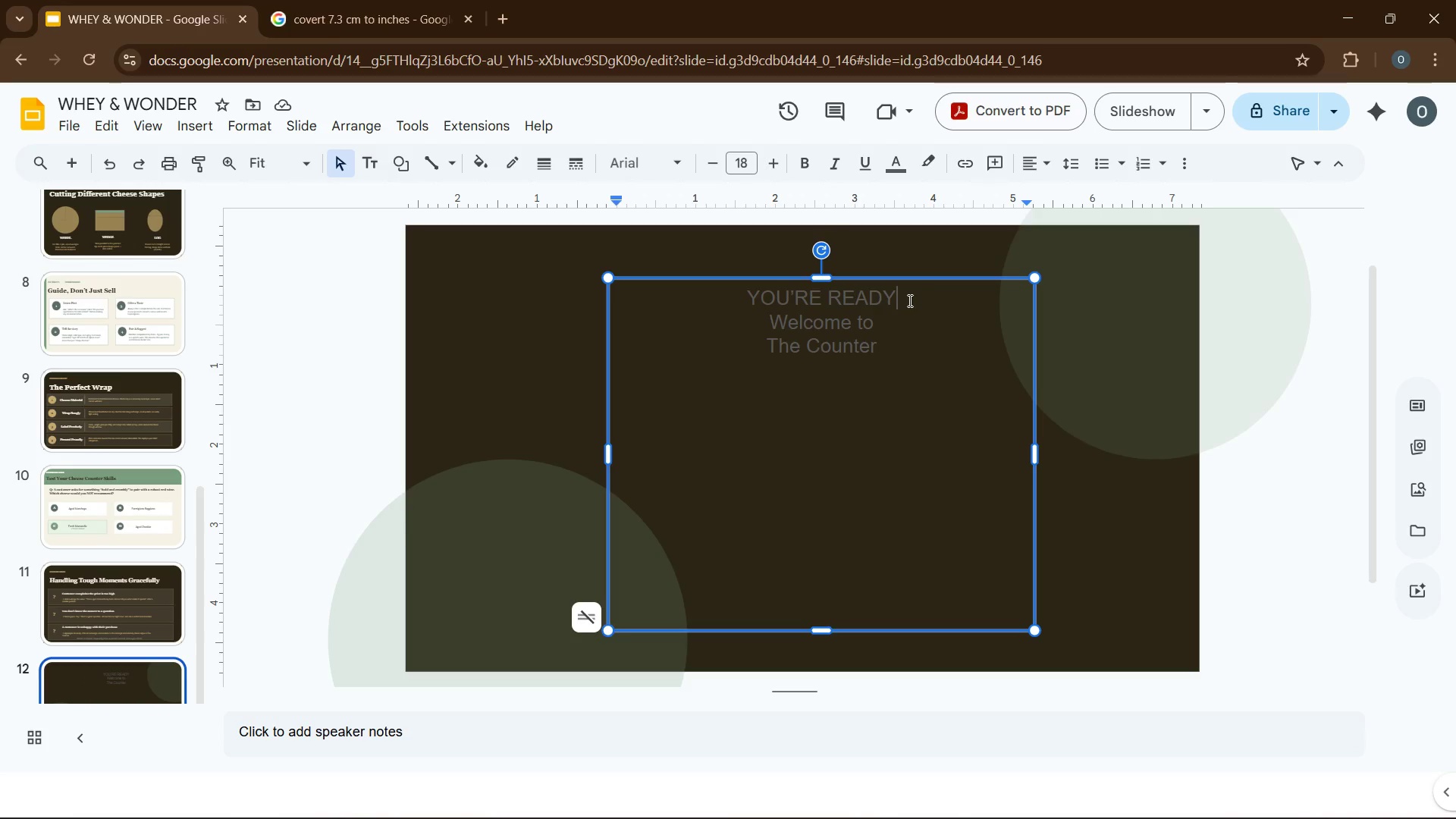 
left_click_drag(start_coordinate=[908, 300], to_coordinate=[749, 295])
 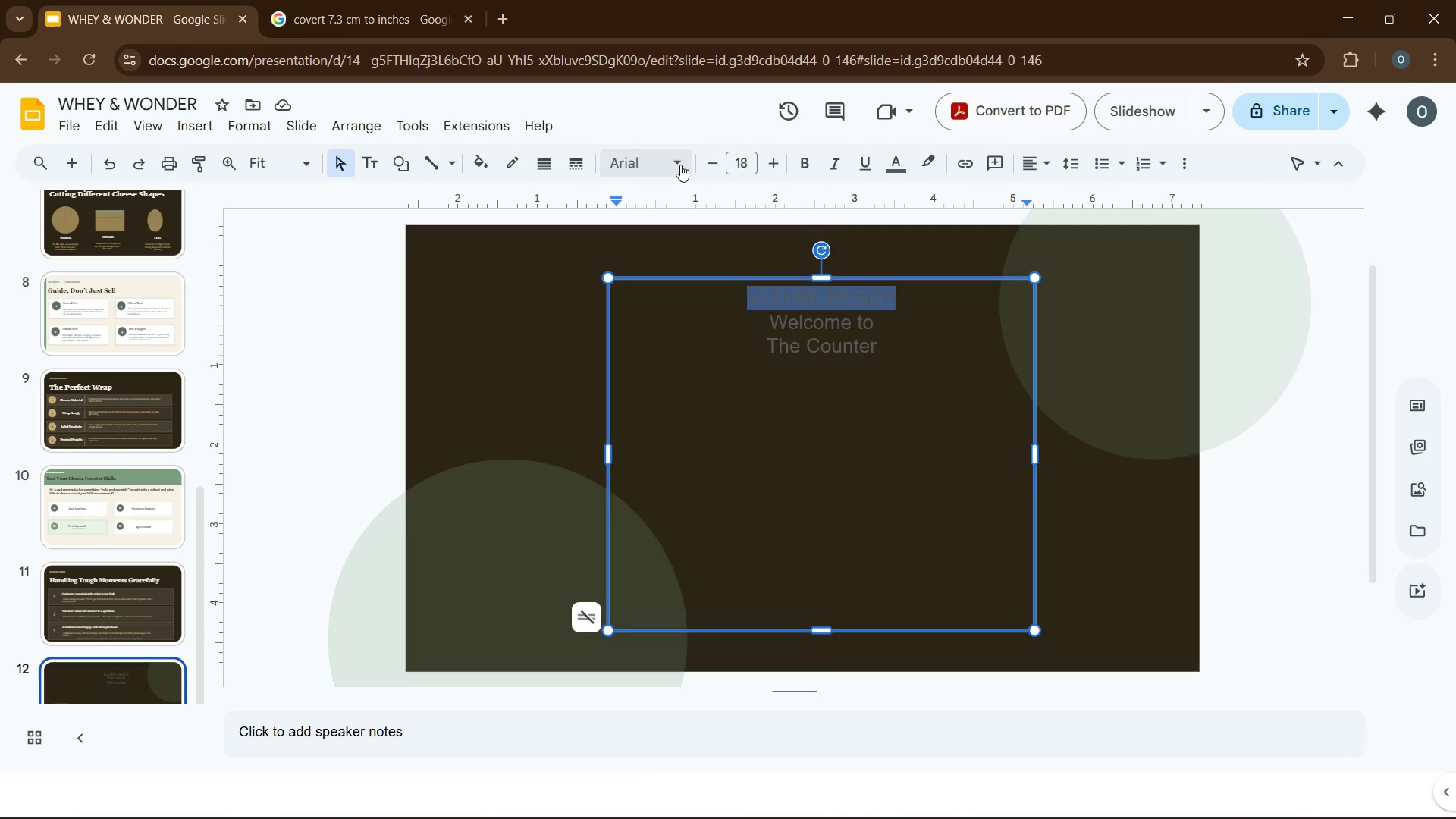 
left_click([679, 164])
 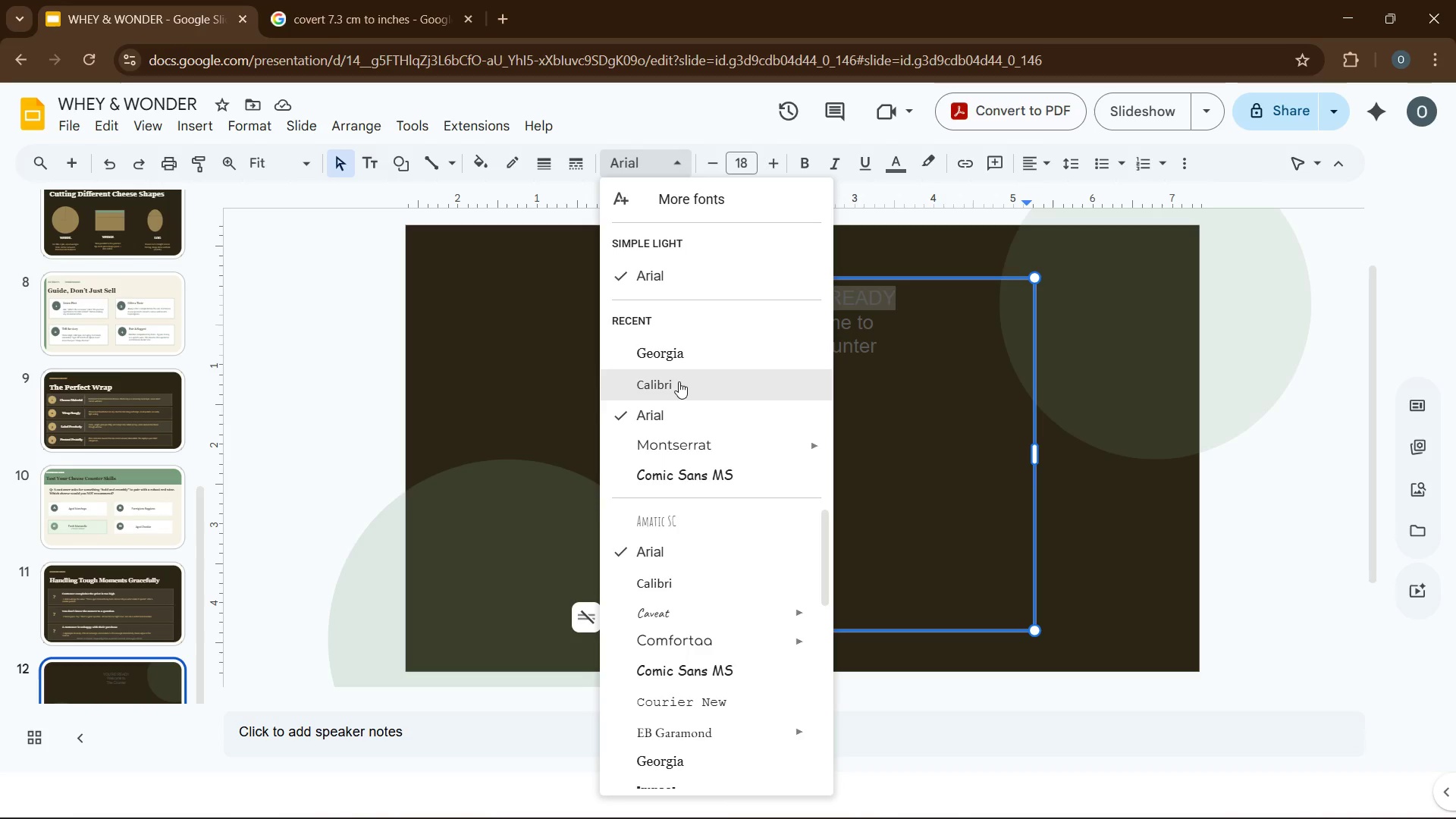 
left_click([679, 381])
 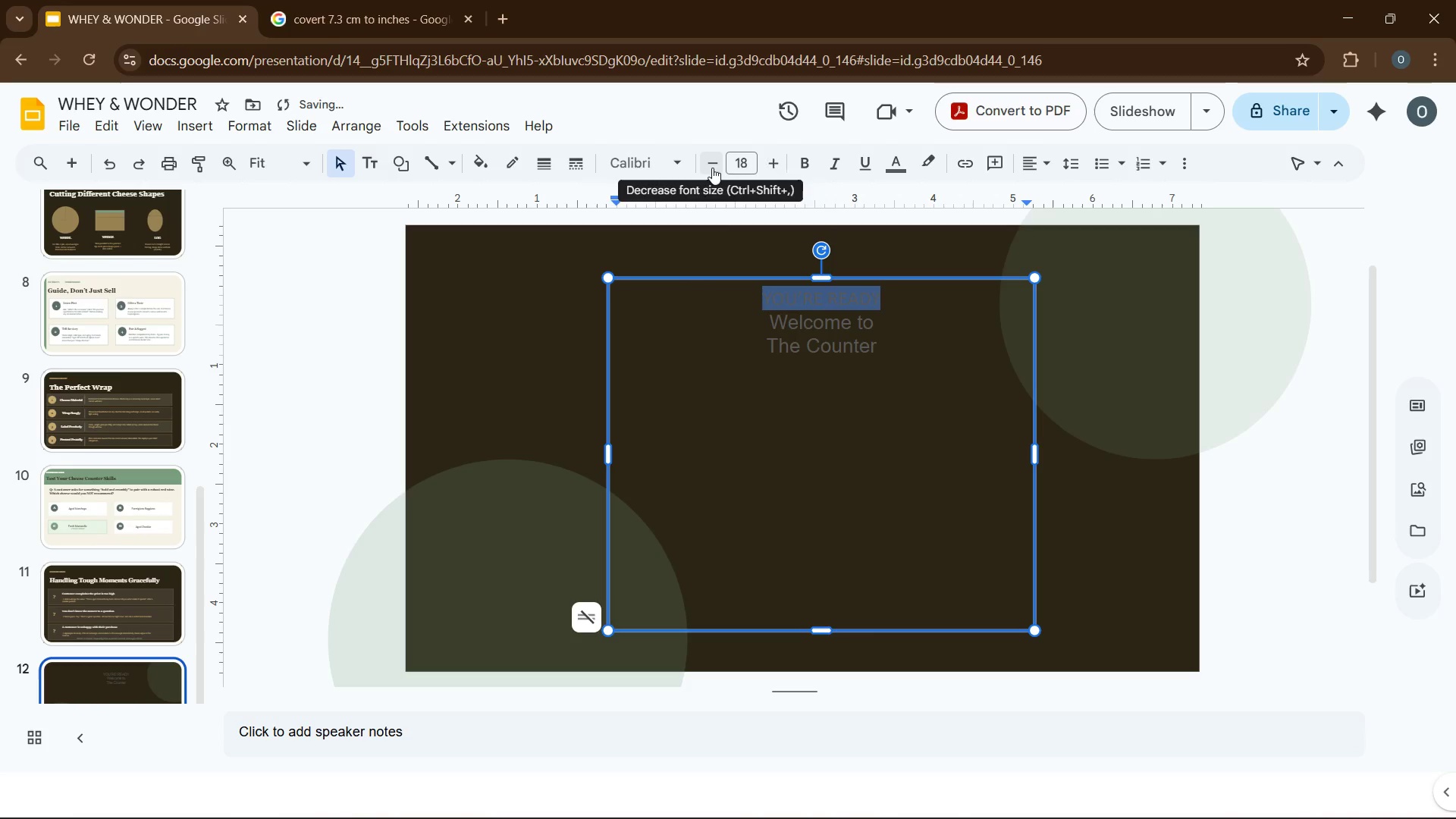 
double_click([712, 168])
 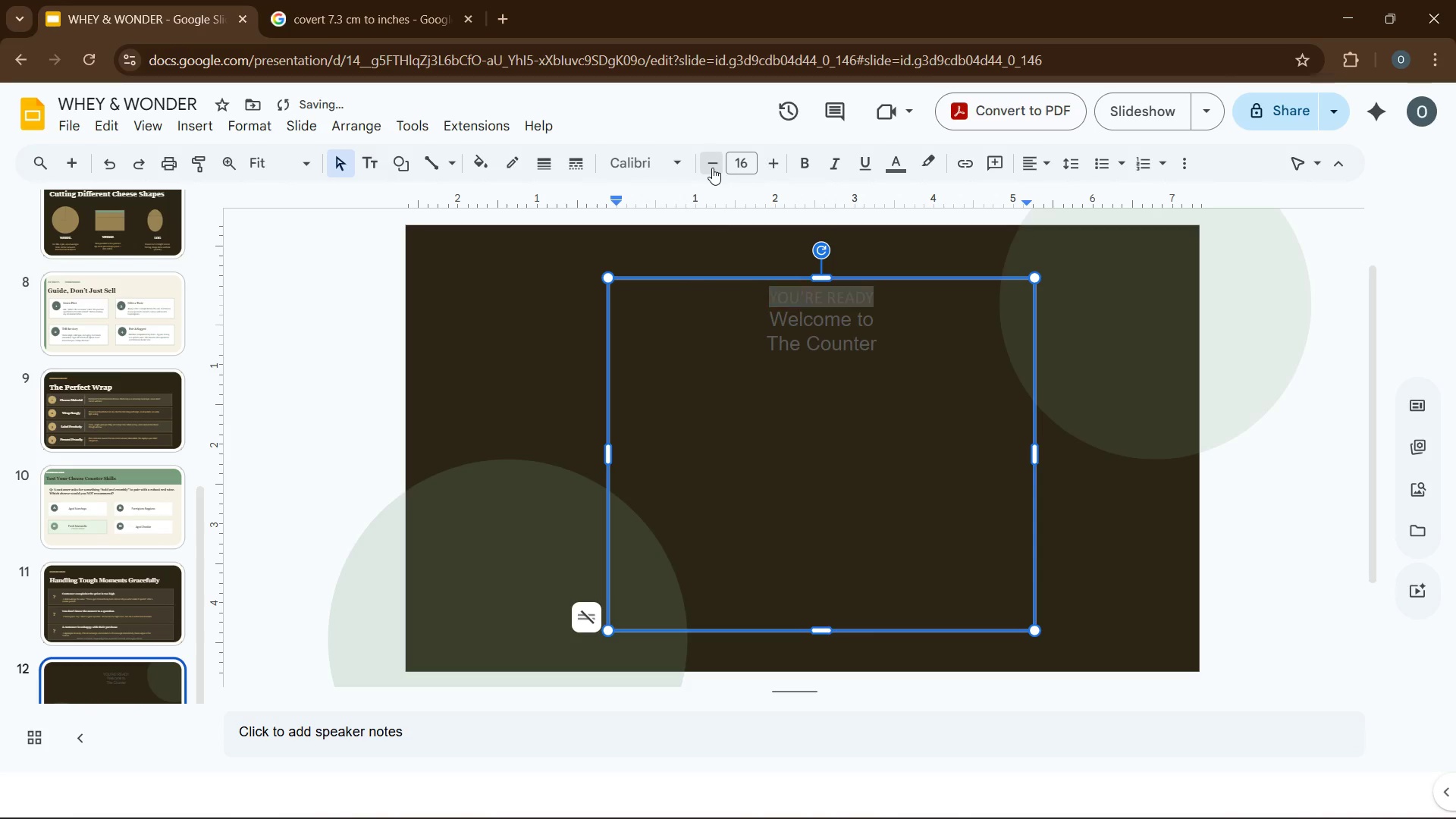 
triple_click([712, 168])
 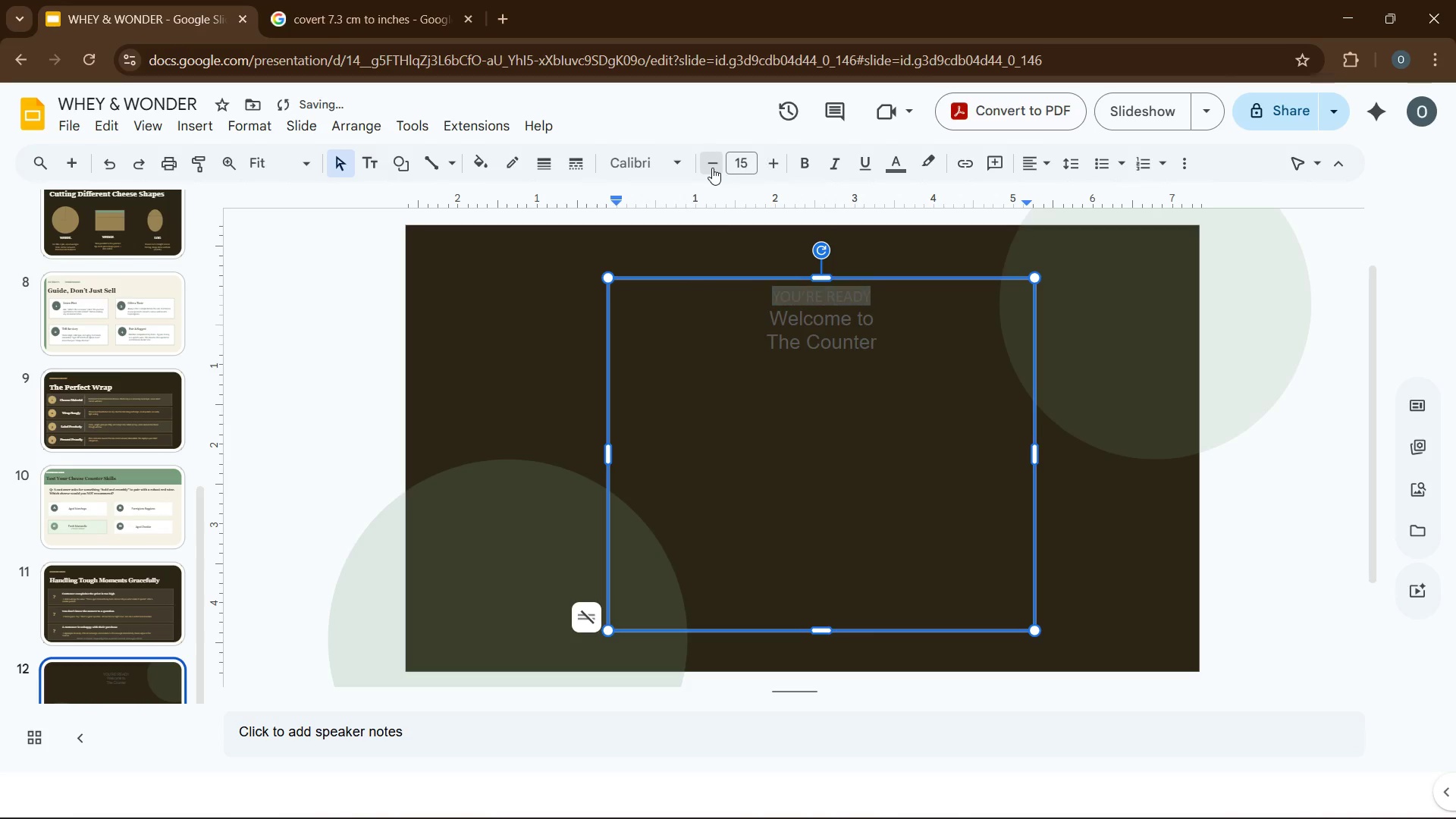 
triple_click([712, 168])
 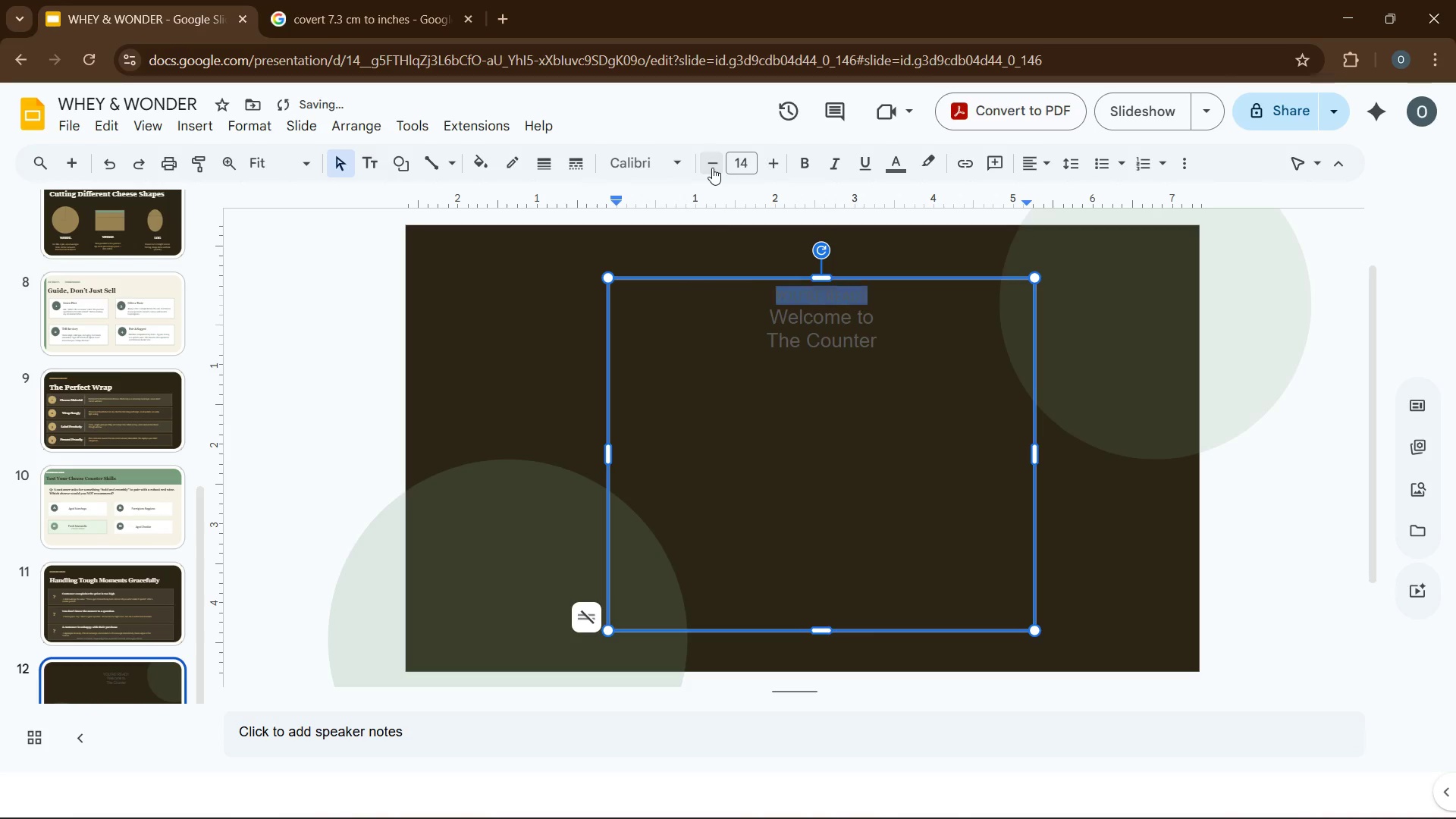 
triple_click([712, 168])
 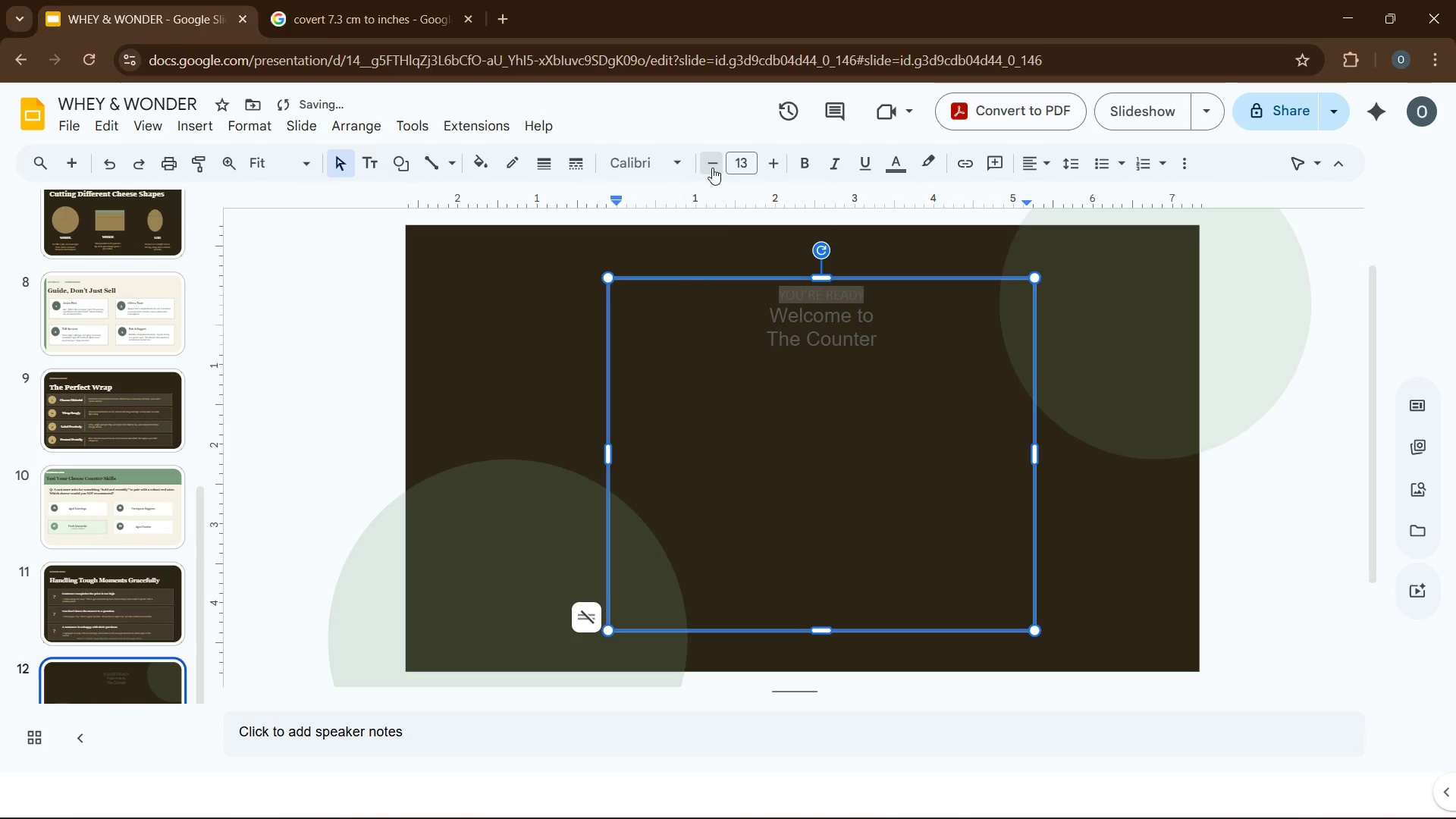 
left_click([712, 168])
 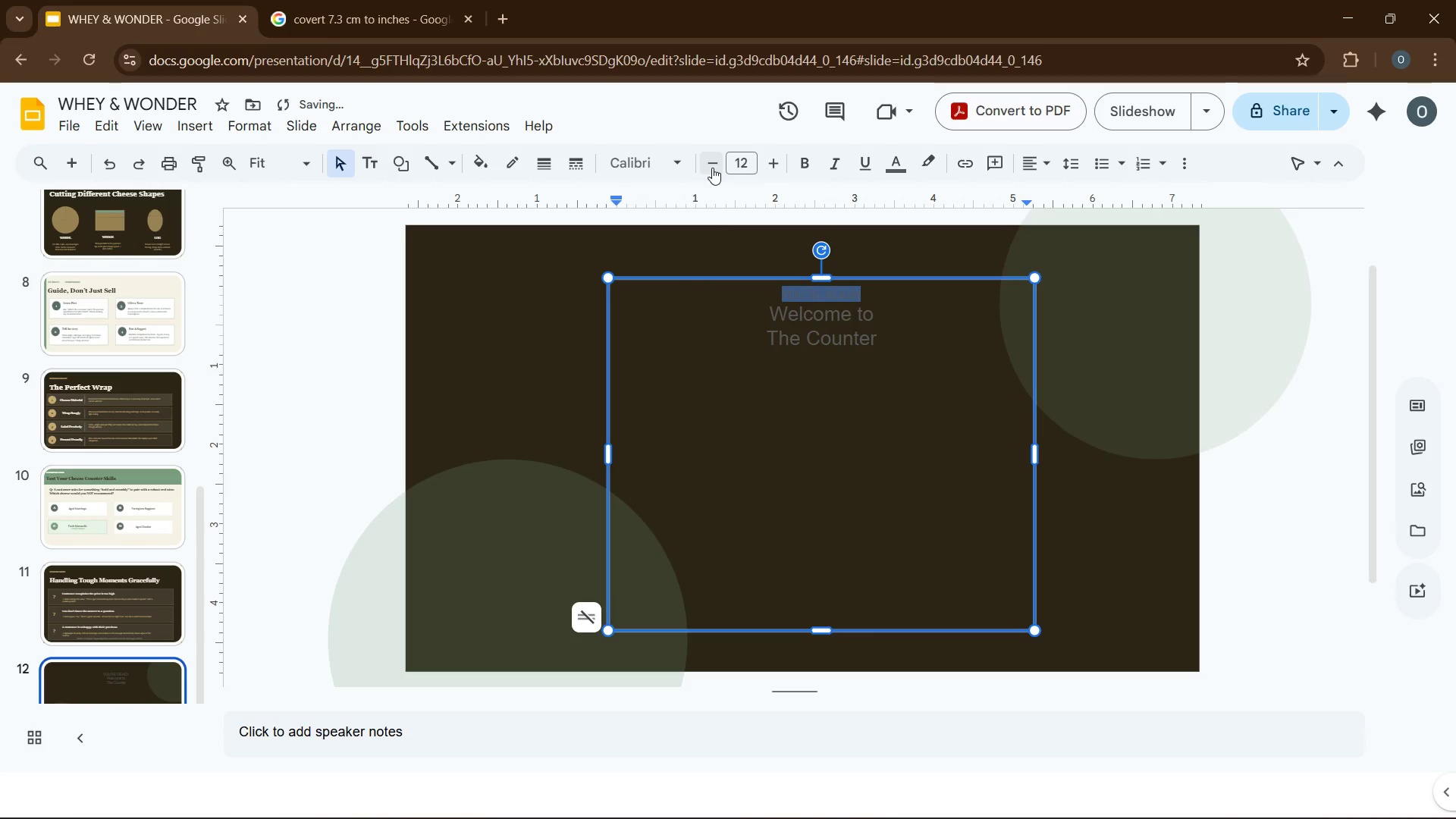 
left_click([712, 168])
 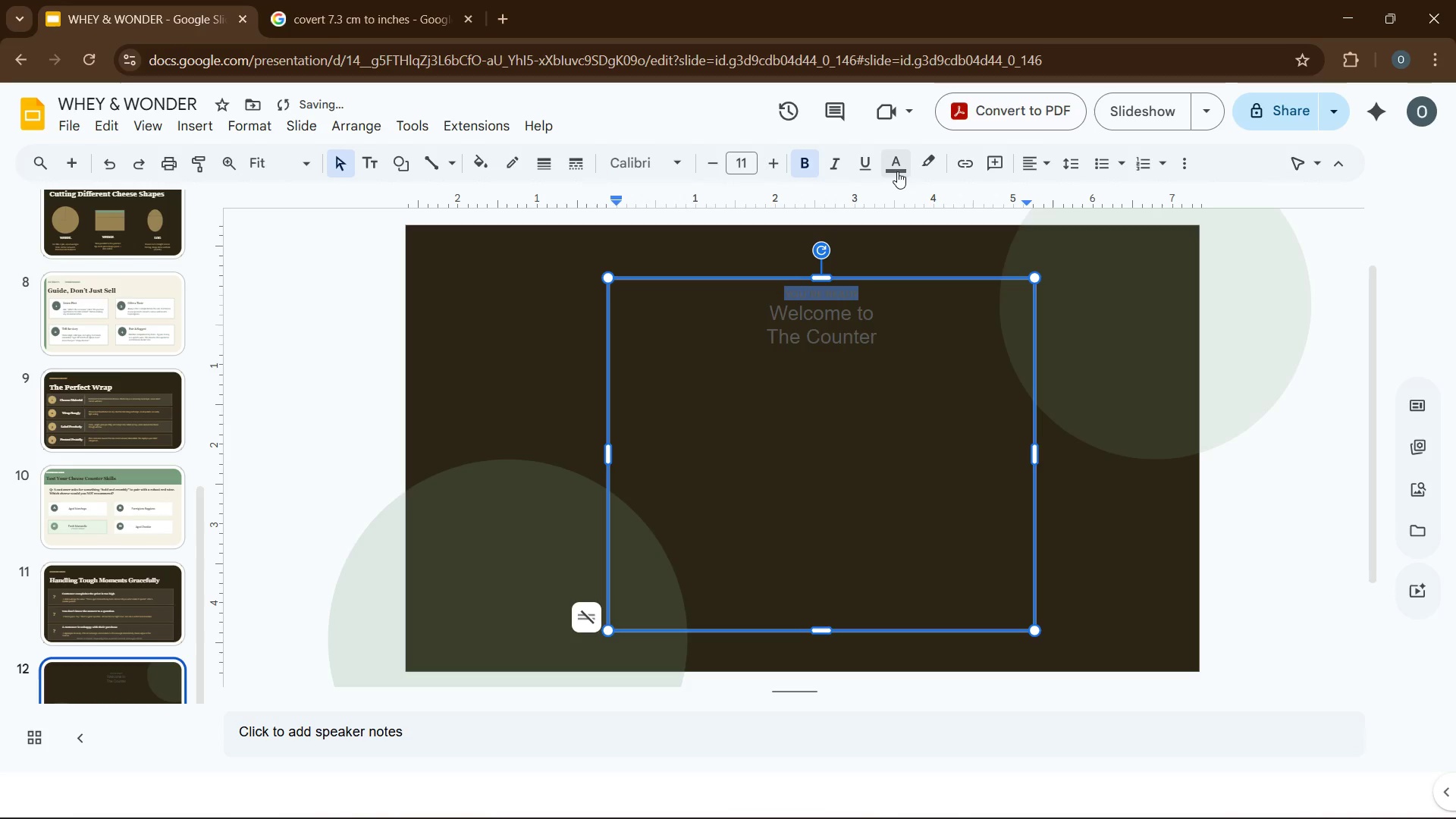 
wait(6.53)
 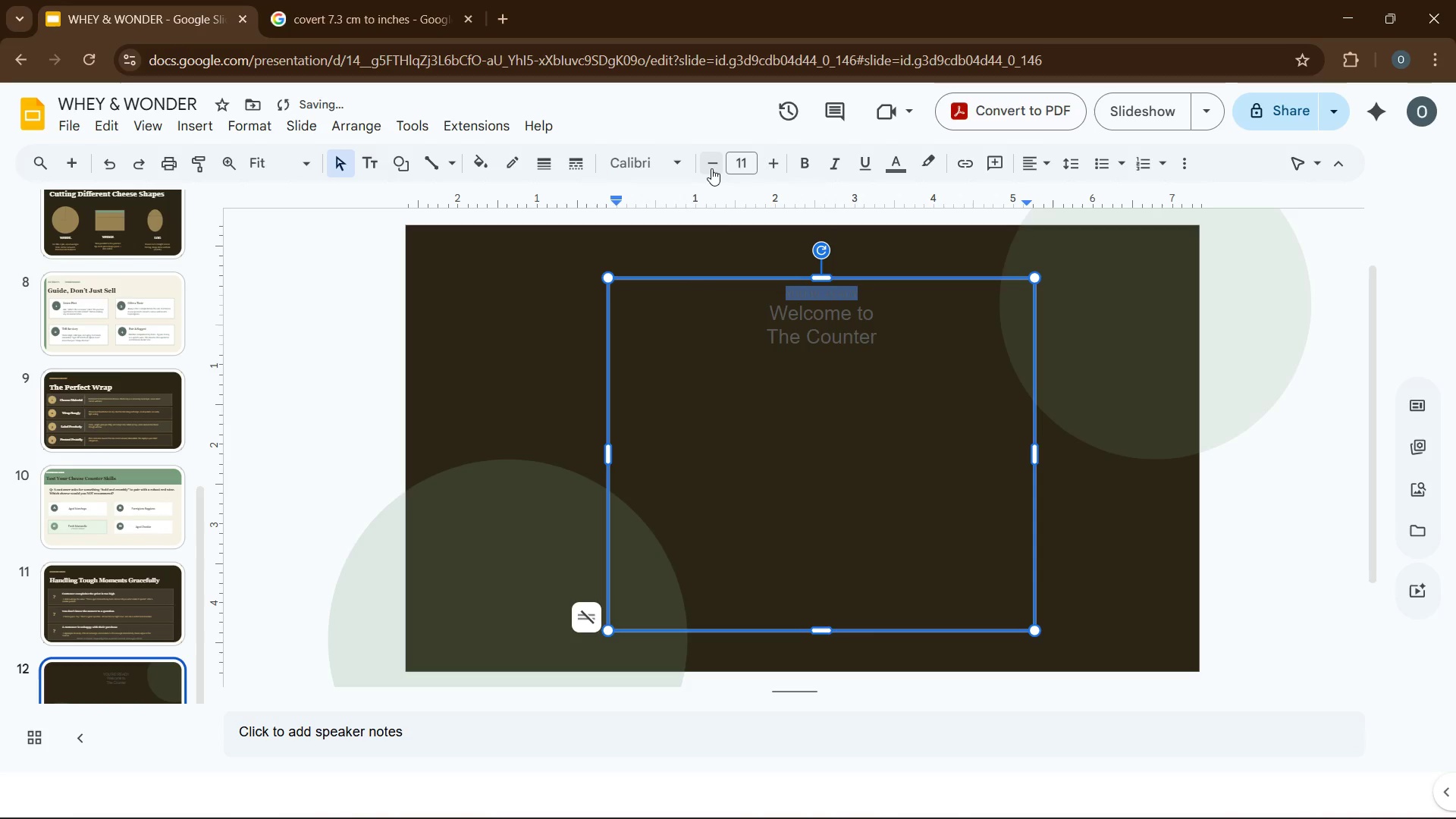 
left_click([896, 168])
 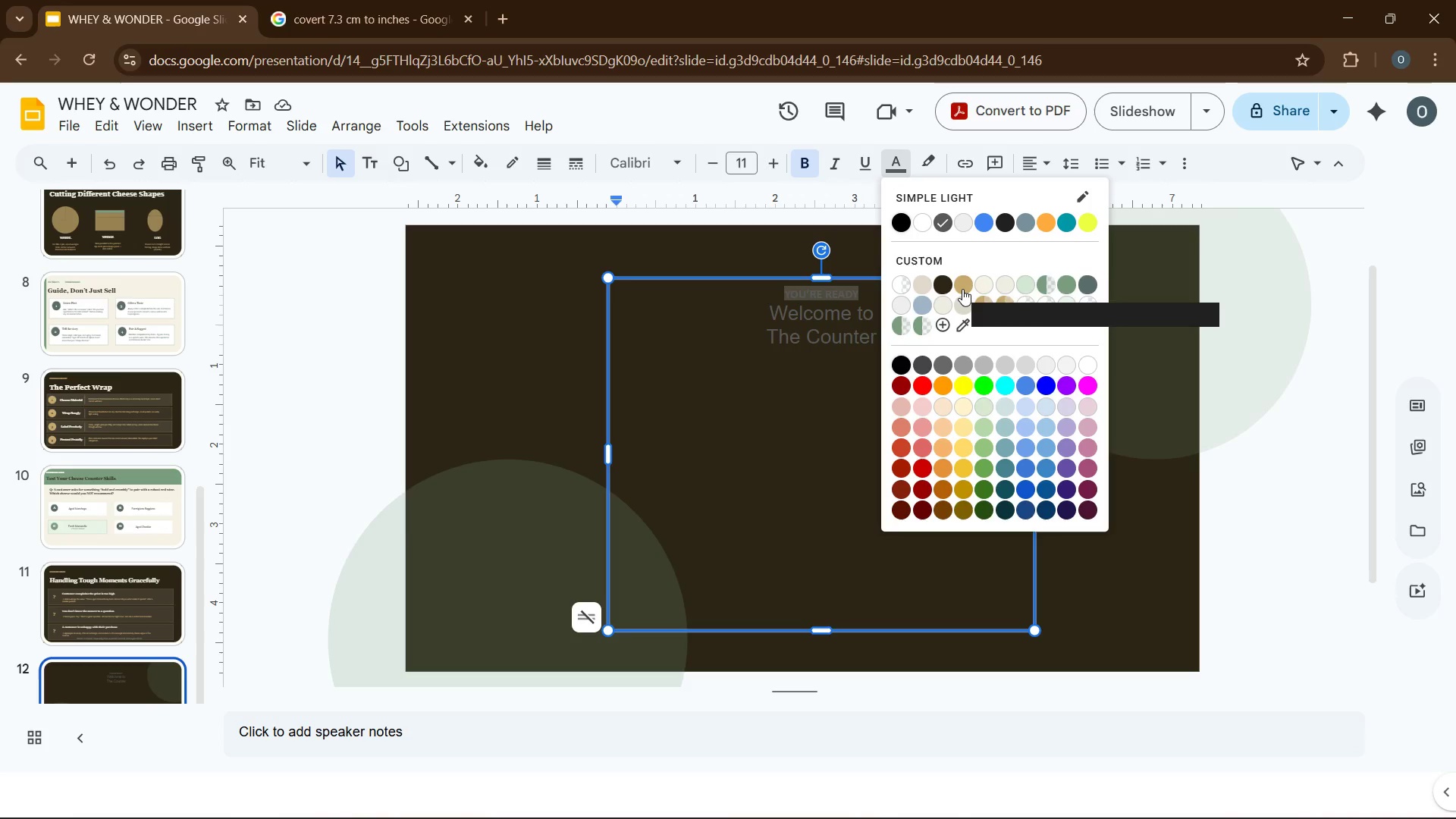 
wait(5.52)
 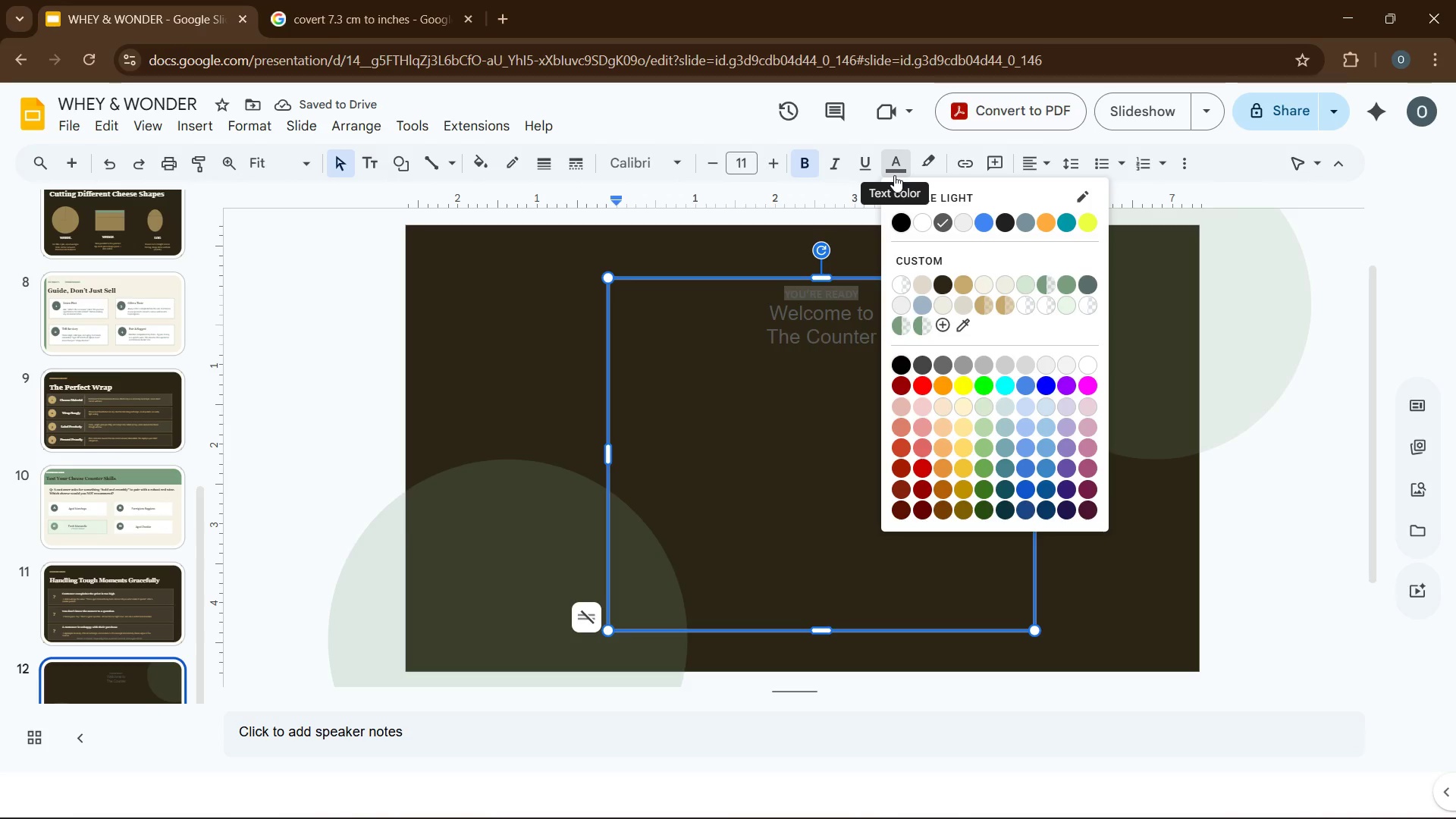 
left_click([962, 289])
 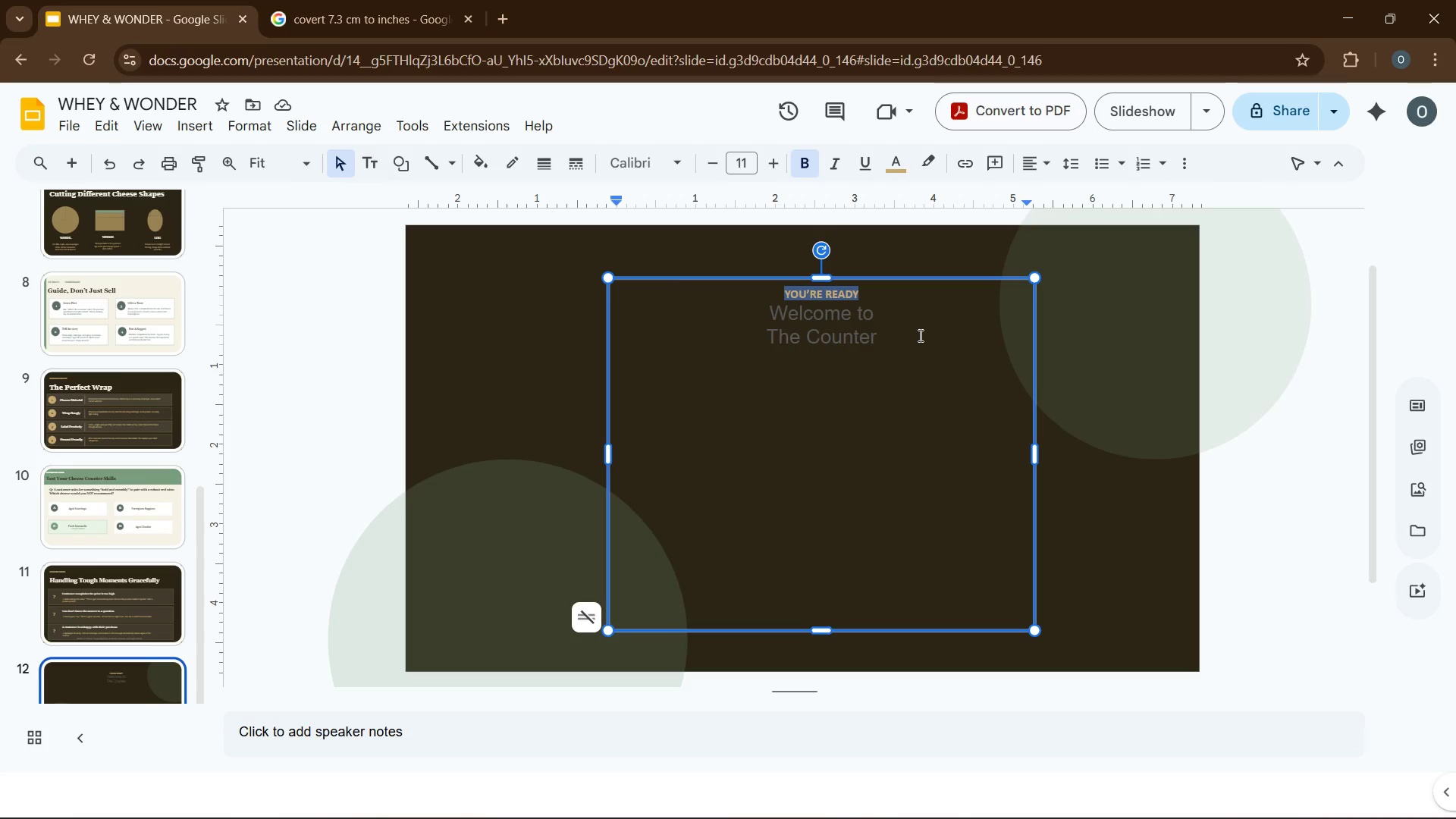 
wait(7.34)
 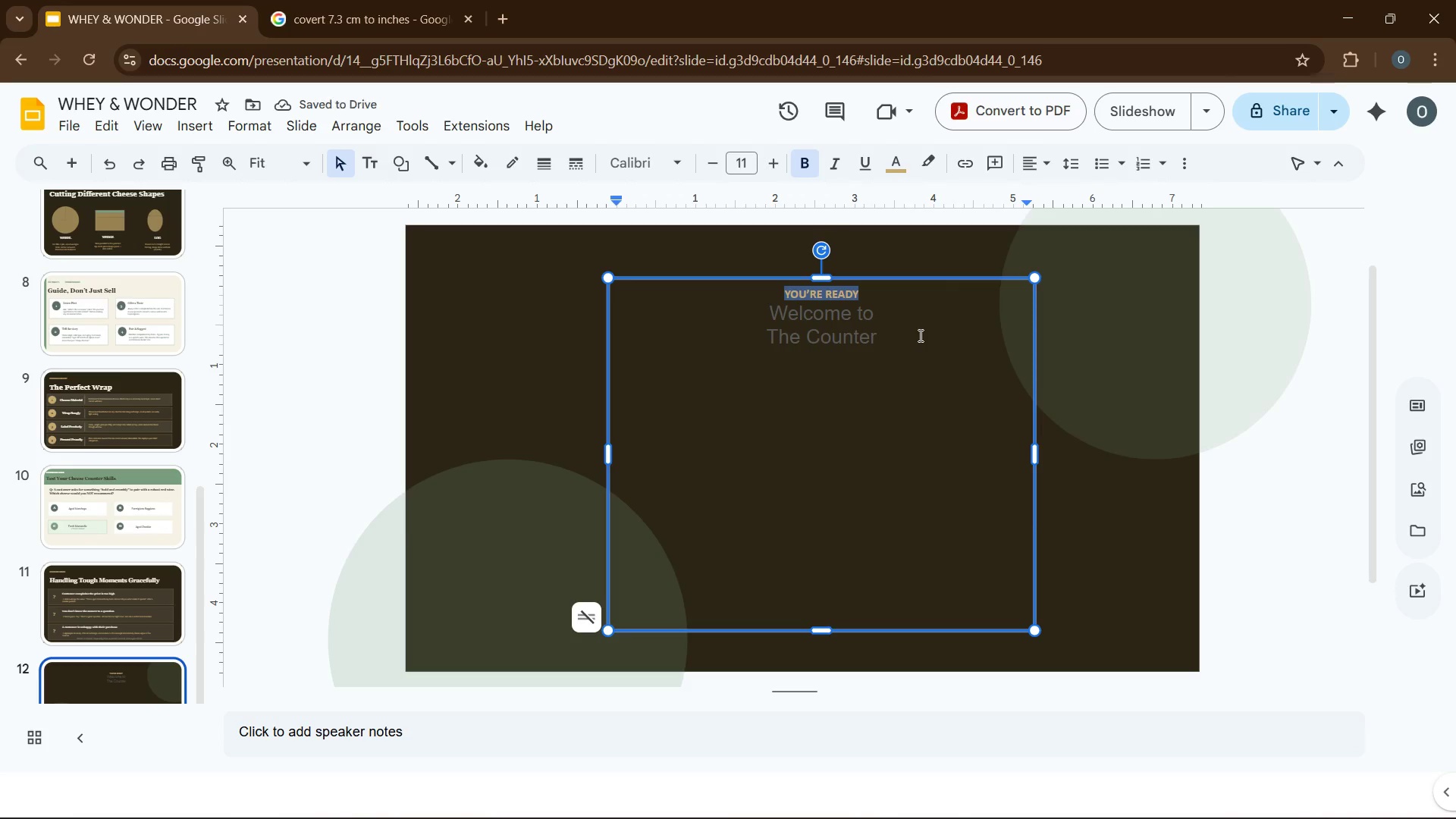 
key(ArrowRight)
 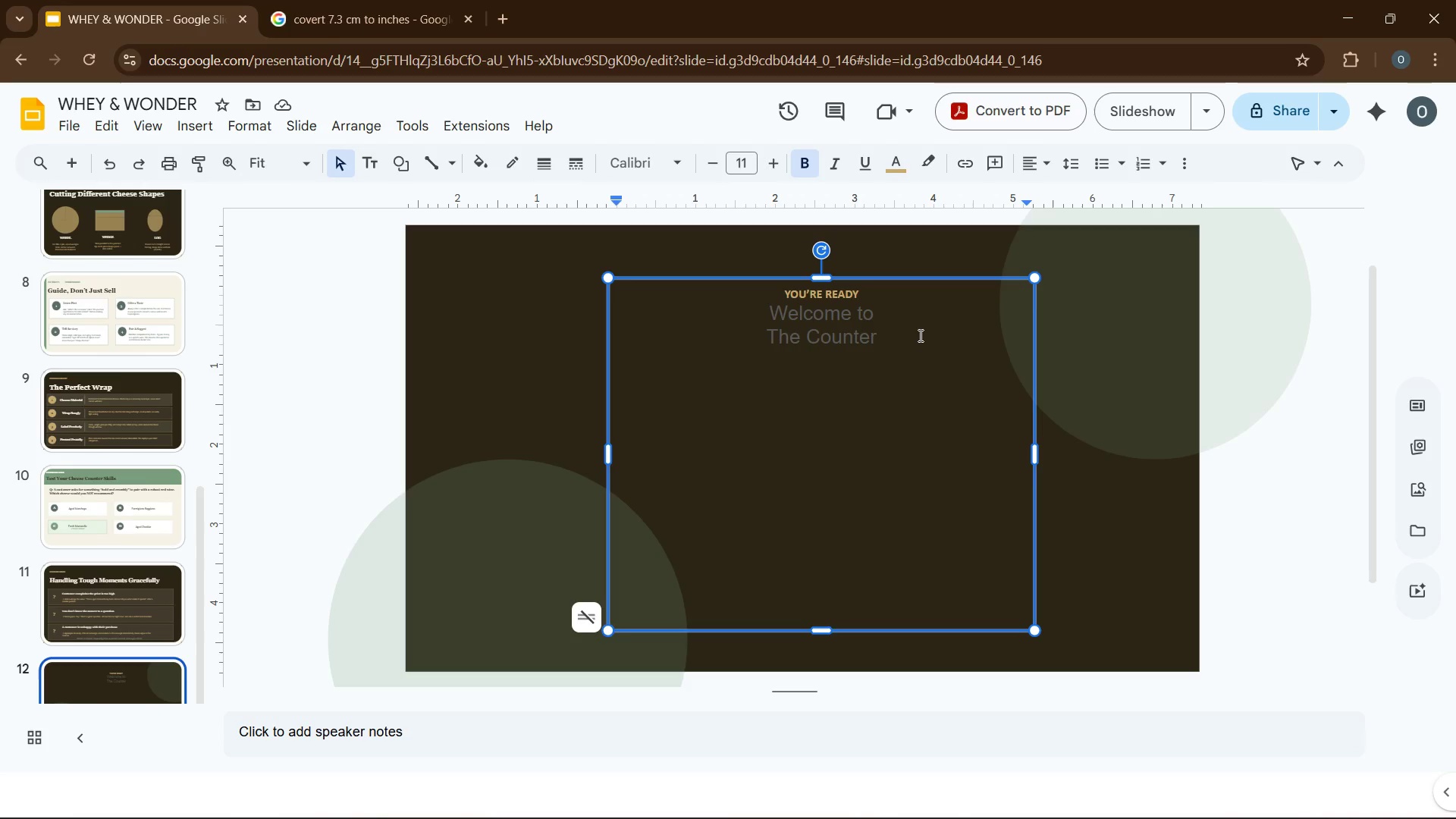 
key(Enter)
 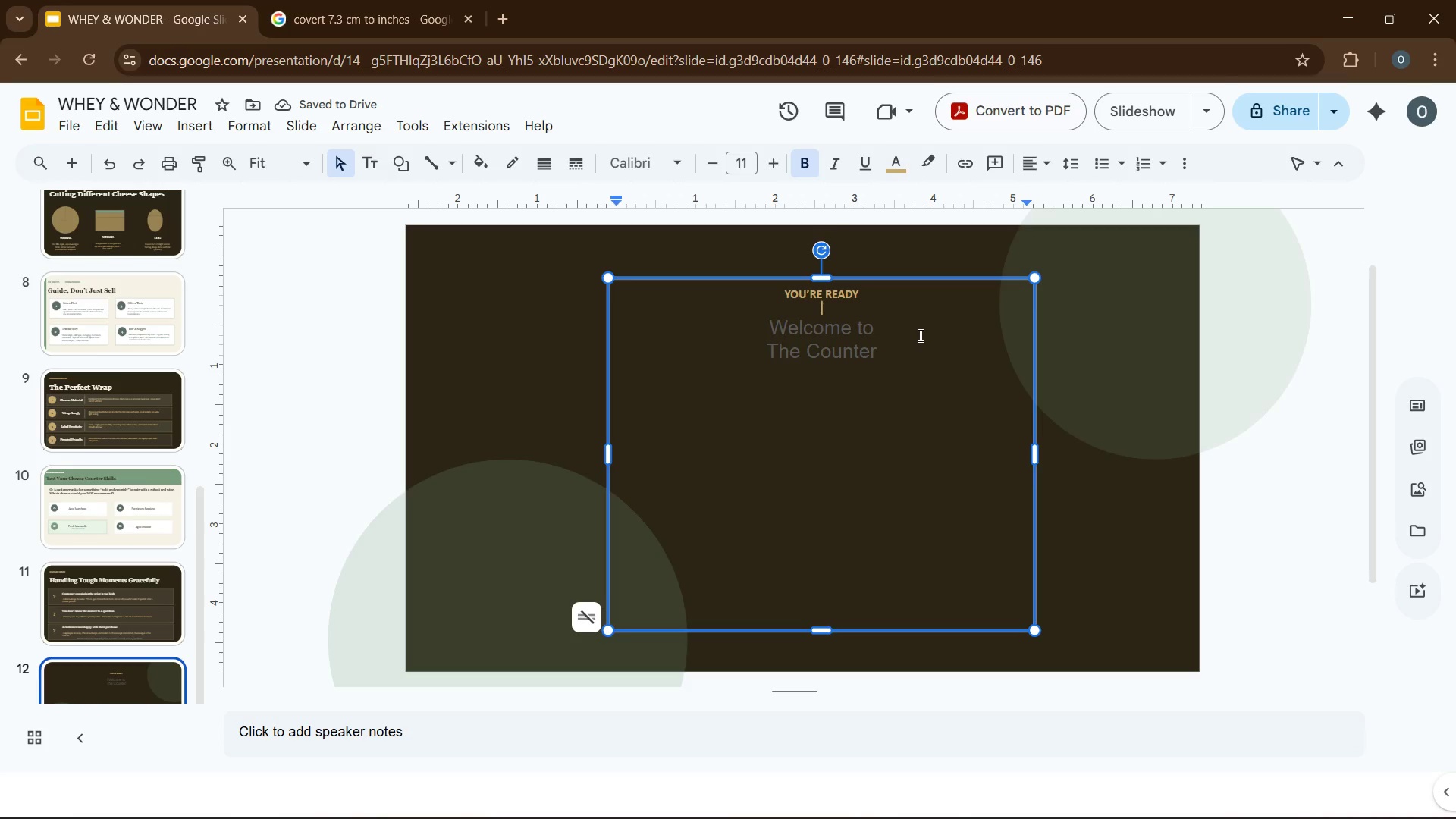 
wait(5.33)
 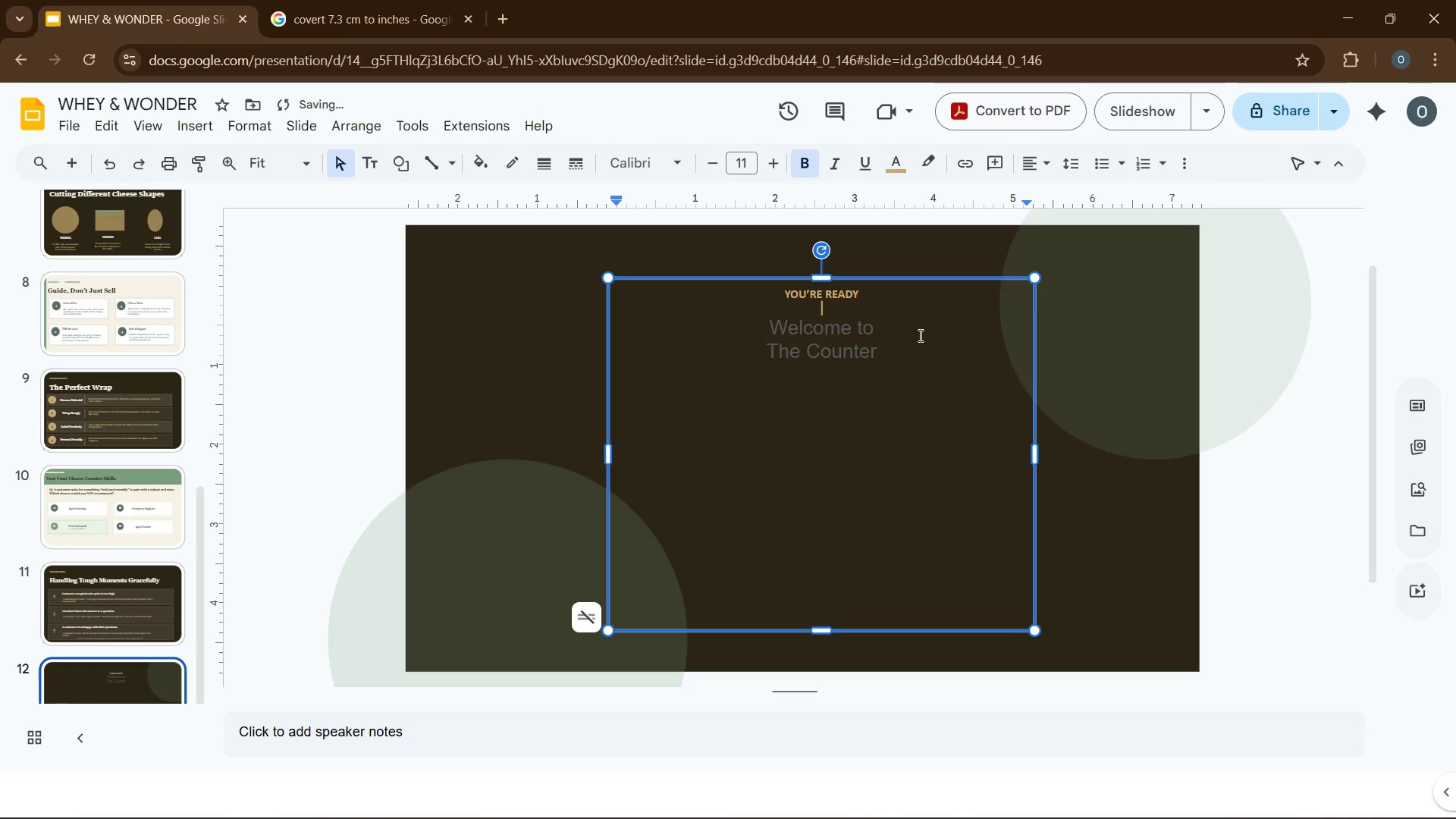 
left_click_drag(start_coordinate=[761, 325], to_coordinate=[892, 365])
 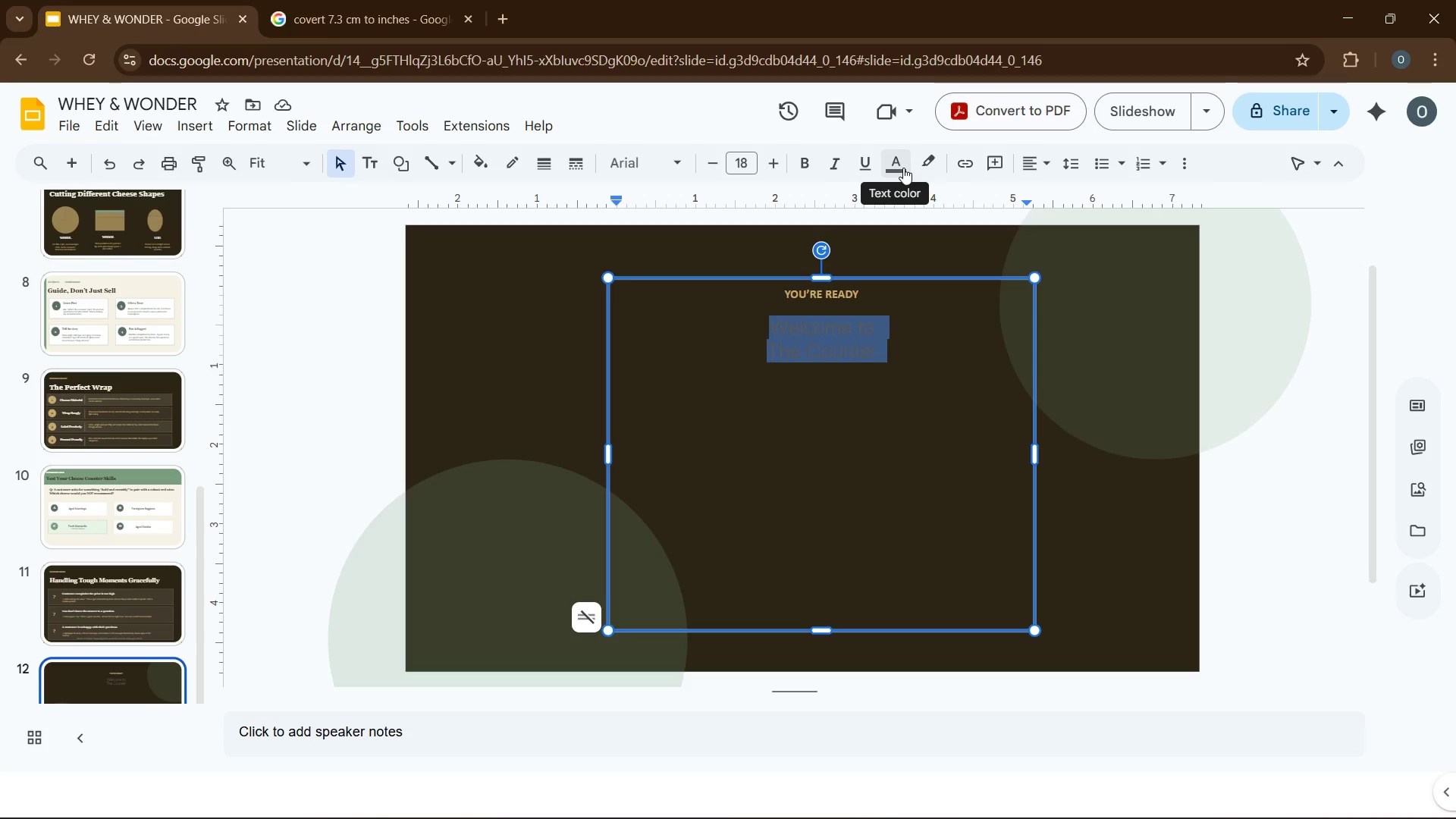 
left_click([903, 168])
 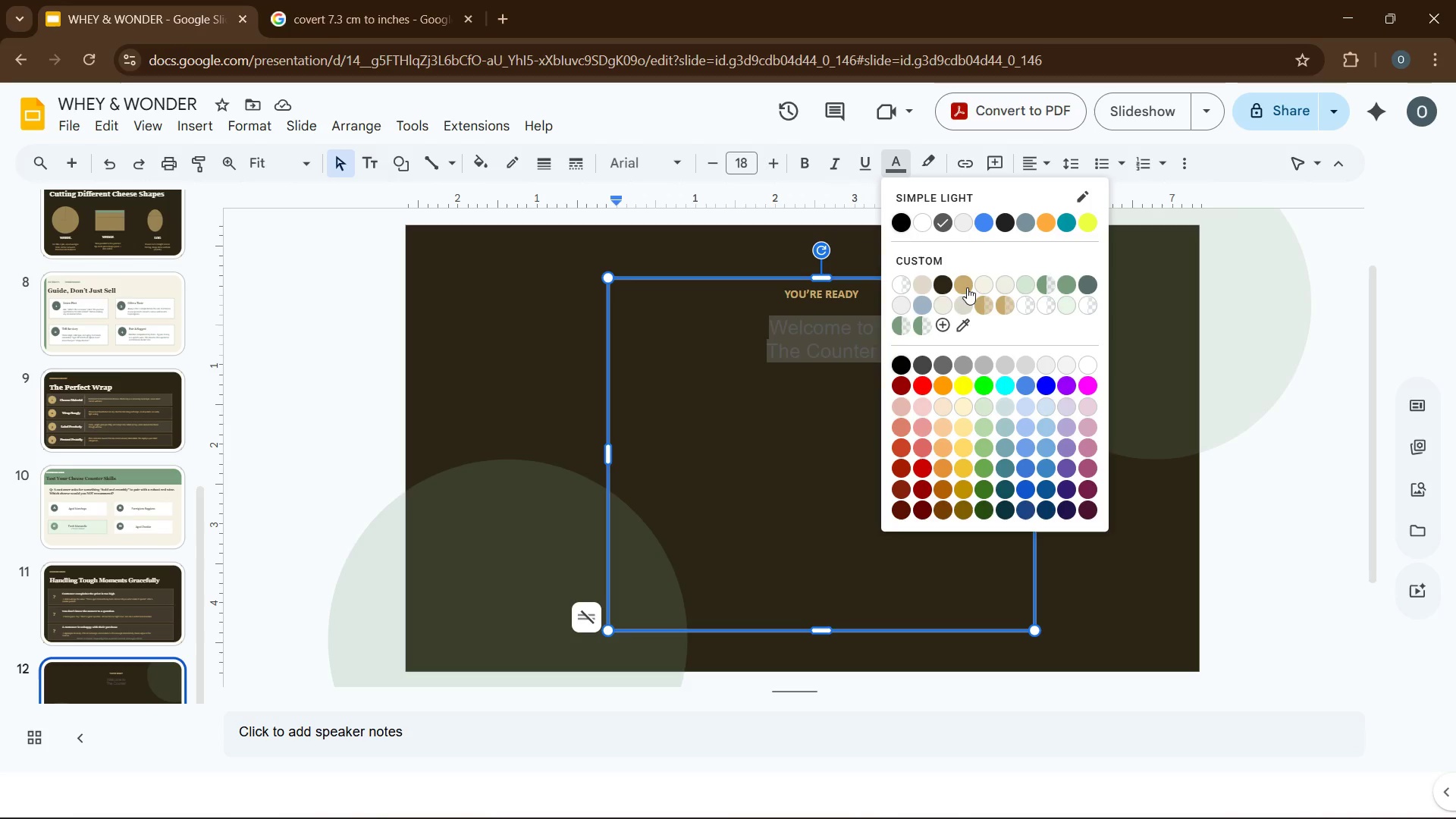 
wait(8.72)
 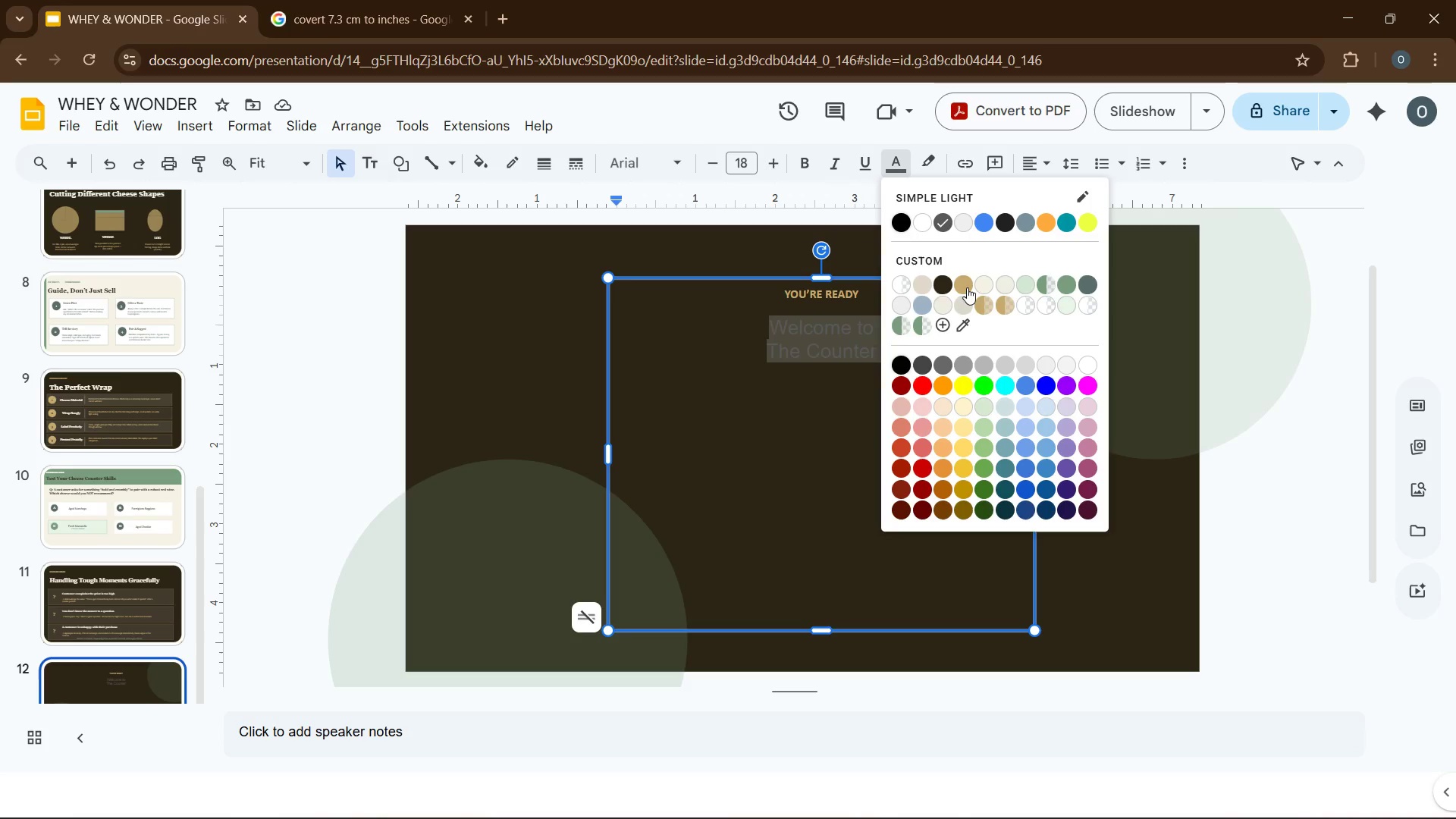 
left_click([981, 288])
 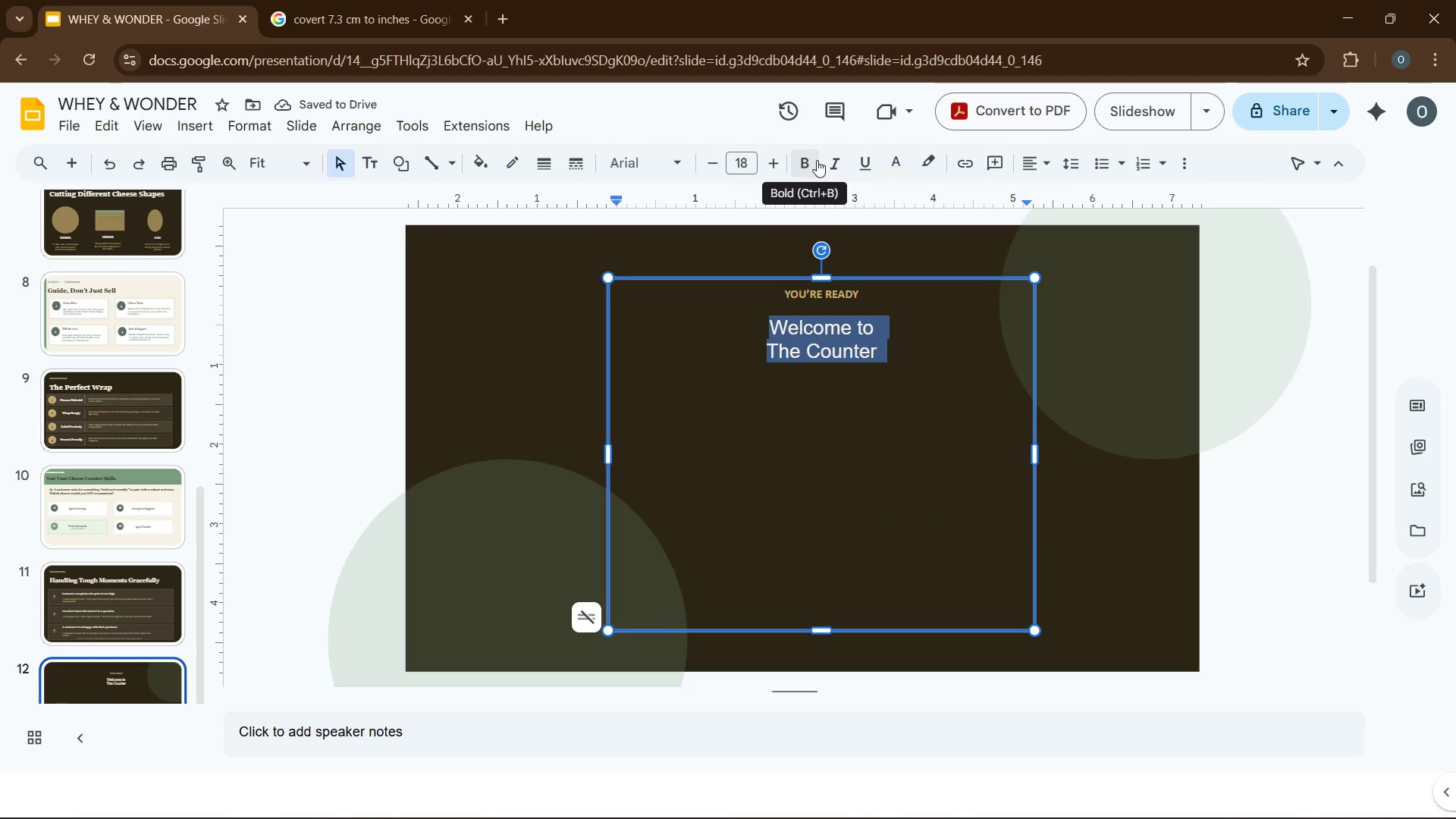 
left_click([817, 160])
 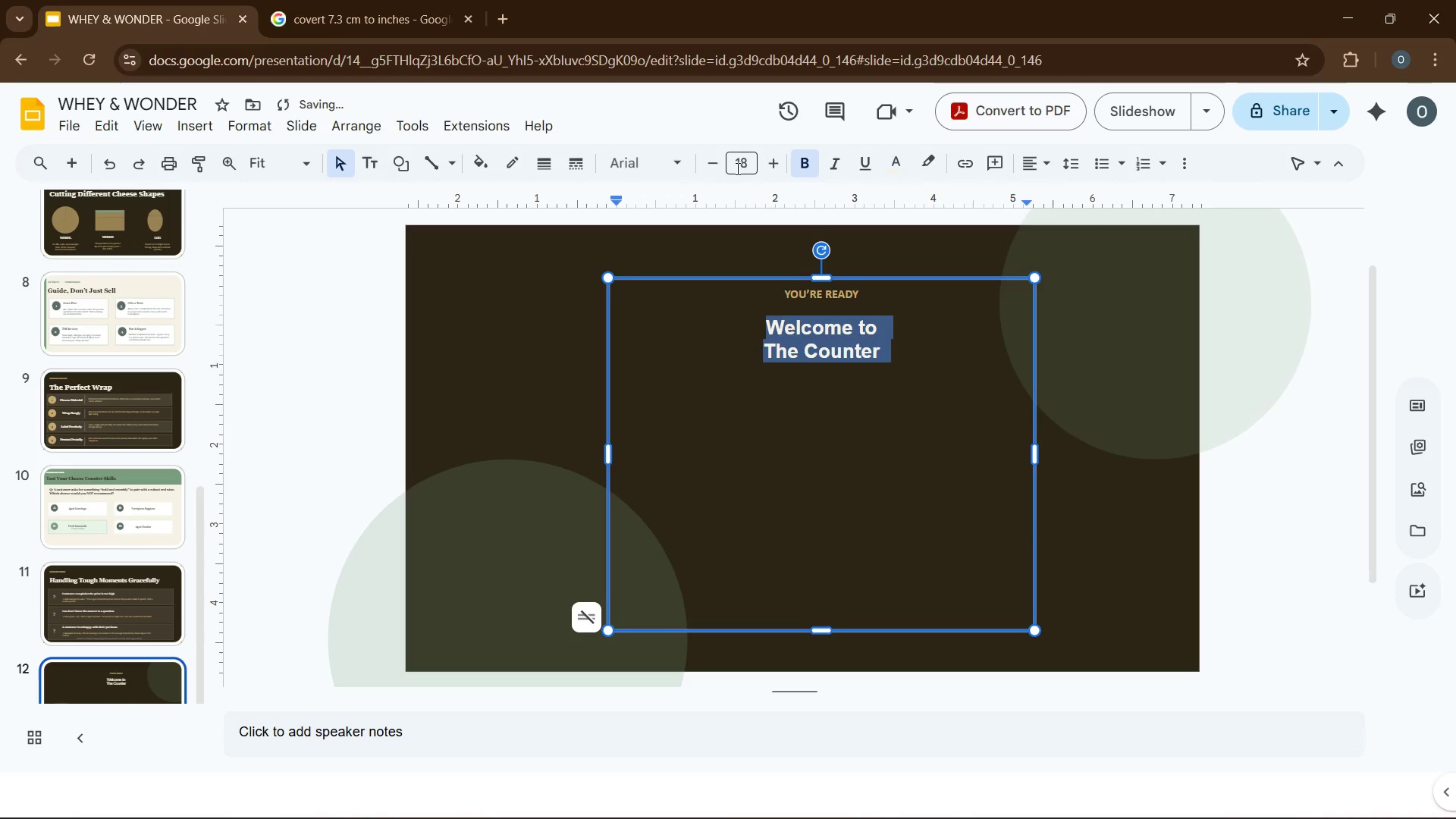 
left_click([645, 160])
 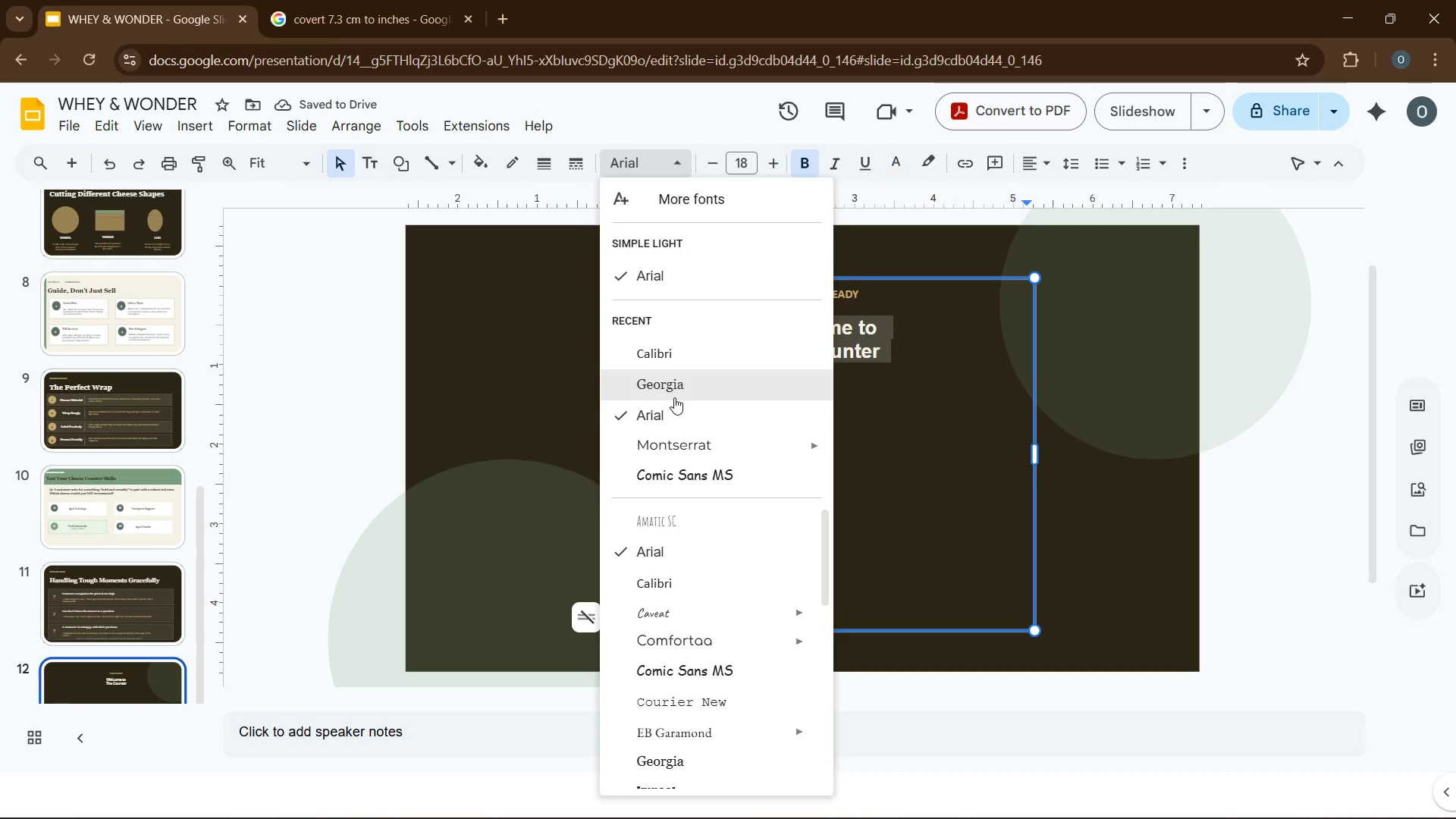 
left_click([671, 383])
 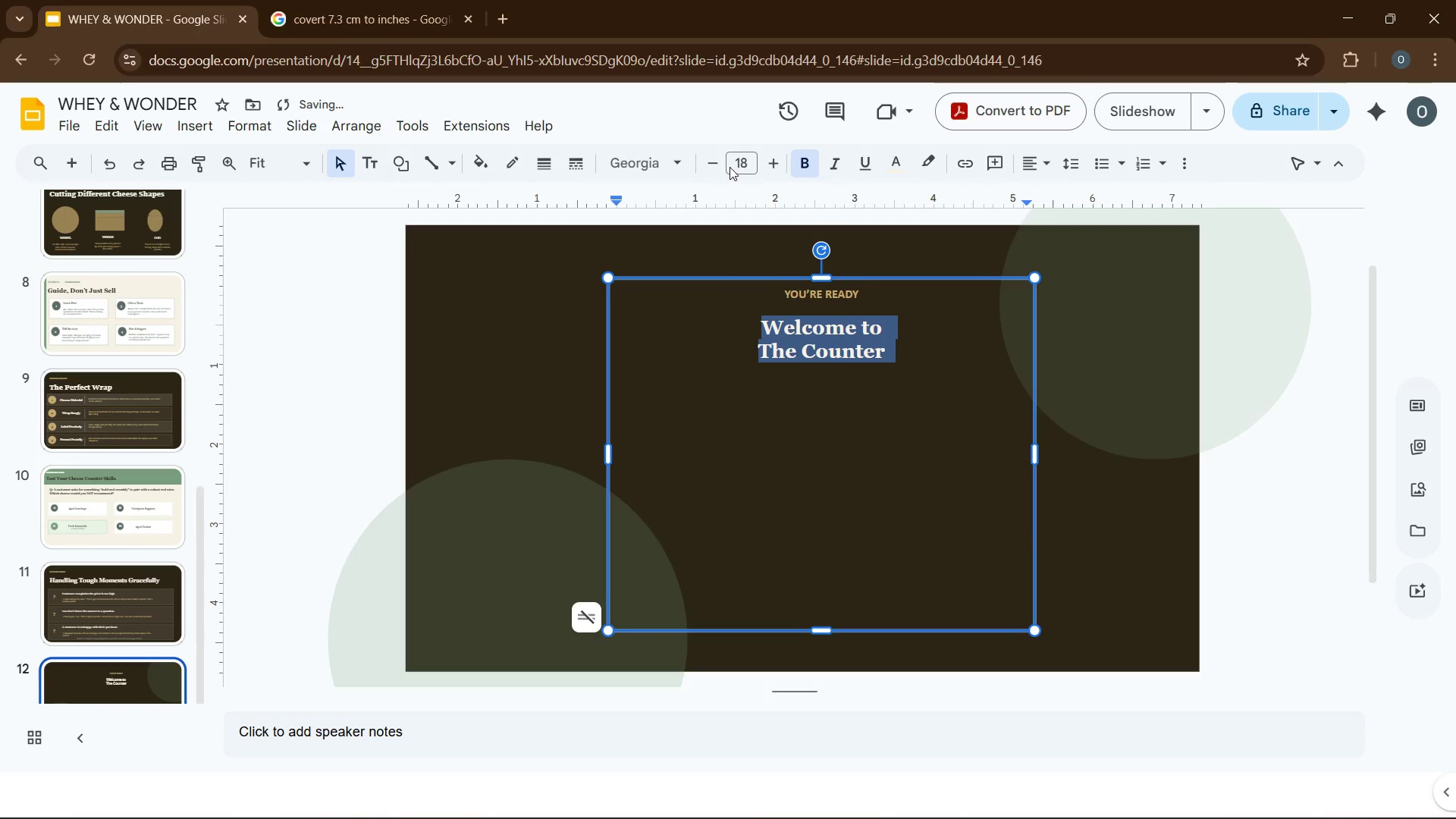 
left_click([730, 167])
 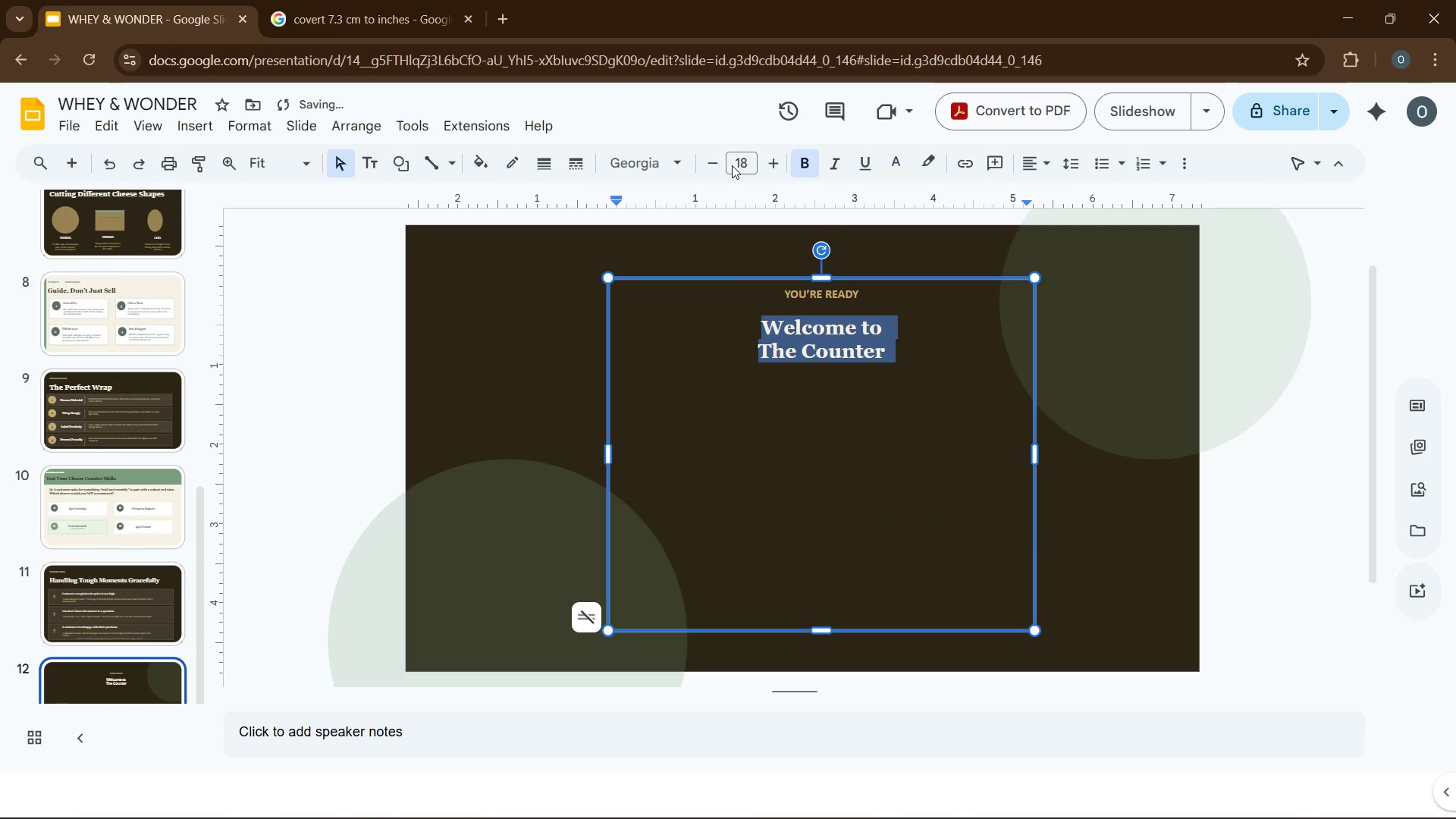 
left_click([736, 164])
 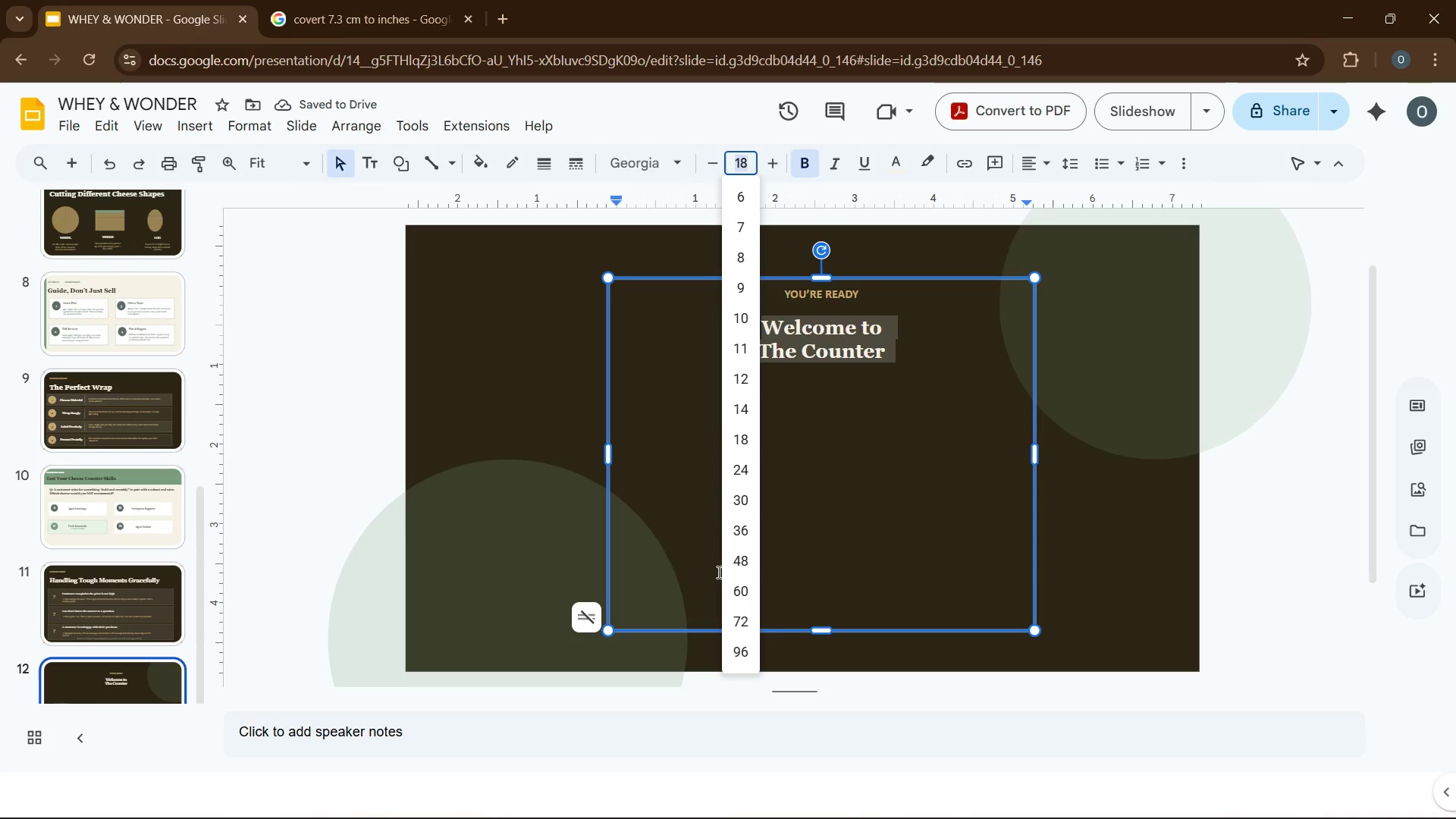 
left_click([737, 563])
 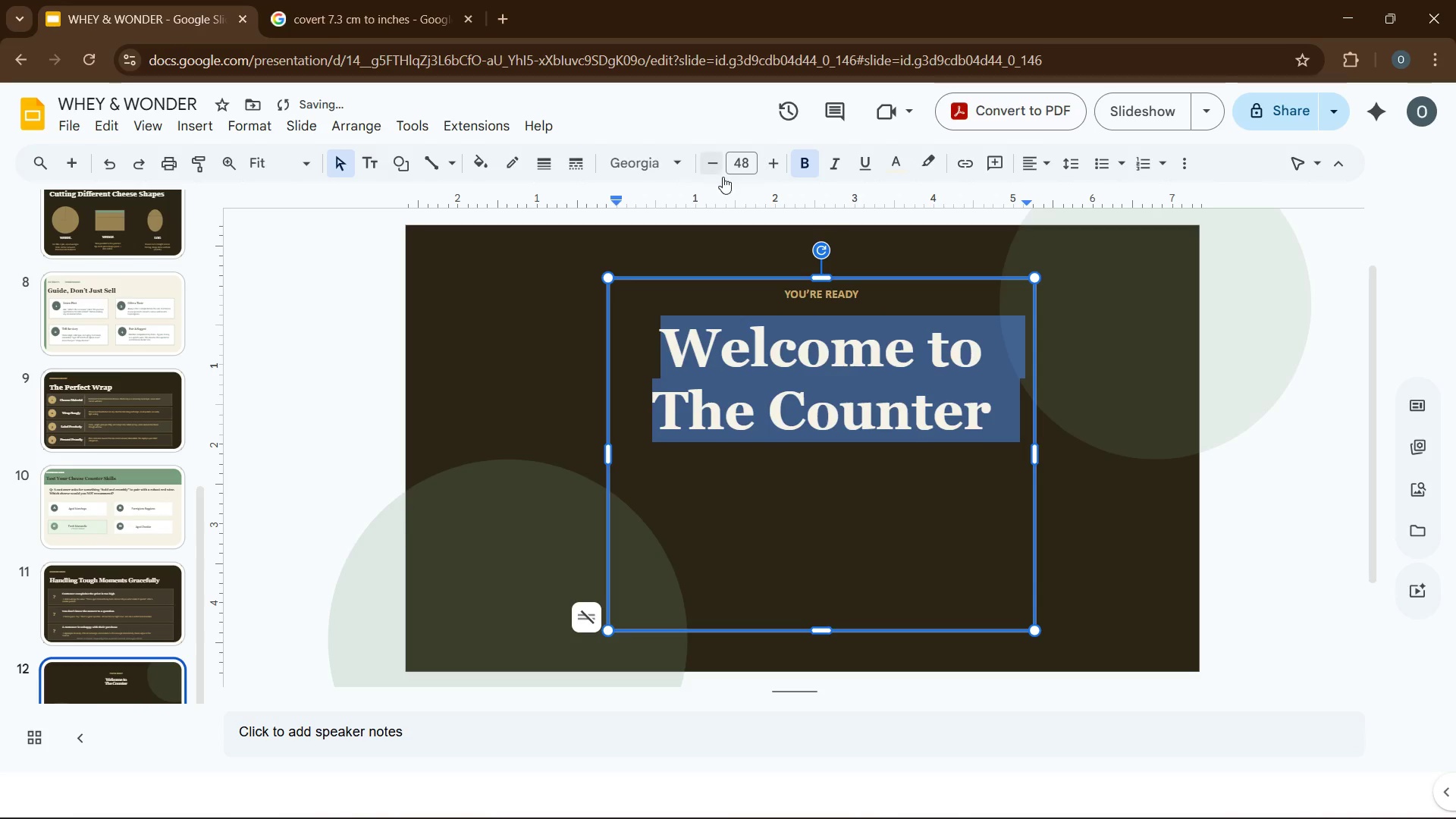 
left_click([723, 171])
 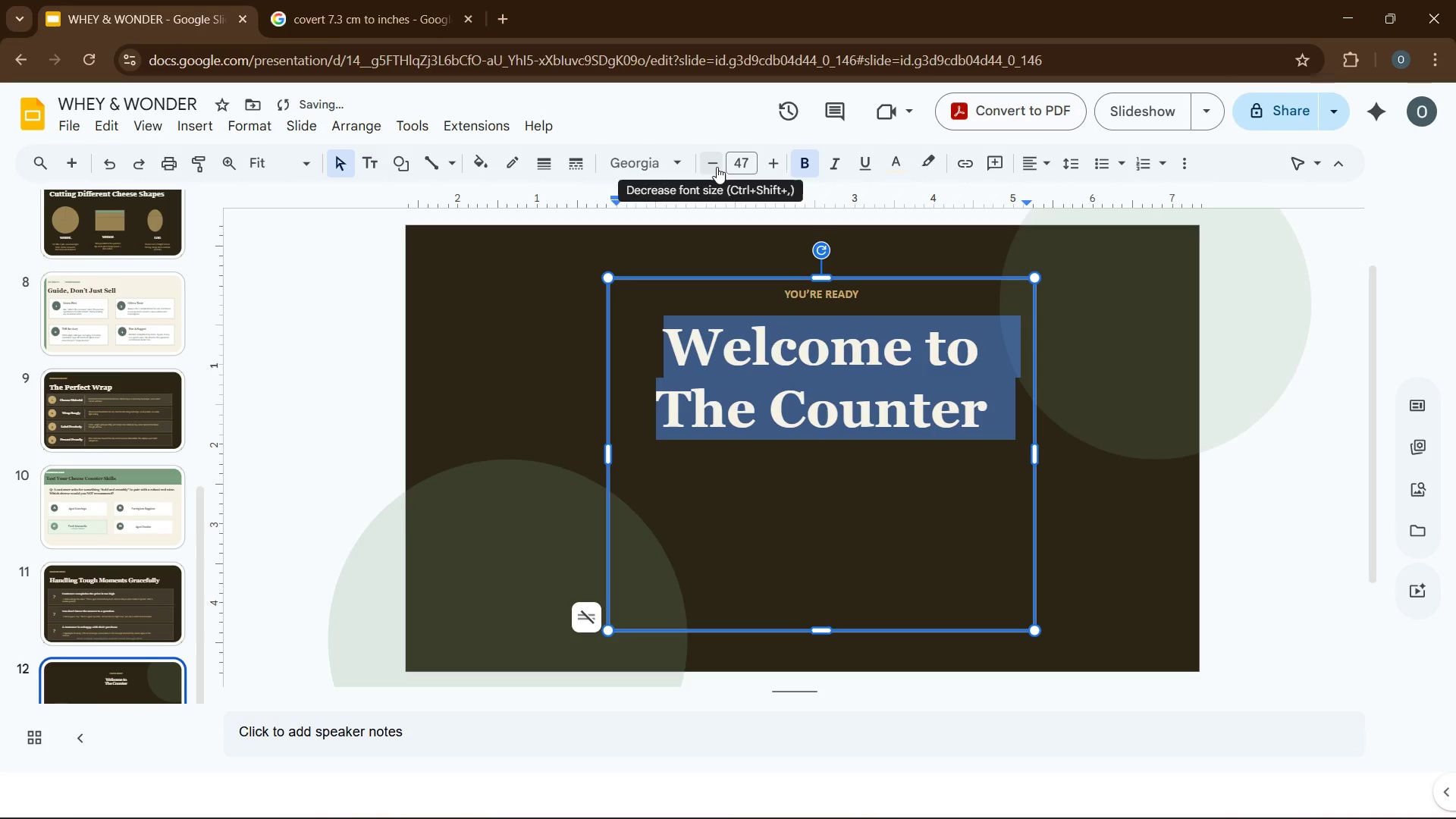 
left_click([717, 167])
 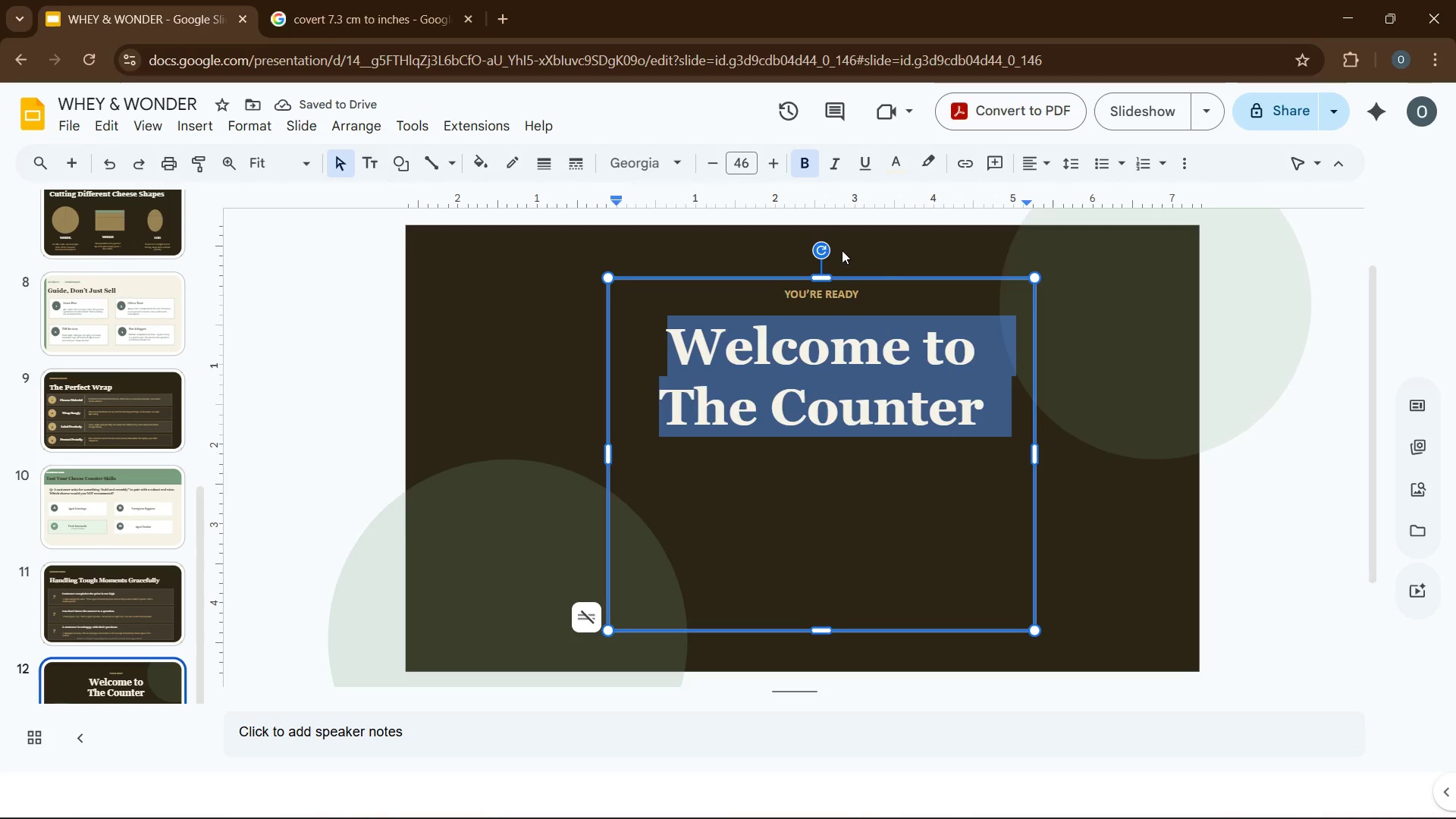 
left_click([848, 491])
 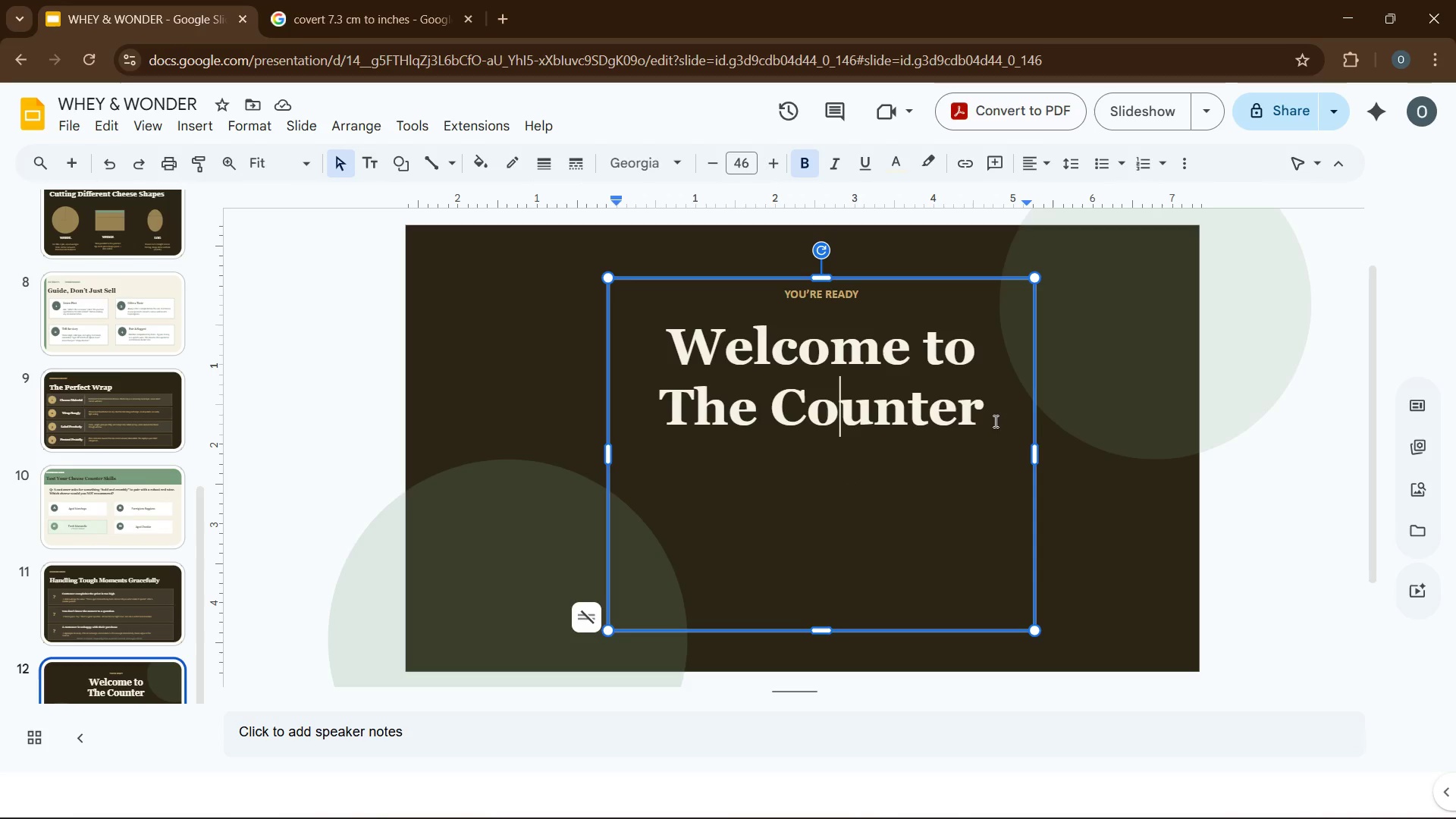 
left_click([989, 418])
 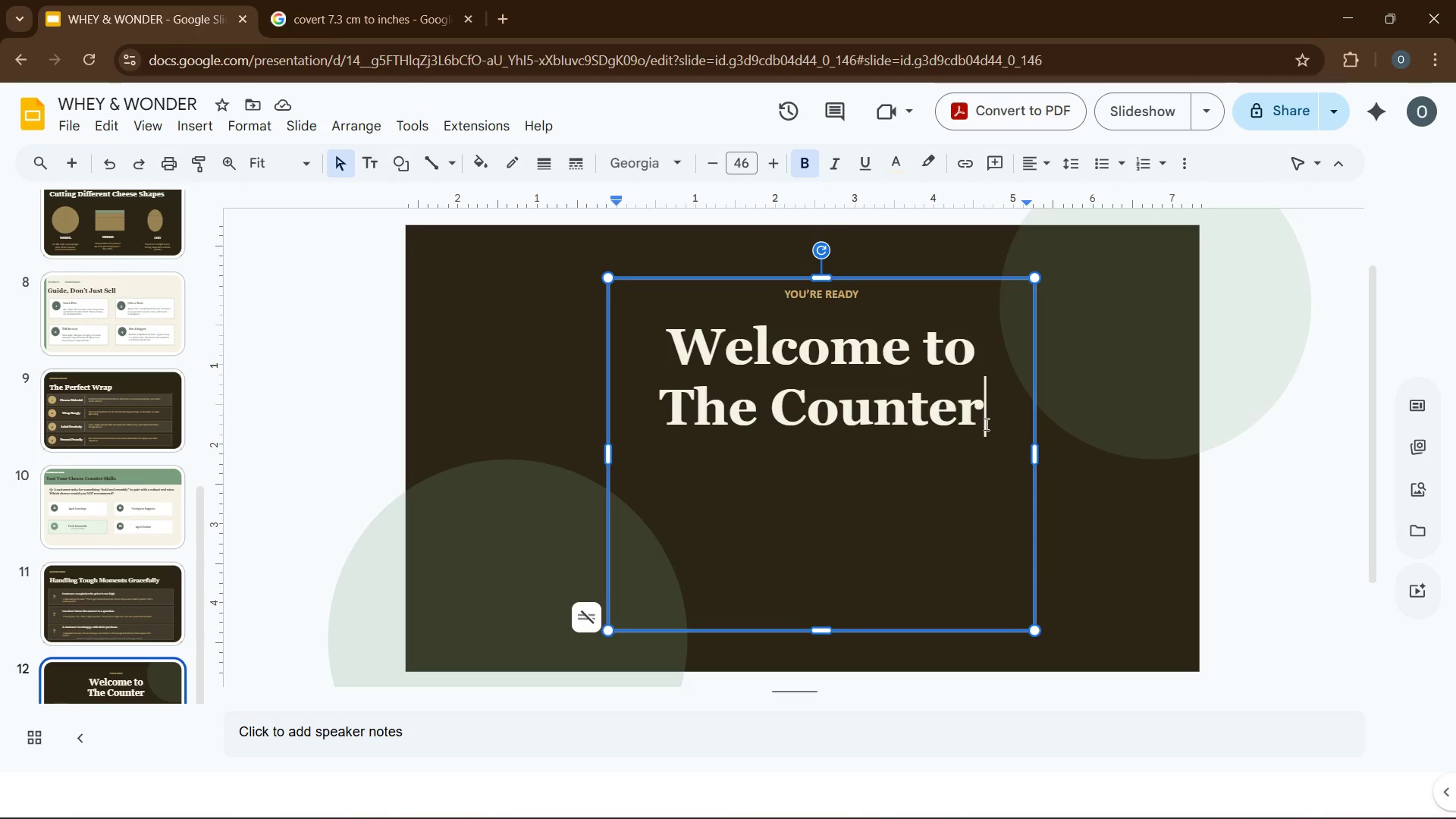 
wait(9.0)
 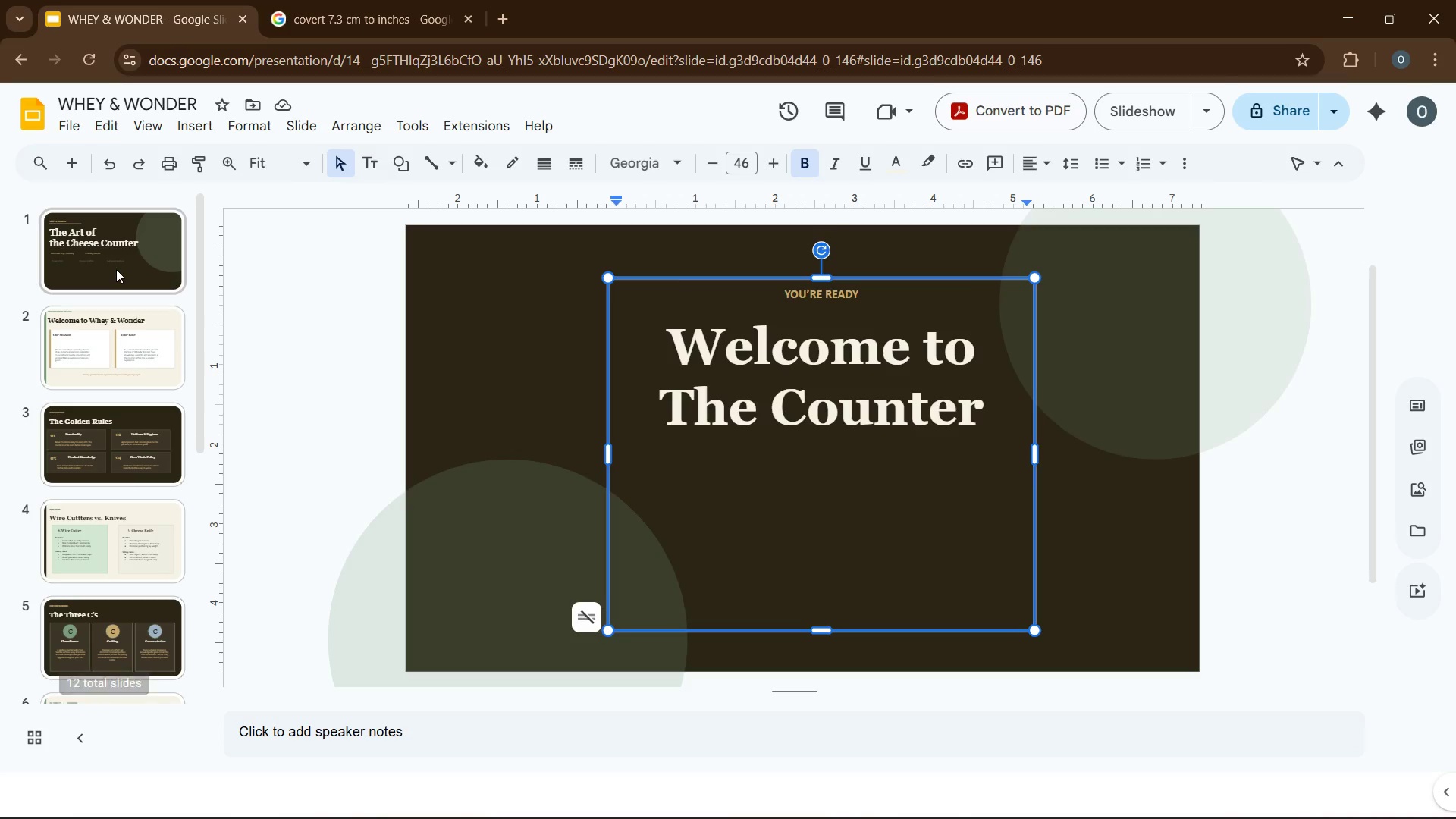 
left_click([116, 269])
 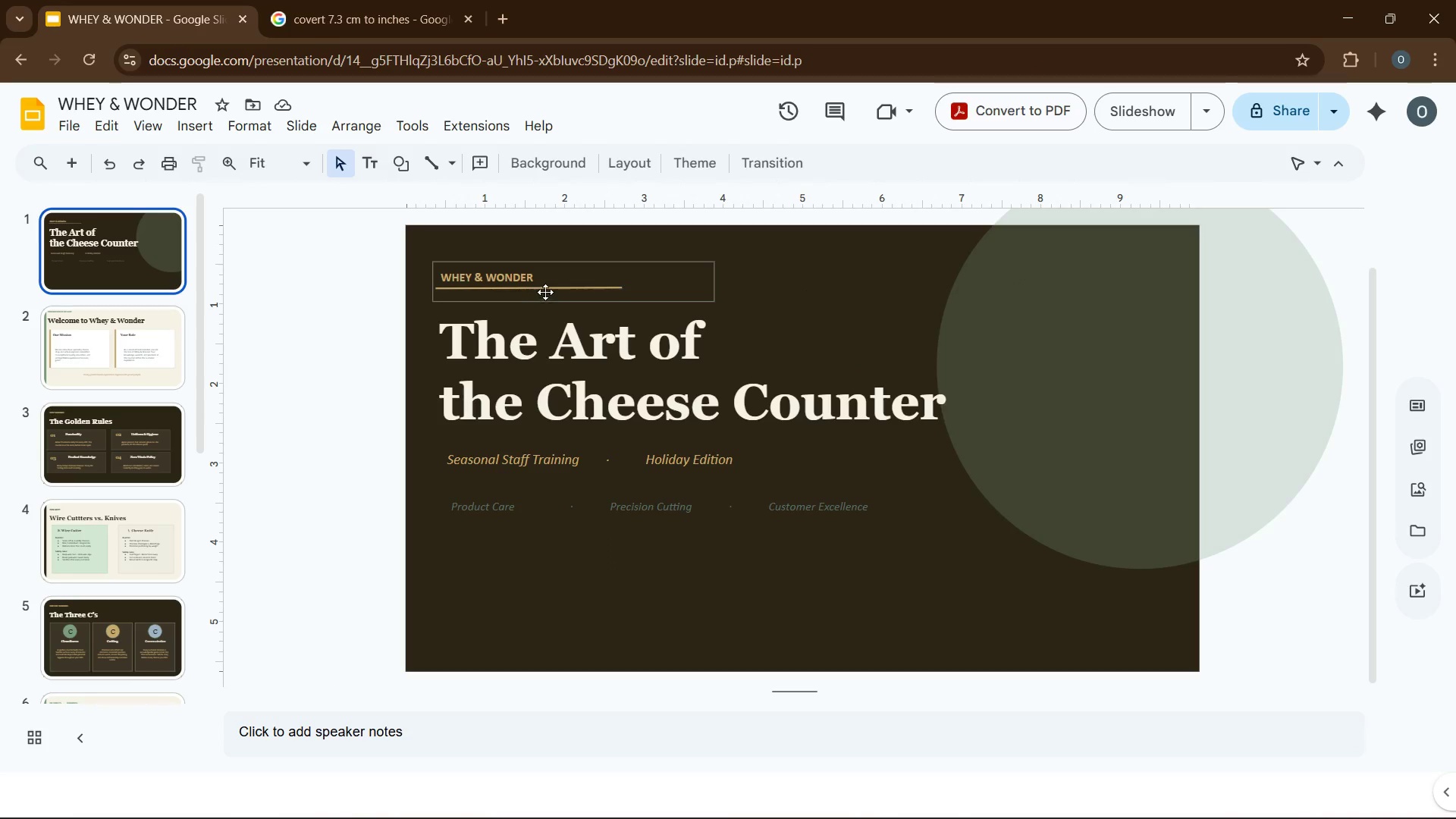 
scroll: coordinate [109, 249], scroll_direction: up, amount: 13.0
 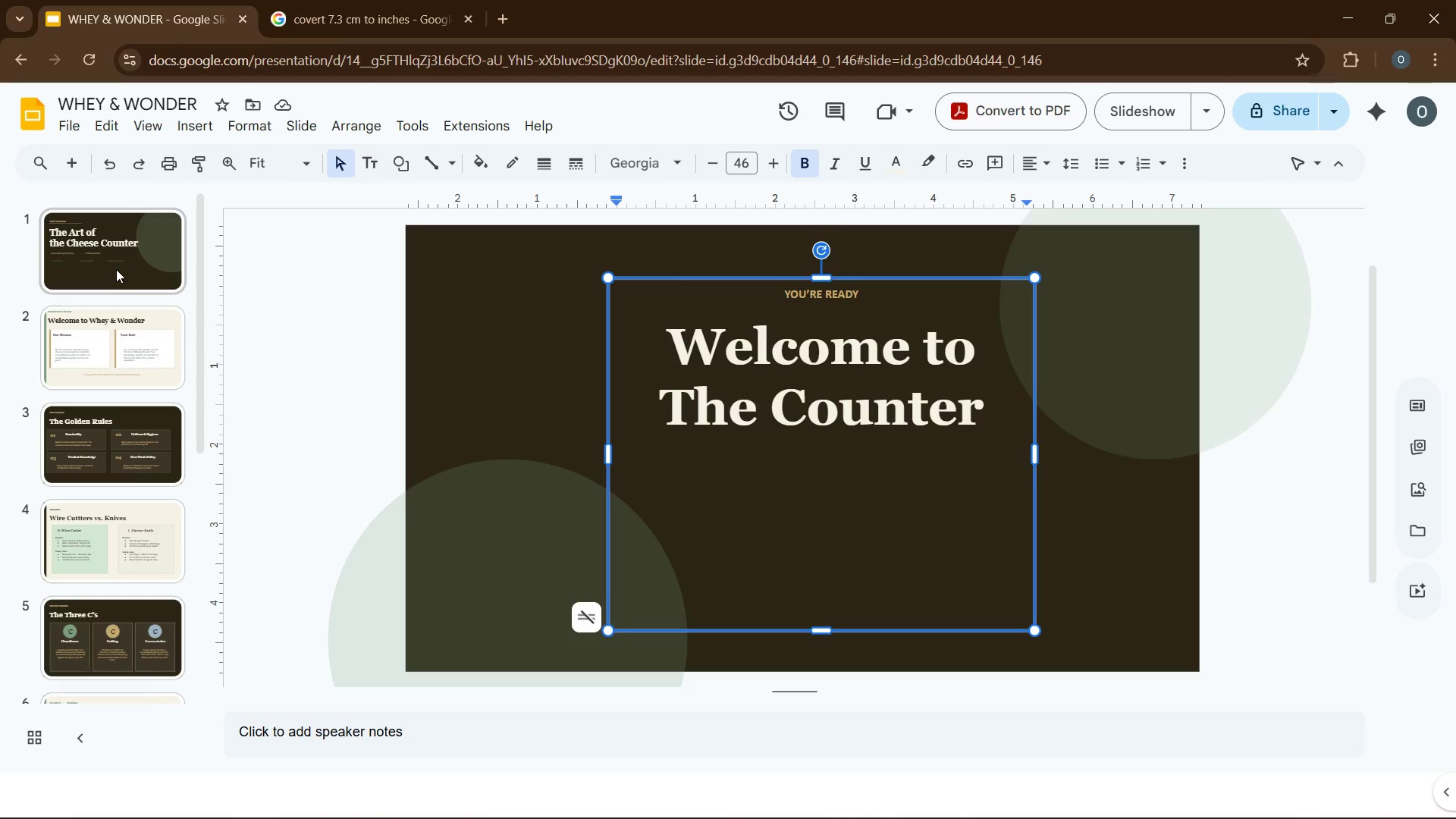 
left_click([548, 287])
 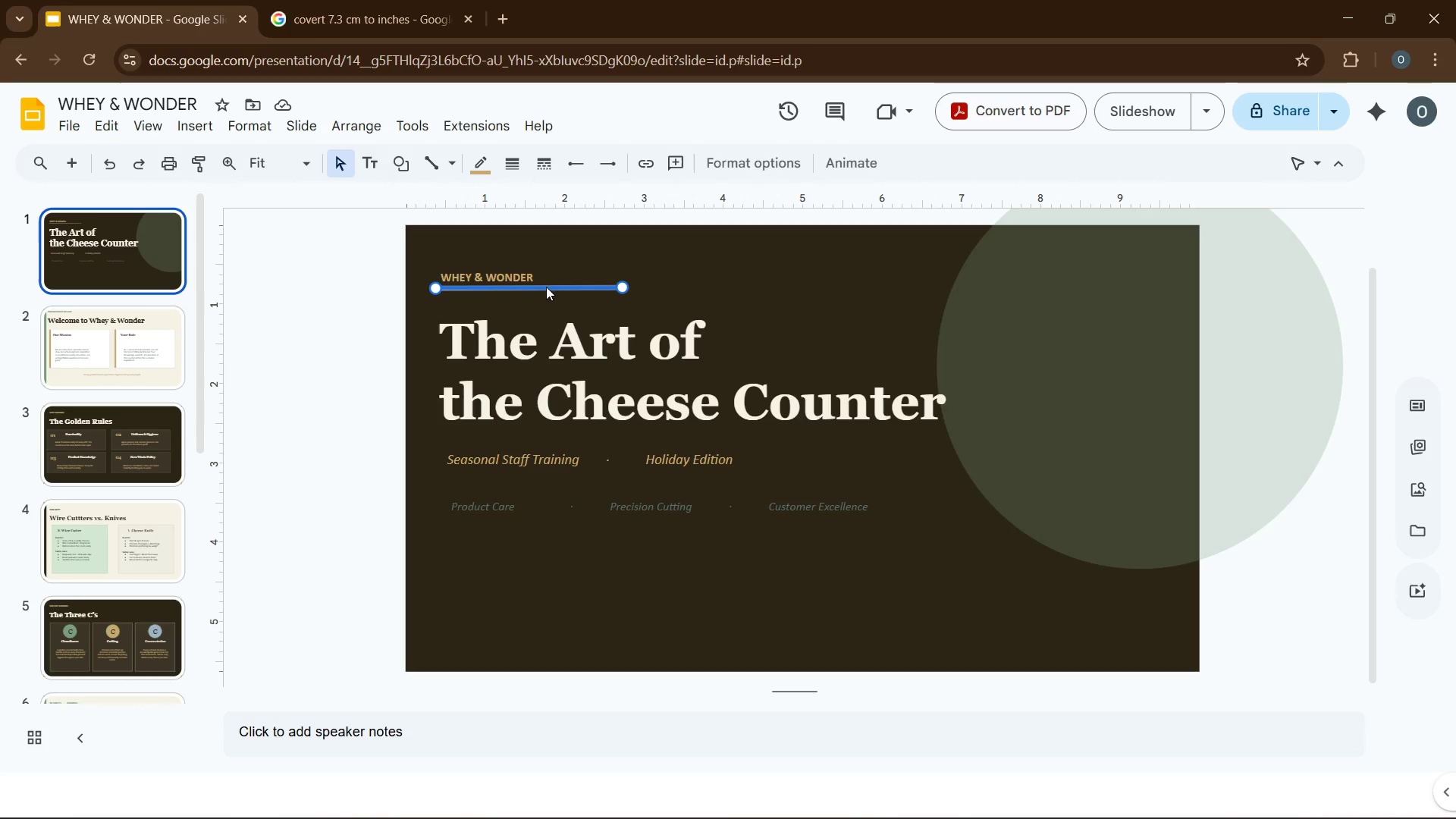 
key(Control+C)
 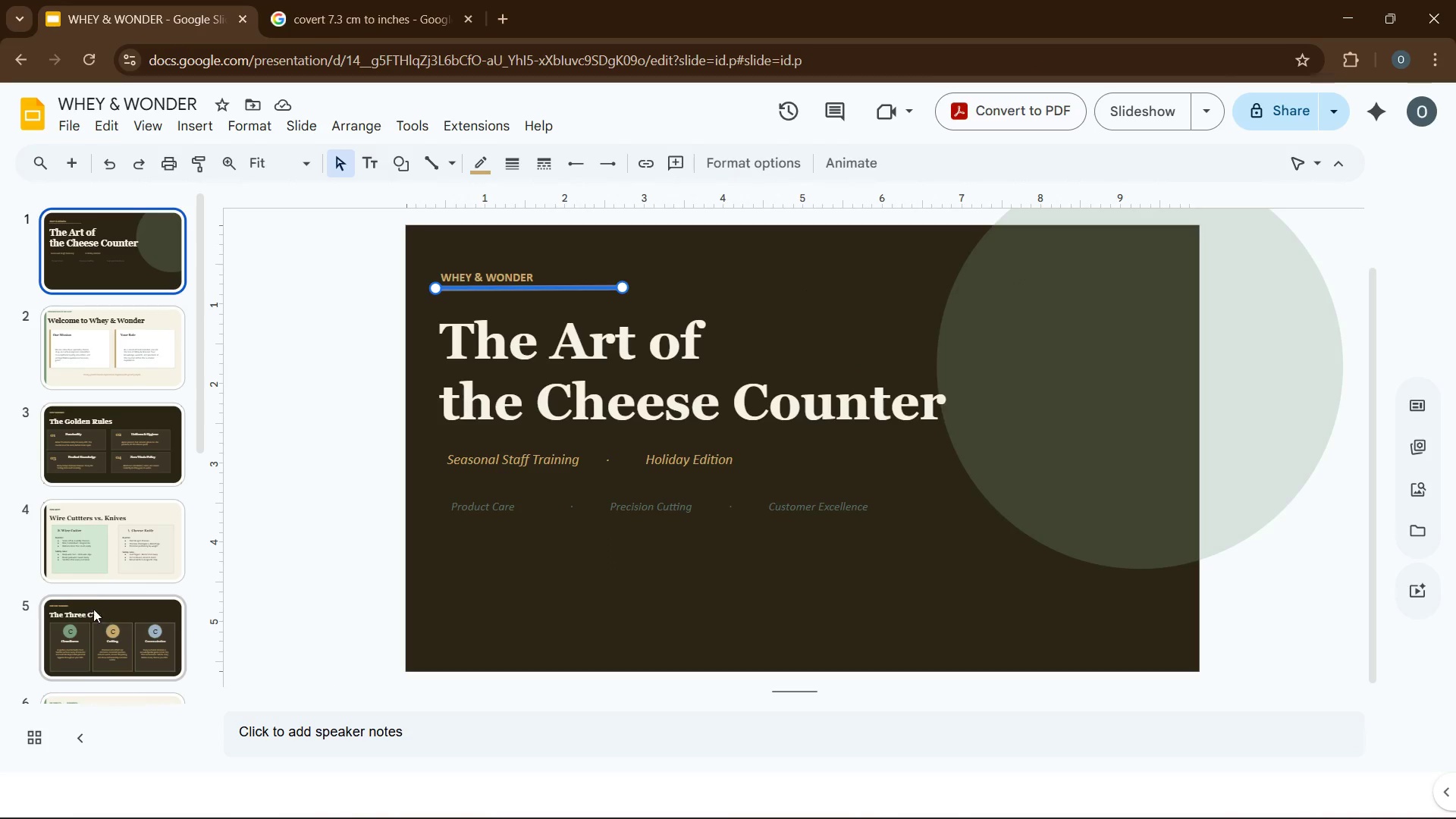 
scroll: coordinate [105, 558], scroll_direction: down, amount: 15.0
 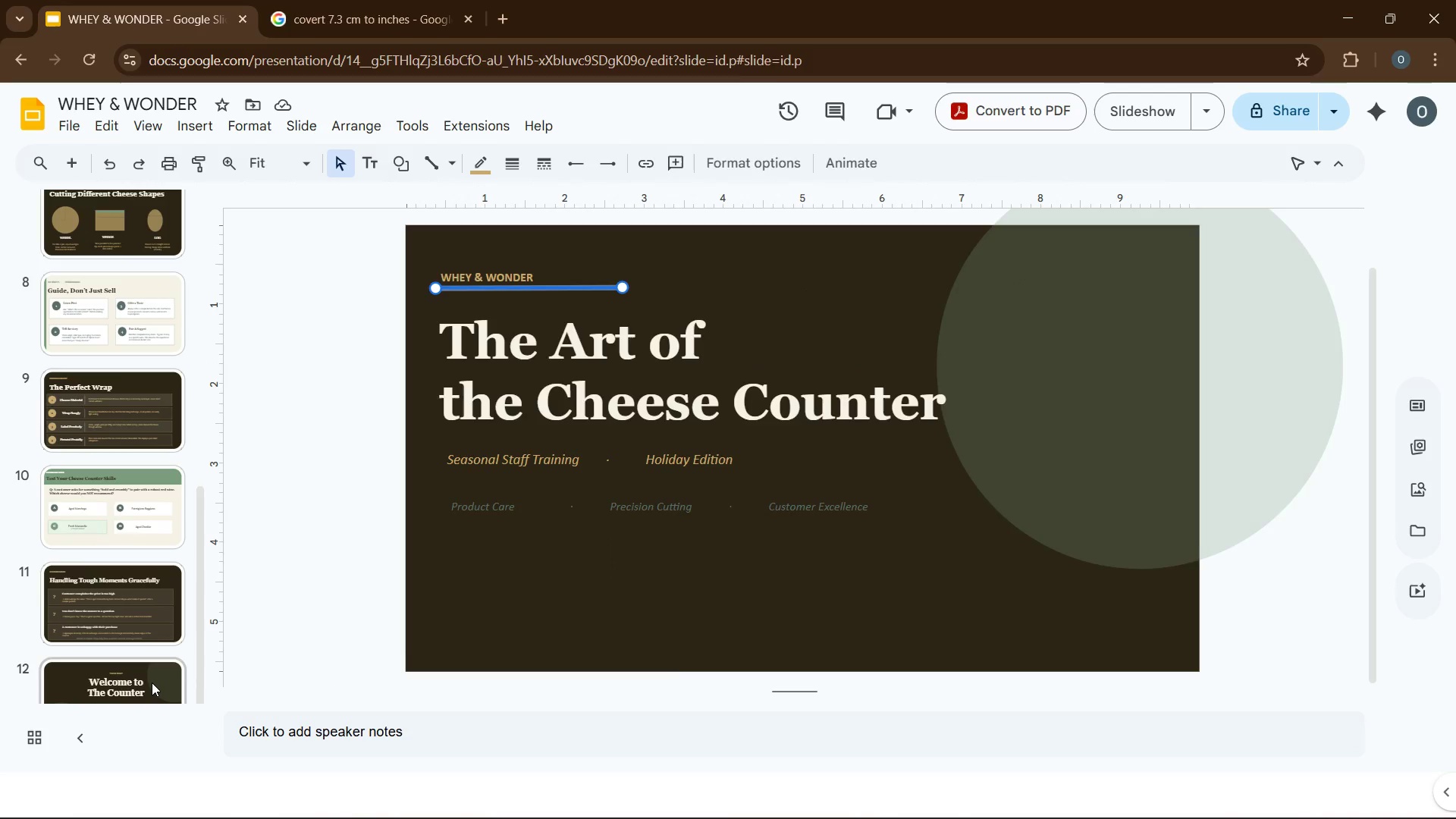 
left_click([152, 682])
 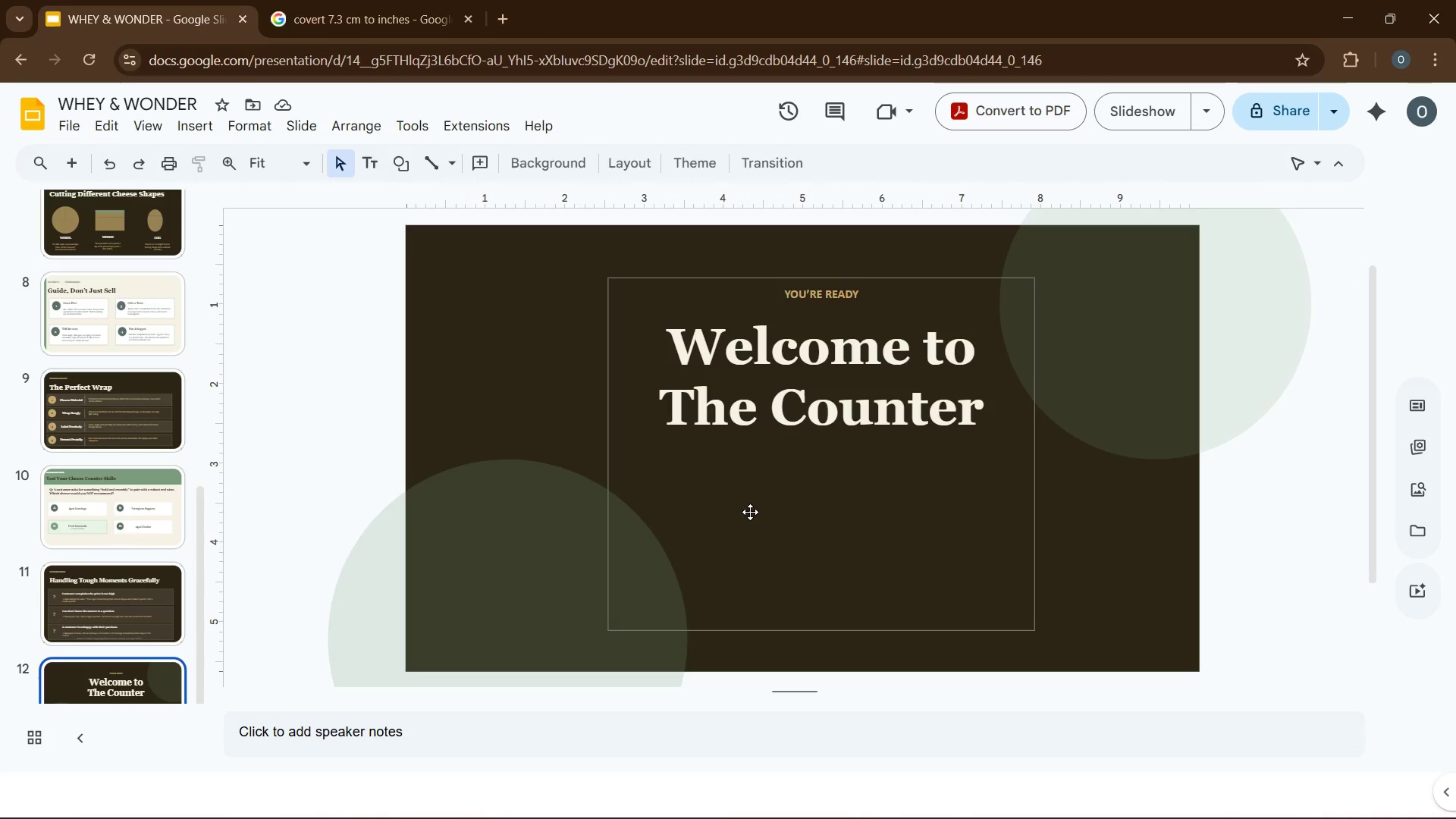 
left_click([750, 512])
 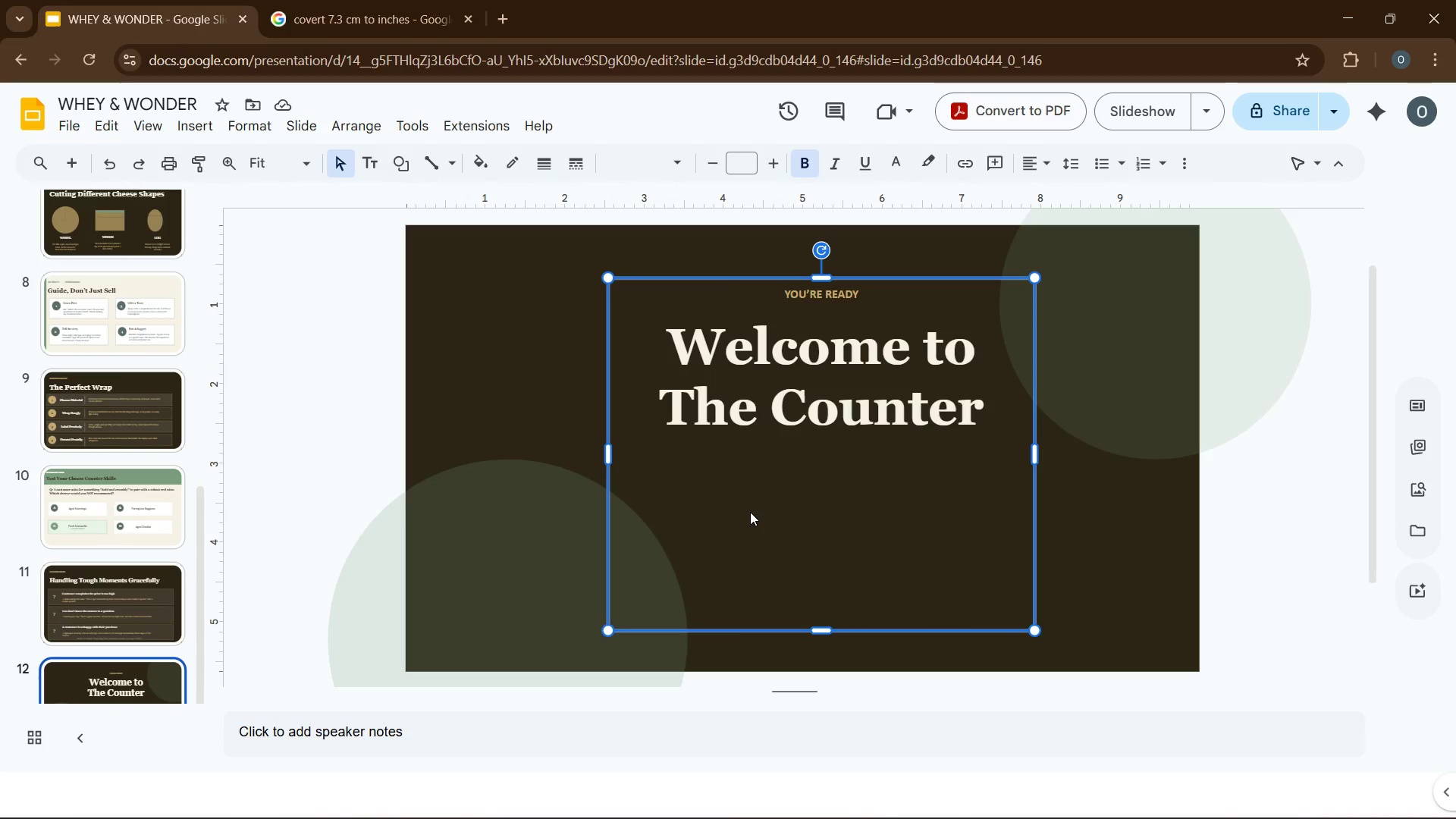 
key(Control+V)
 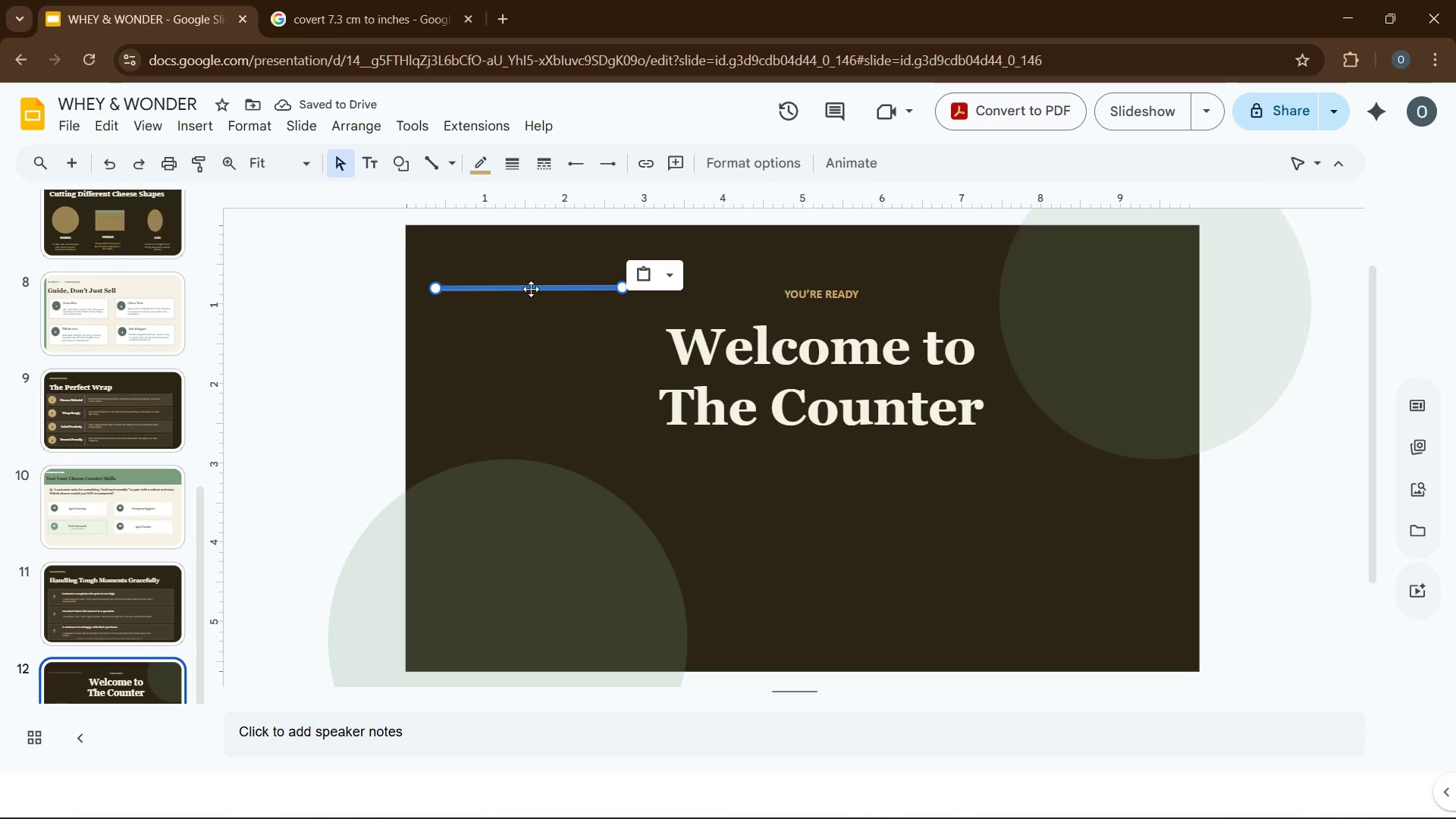 
left_click_drag(start_coordinate=[526, 286], to_coordinate=[782, 448])
 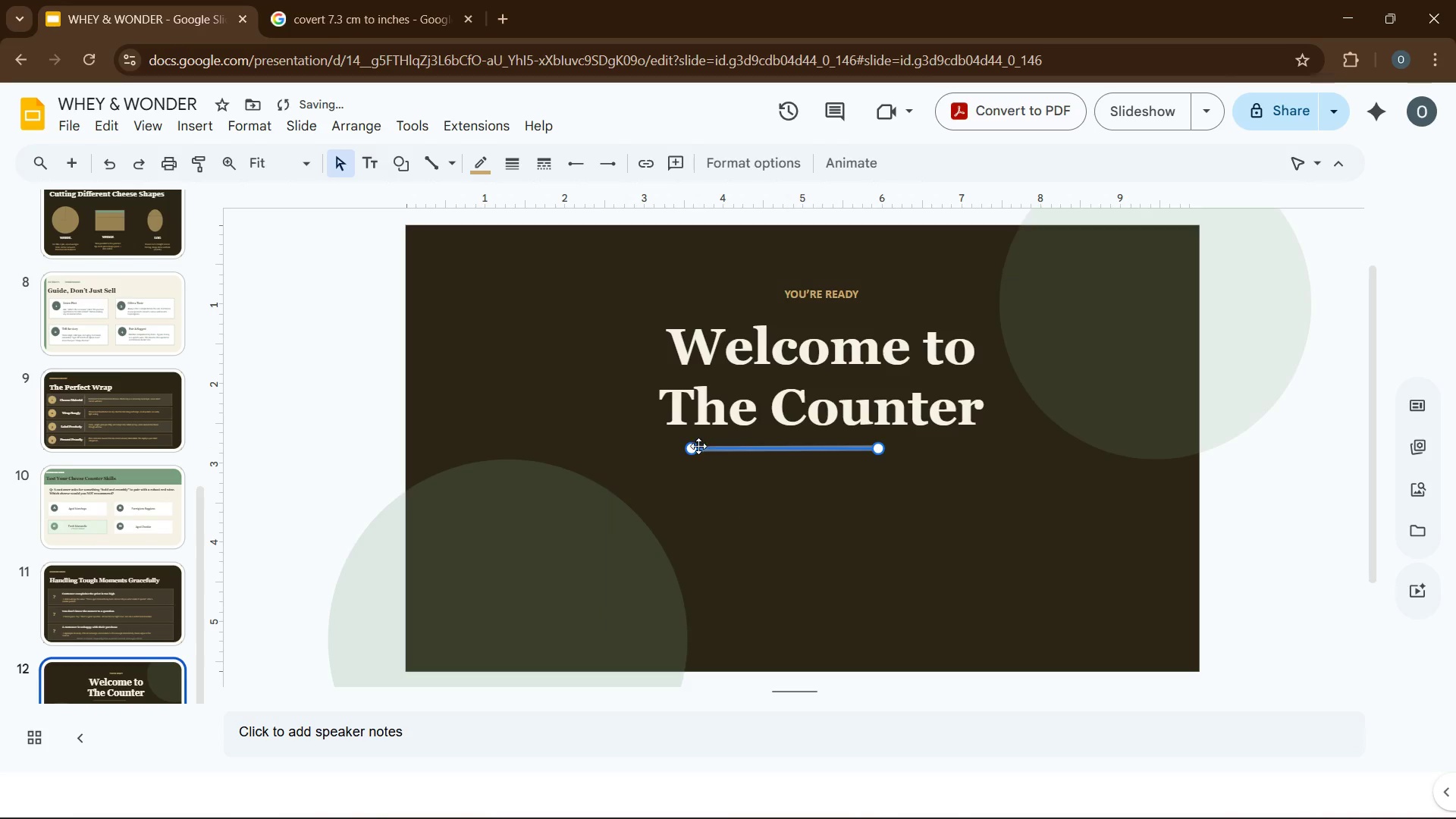 
left_click_drag(start_coordinate=[692, 448], to_coordinate=[611, 436])
 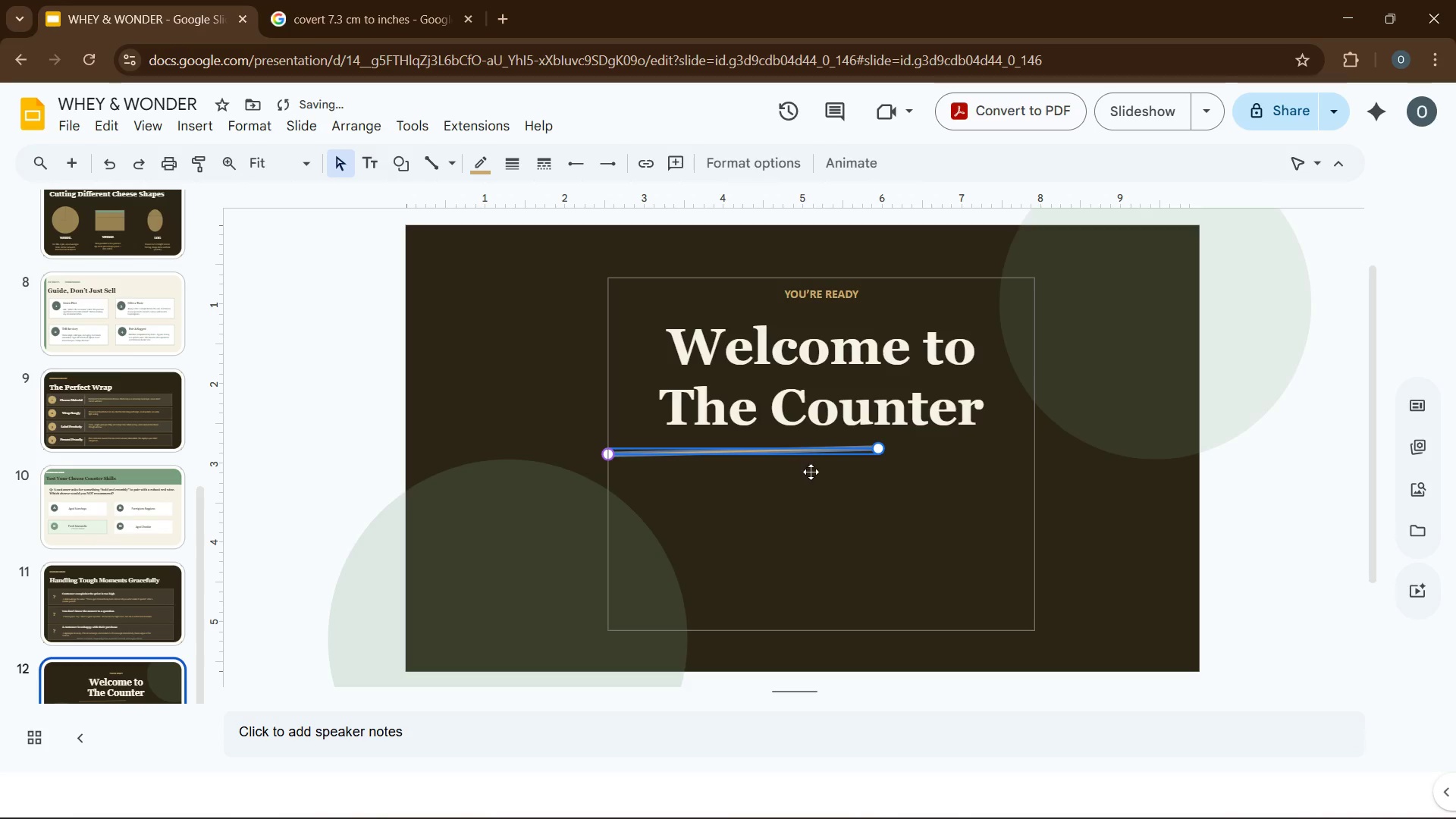 
left_click([849, 497])
 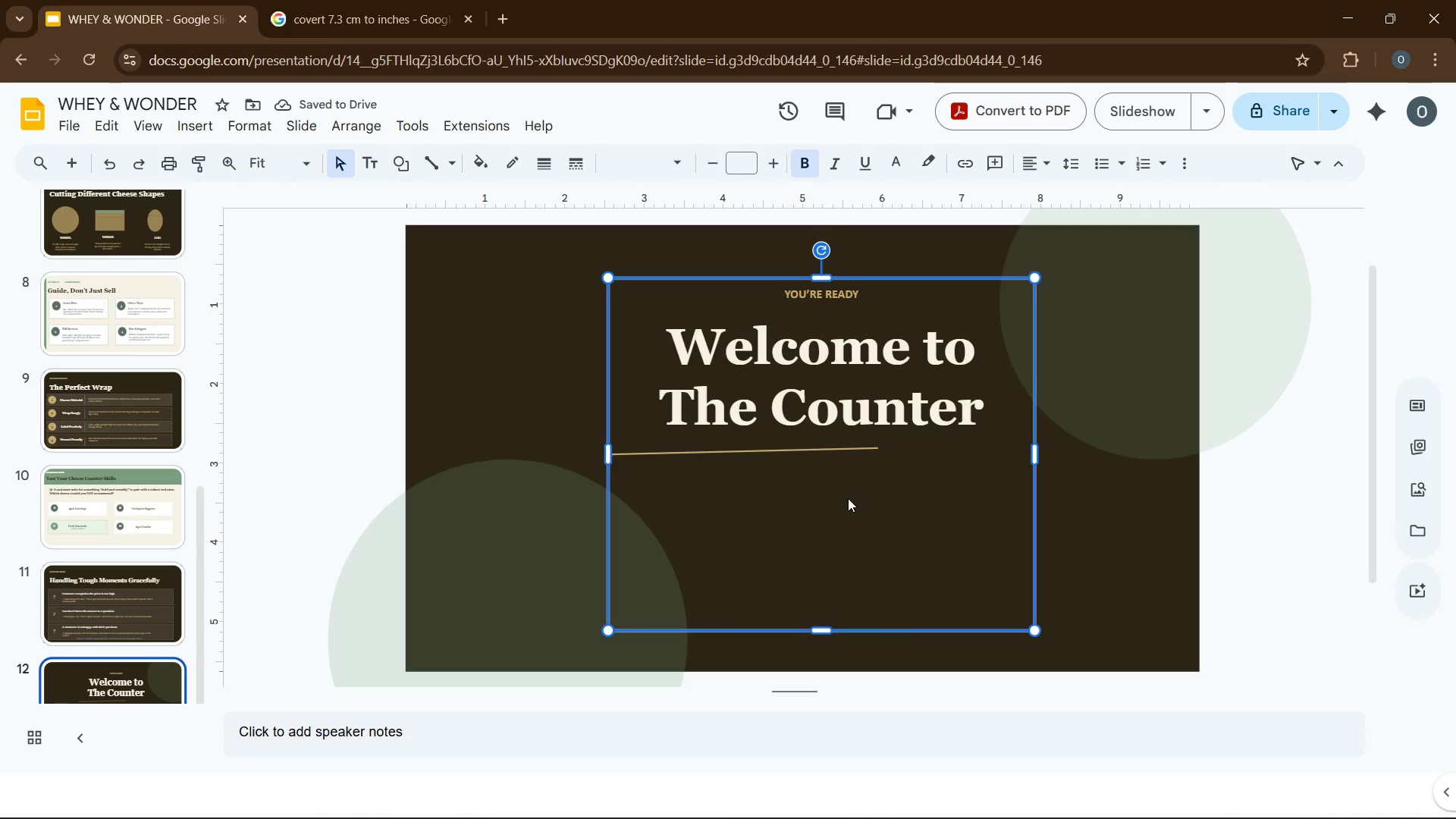 
key(Control+Z)
 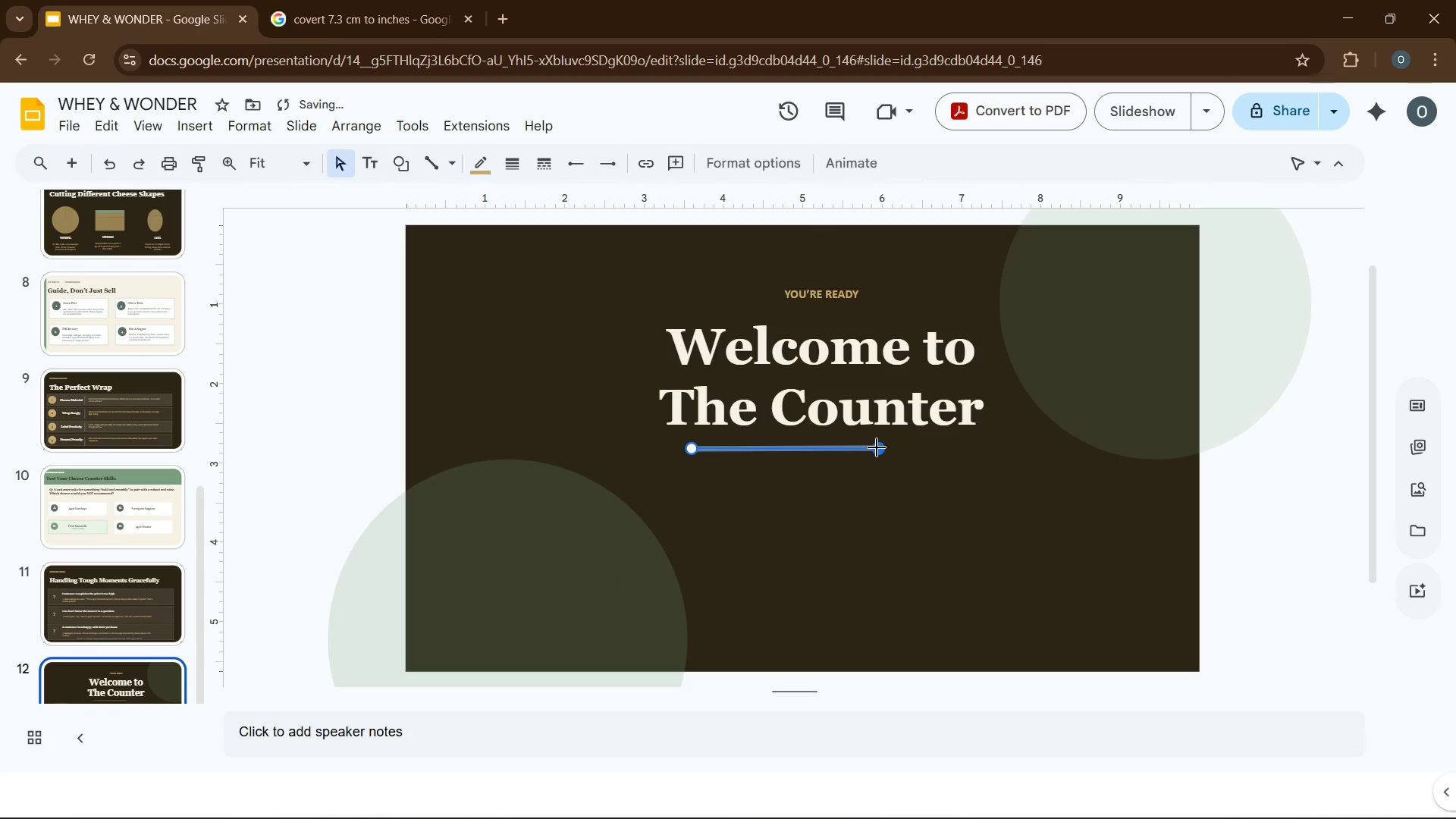 
left_click_drag(start_coordinate=[877, 447], to_coordinate=[1021, 443])
 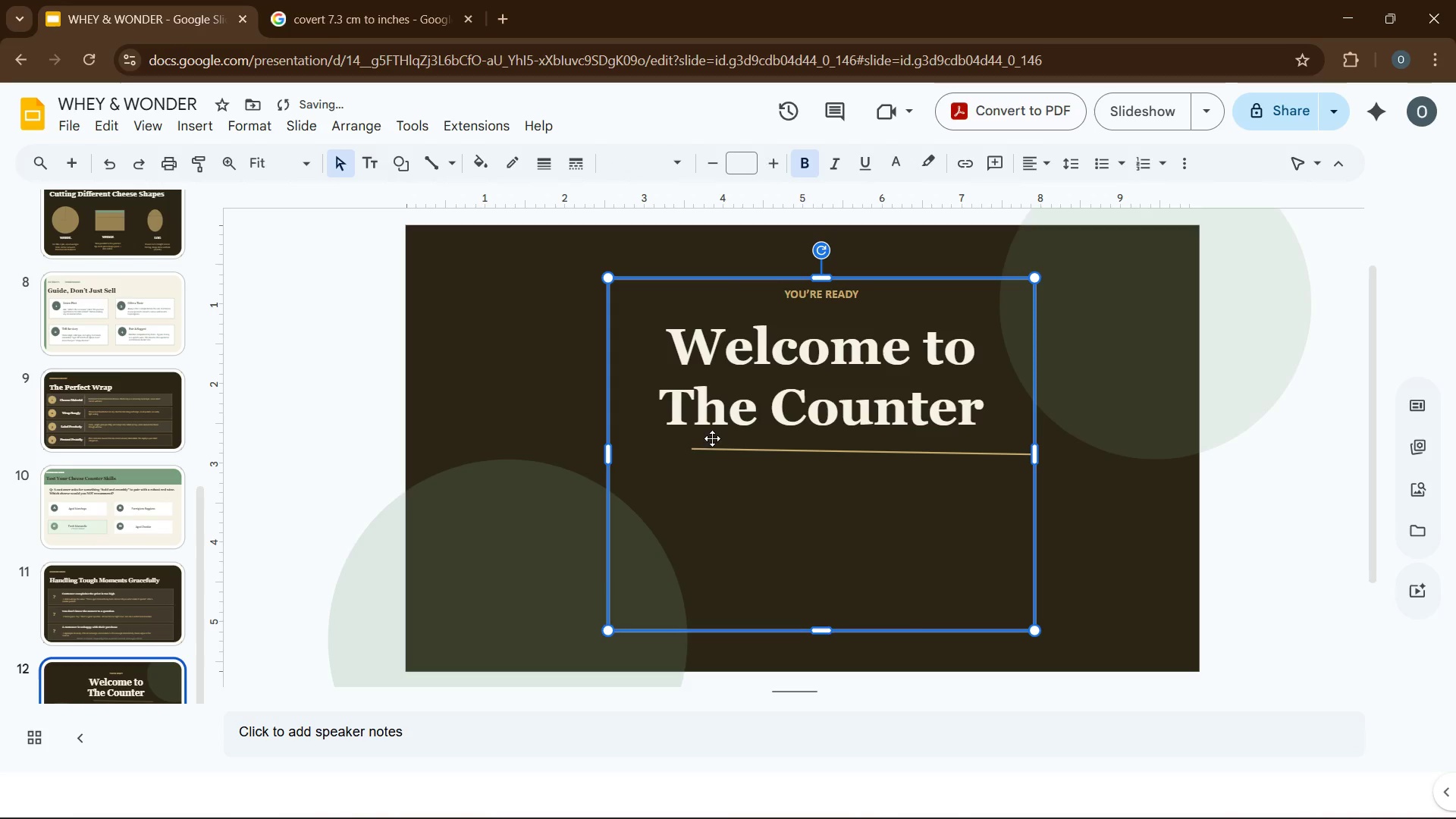 
left_click([698, 445])
 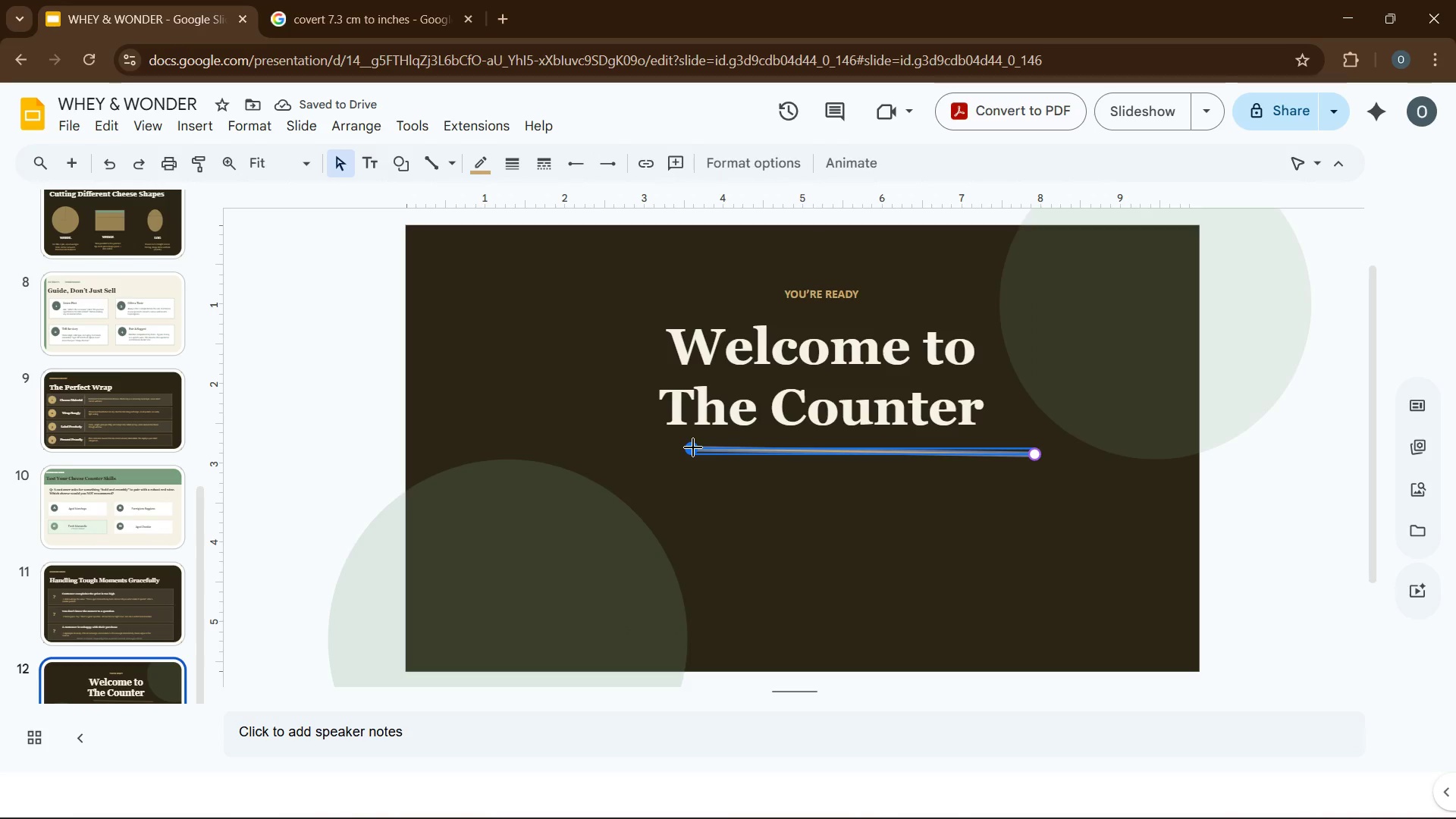 
left_click_drag(start_coordinate=[693, 447], to_coordinate=[689, 452])
 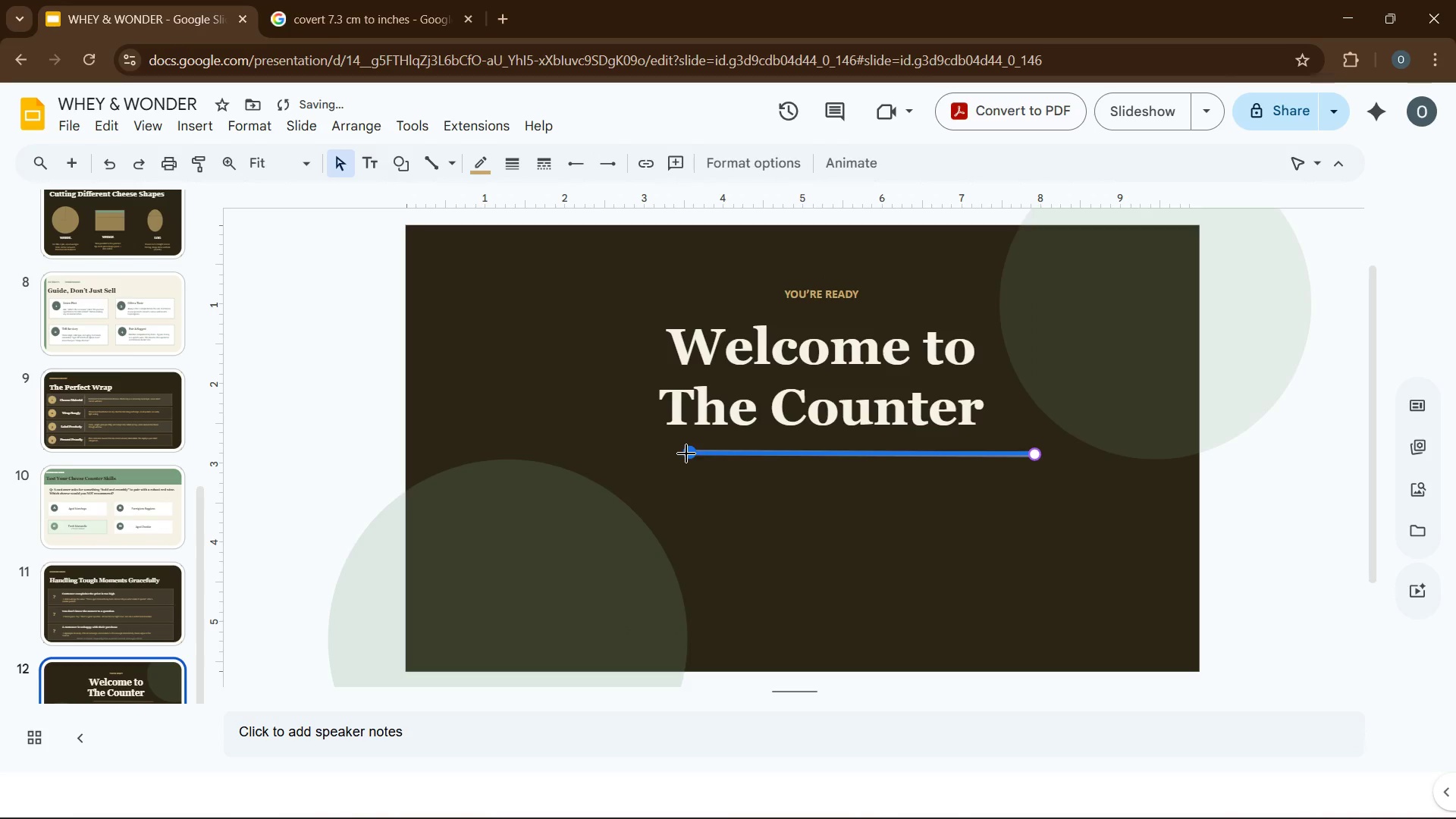 
left_click_drag(start_coordinate=[686, 453], to_coordinate=[688, 460])
 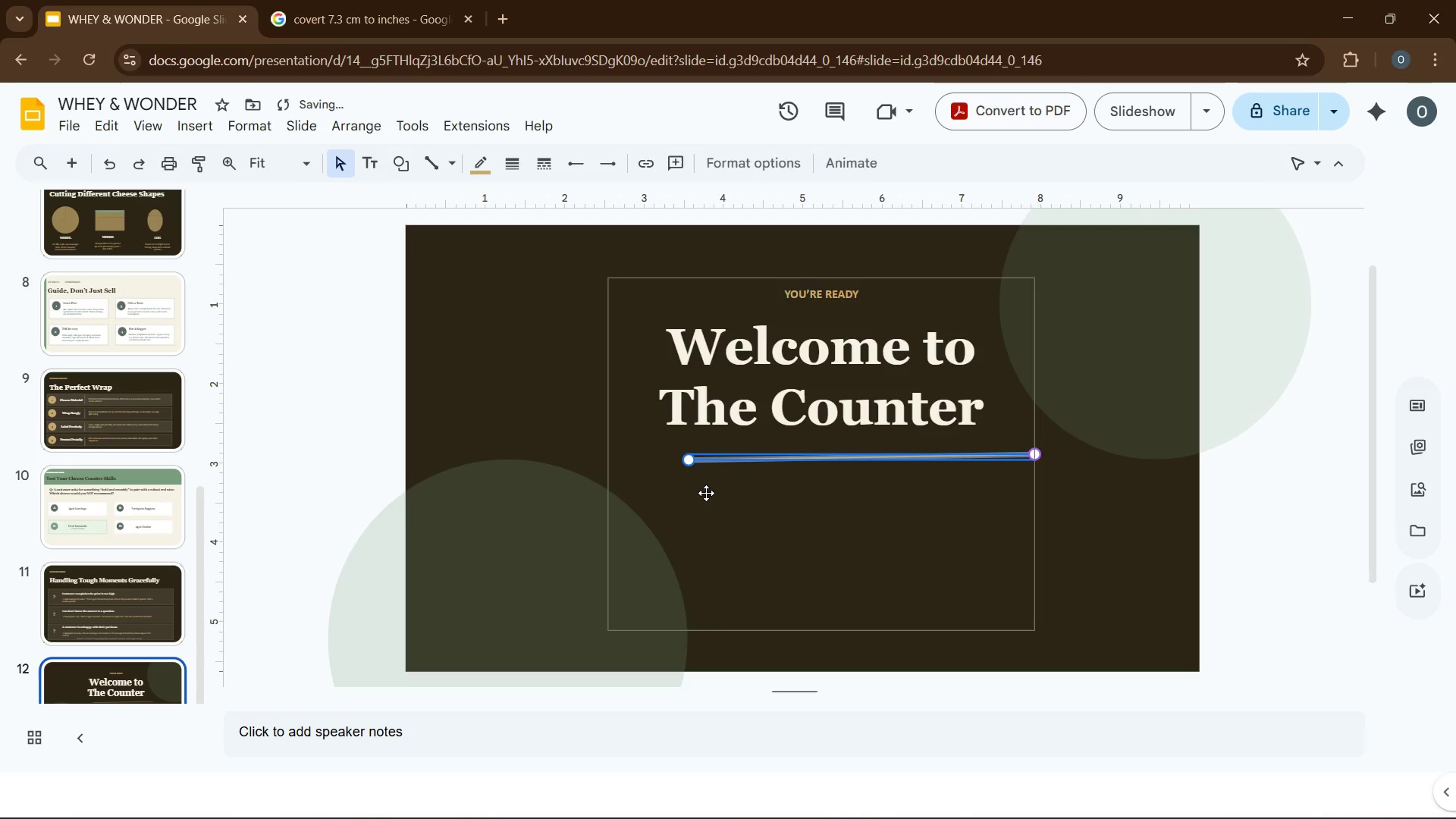 
left_click([706, 493])
 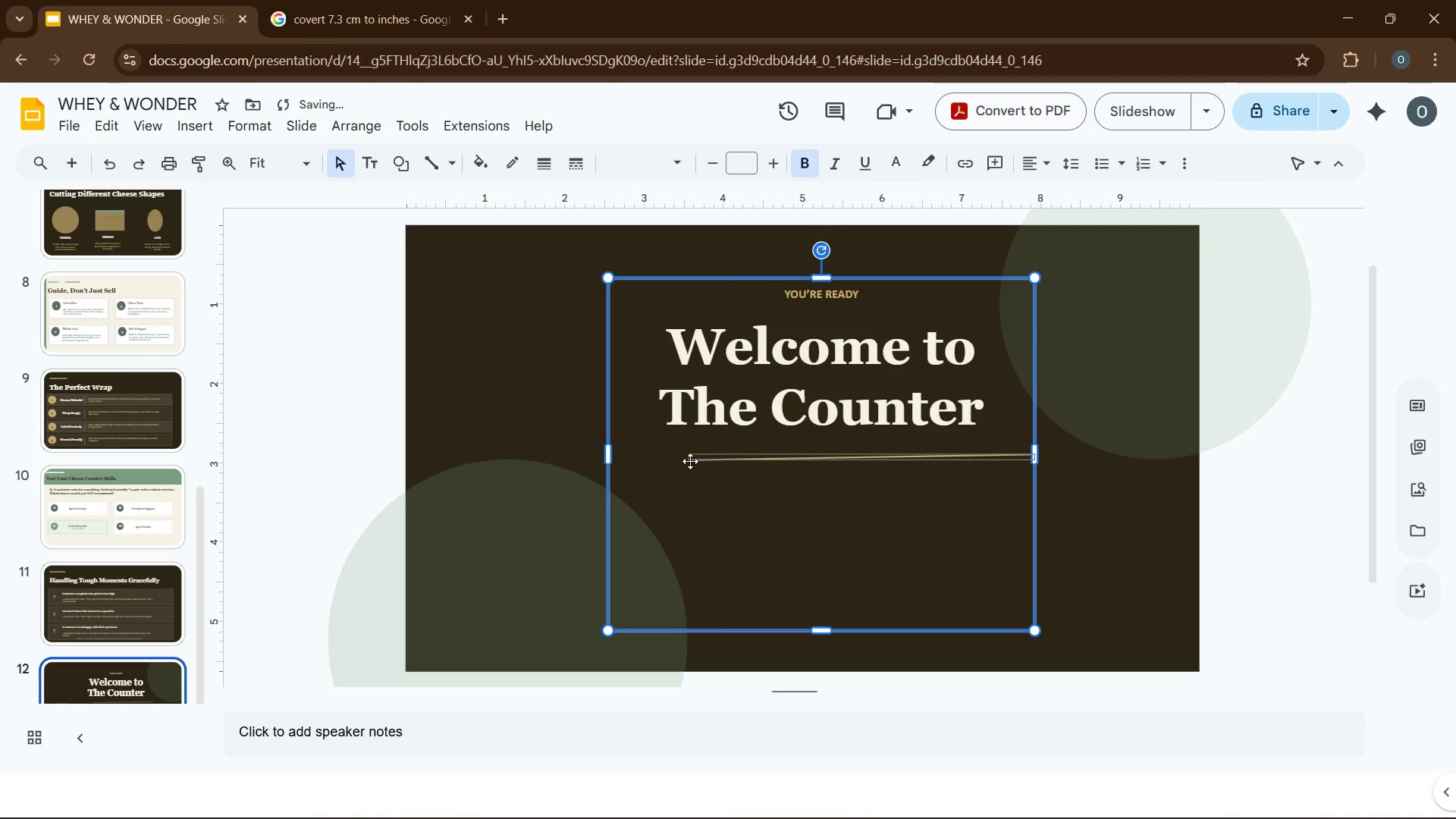 
left_click([690, 461])
 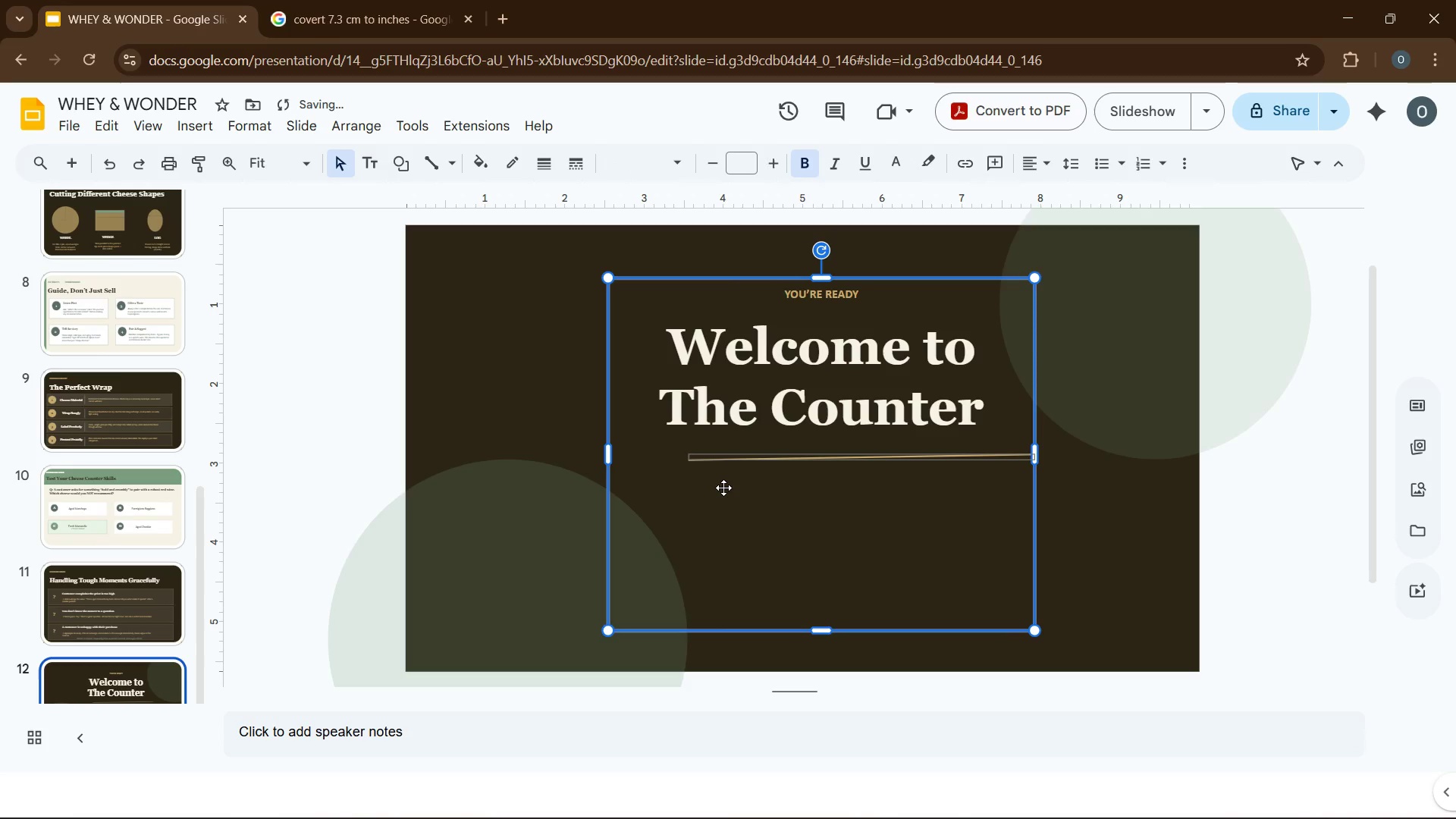 
left_click([725, 492])
 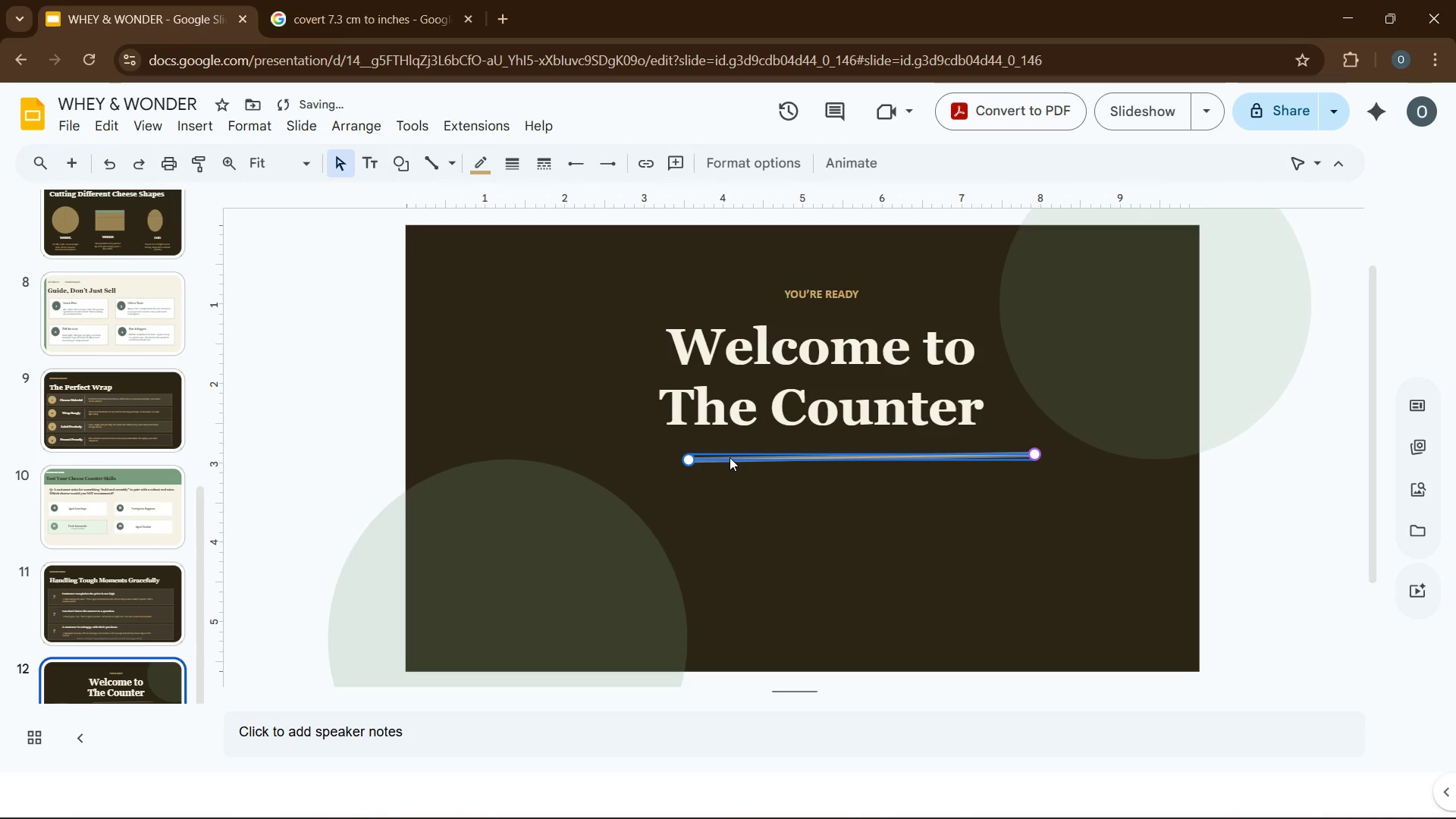 
left_click_drag(start_coordinate=[725, 461], to_coordinate=[626, 448])
 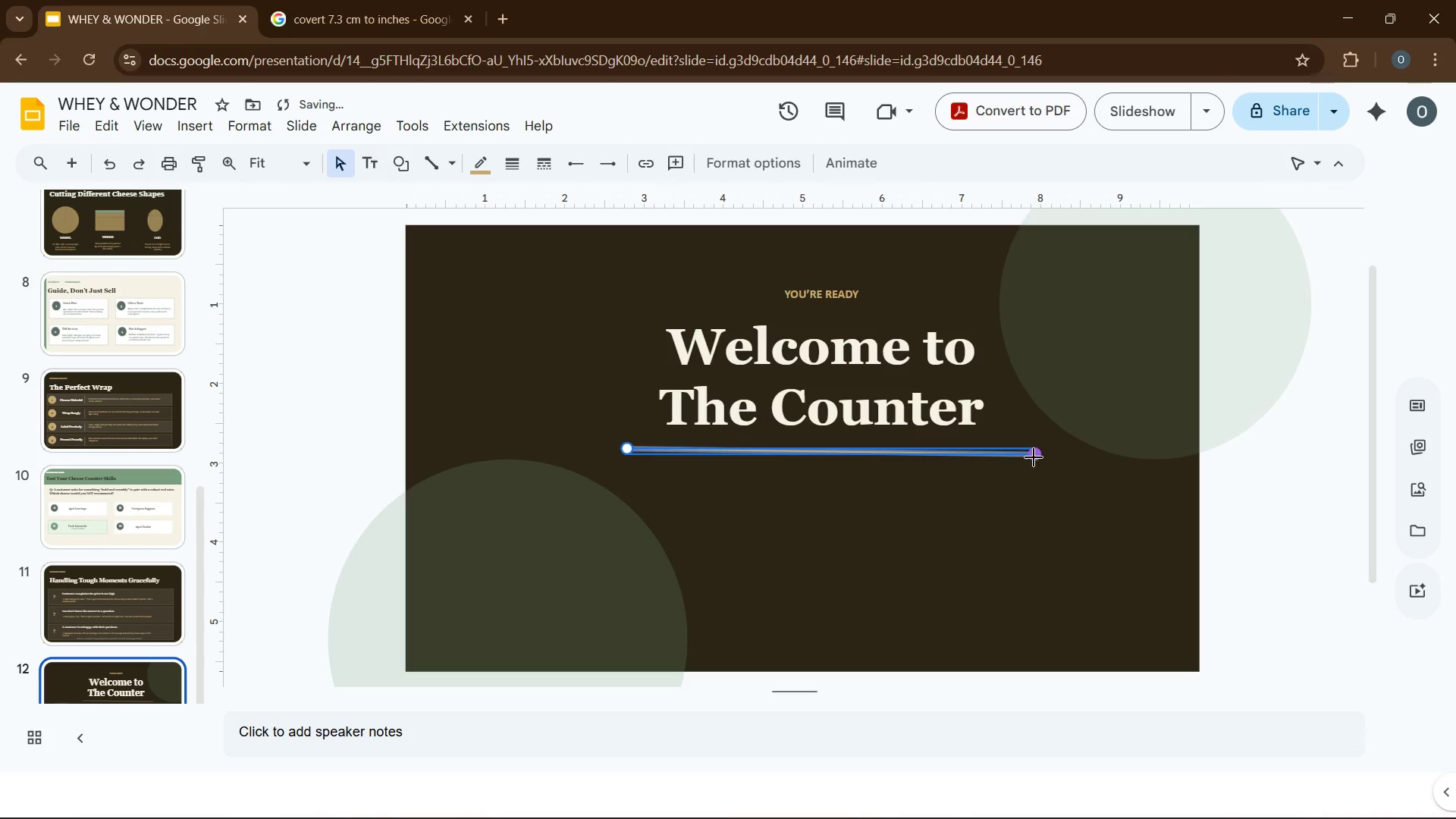 
left_click_drag(start_coordinate=[1034, 455], to_coordinate=[1035, 448])
 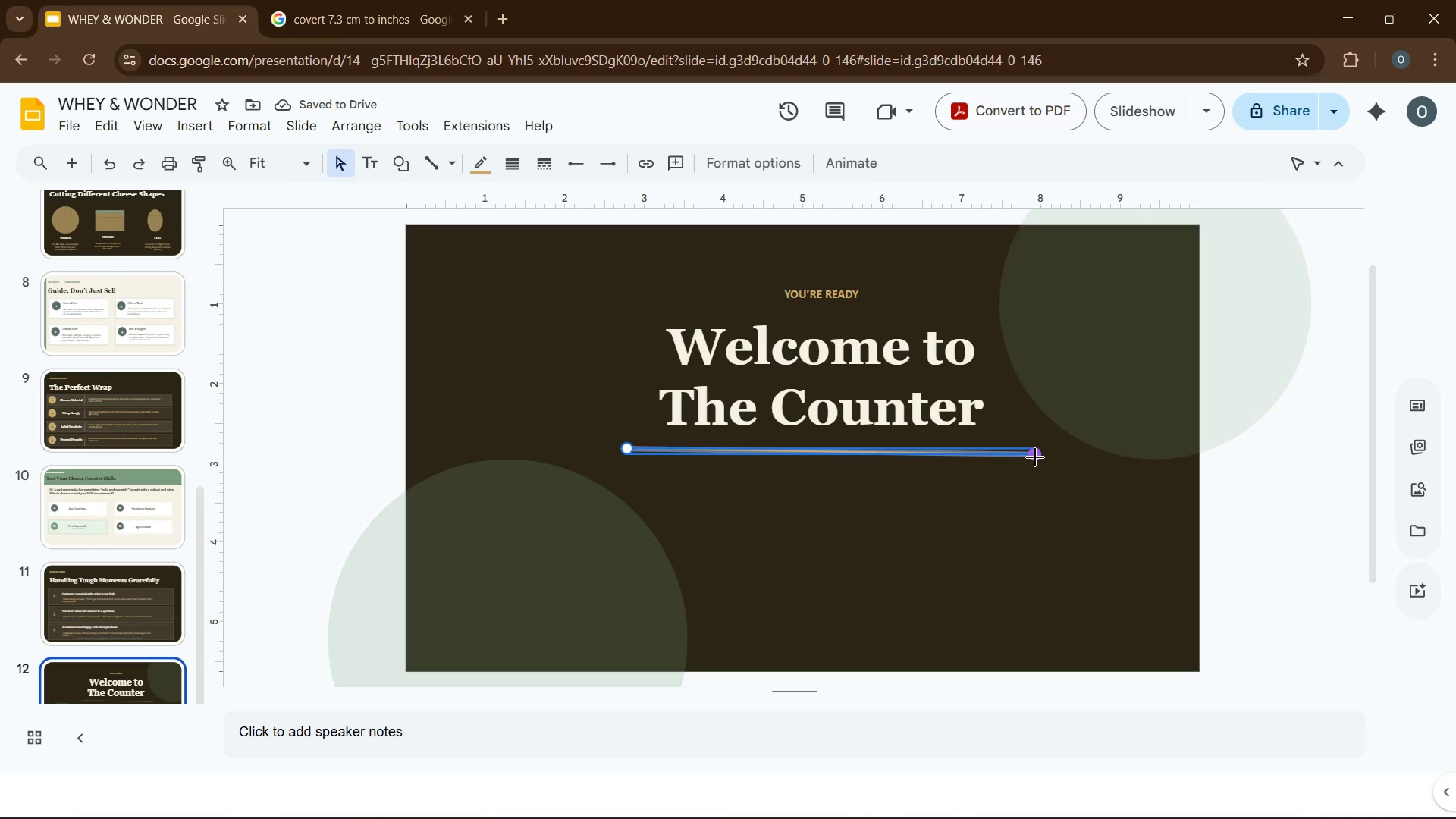 
left_click_drag(start_coordinate=[1035, 457], to_coordinate=[1034, 433])
 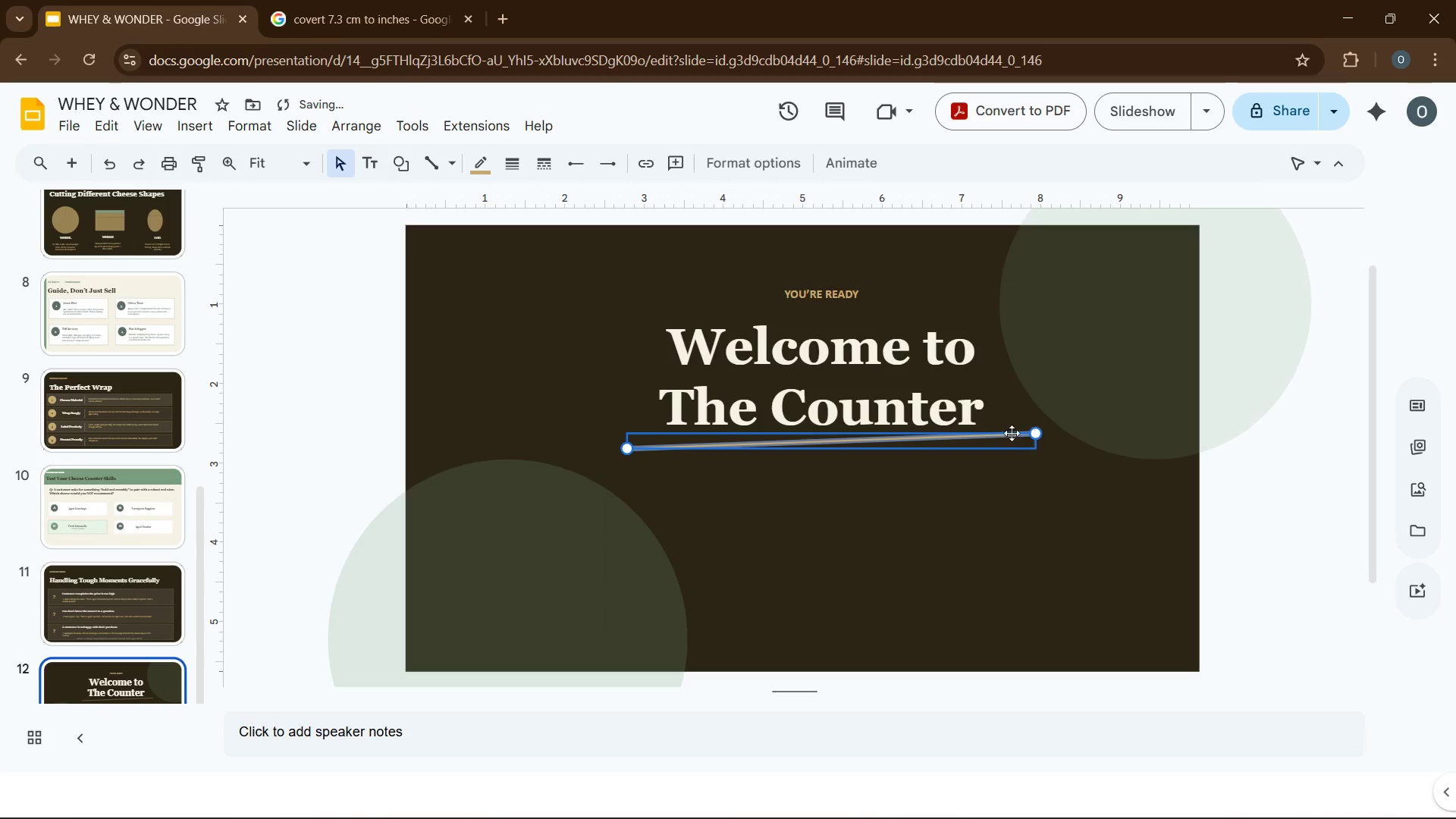 
left_click_drag(start_coordinate=[1037, 435], to_coordinate=[1037, 441])
 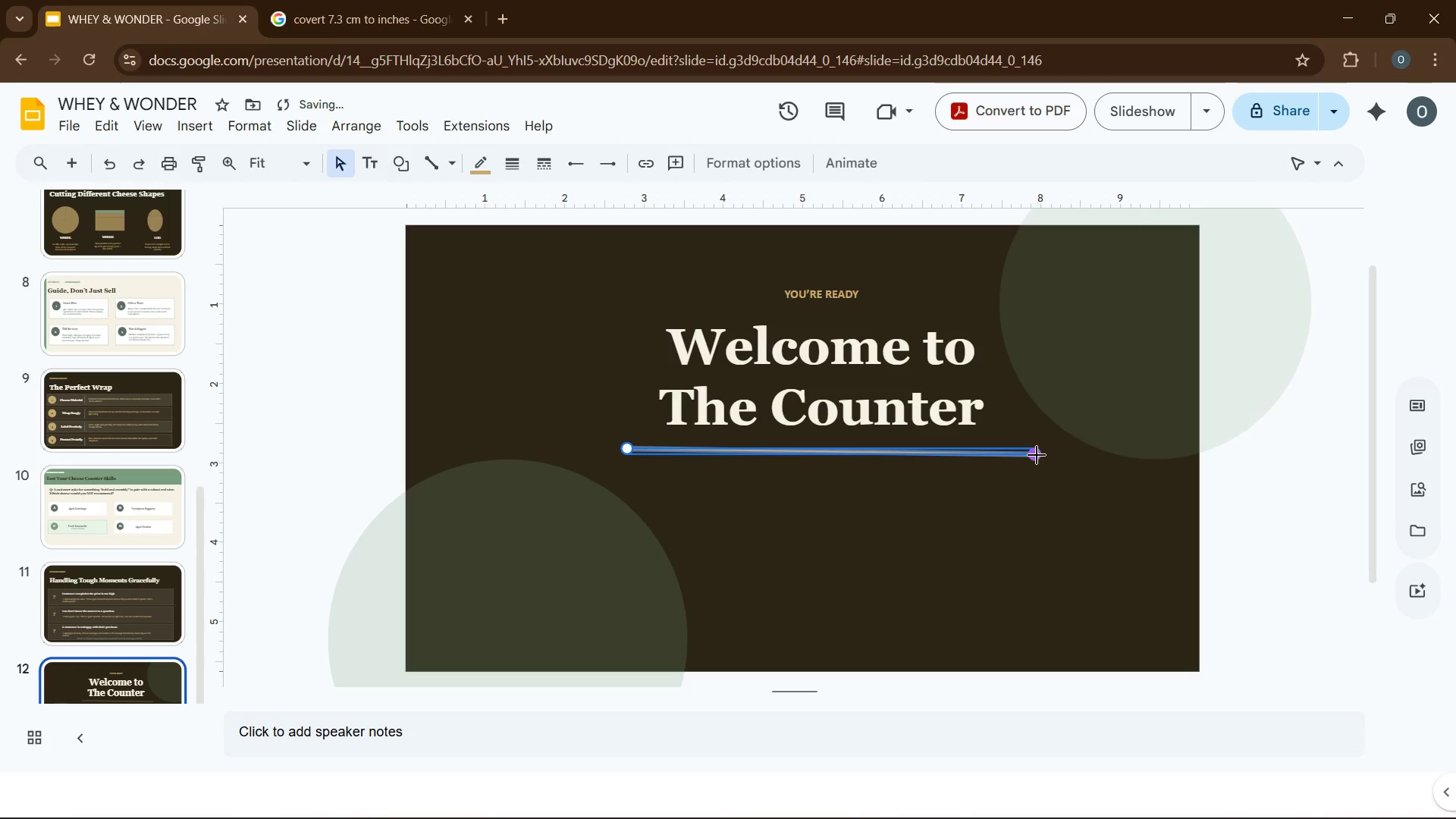 
left_click_drag(start_coordinate=[1037, 455], to_coordinate=[1039, 449])
 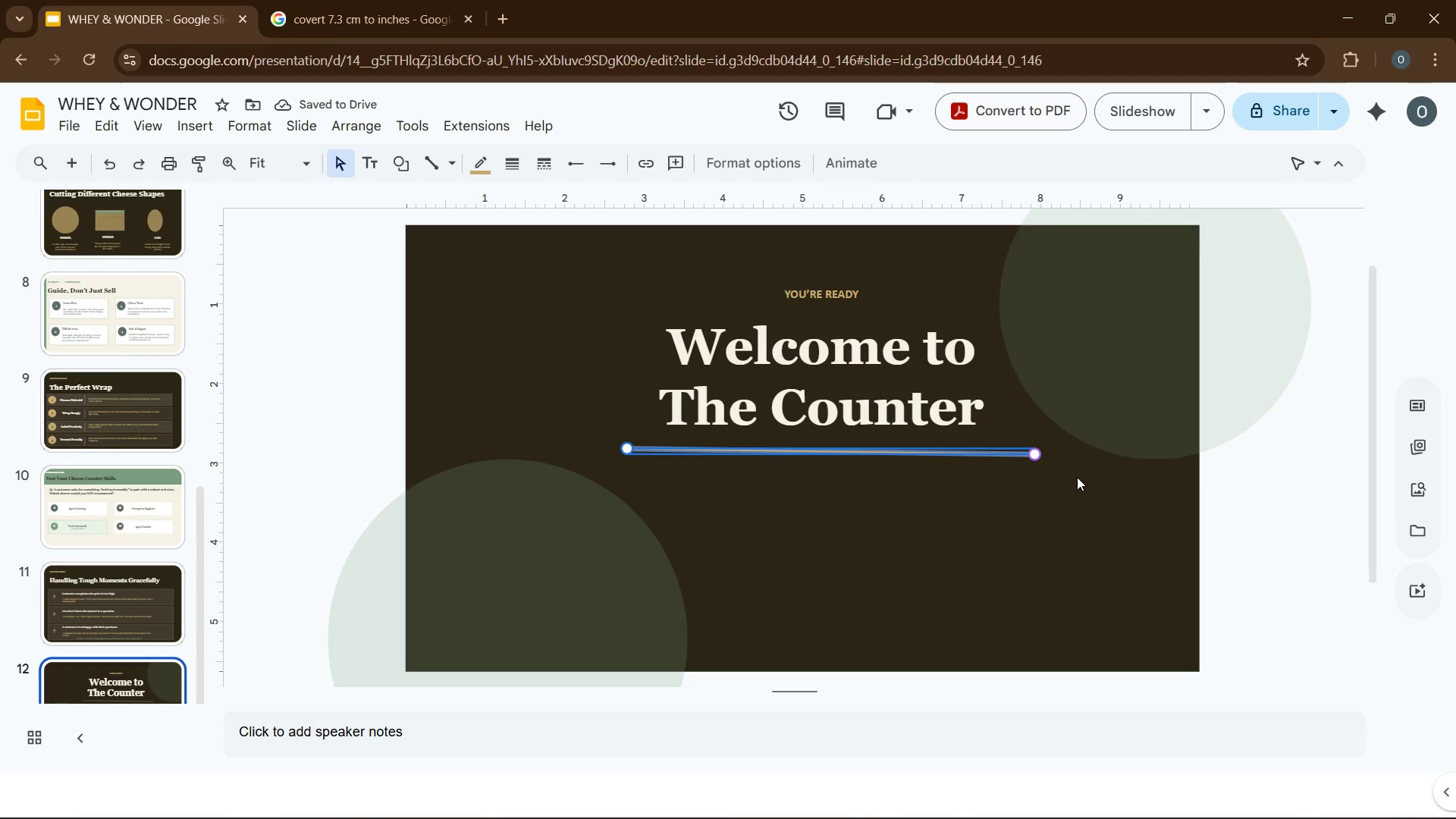 
left_click([1078, 477])
 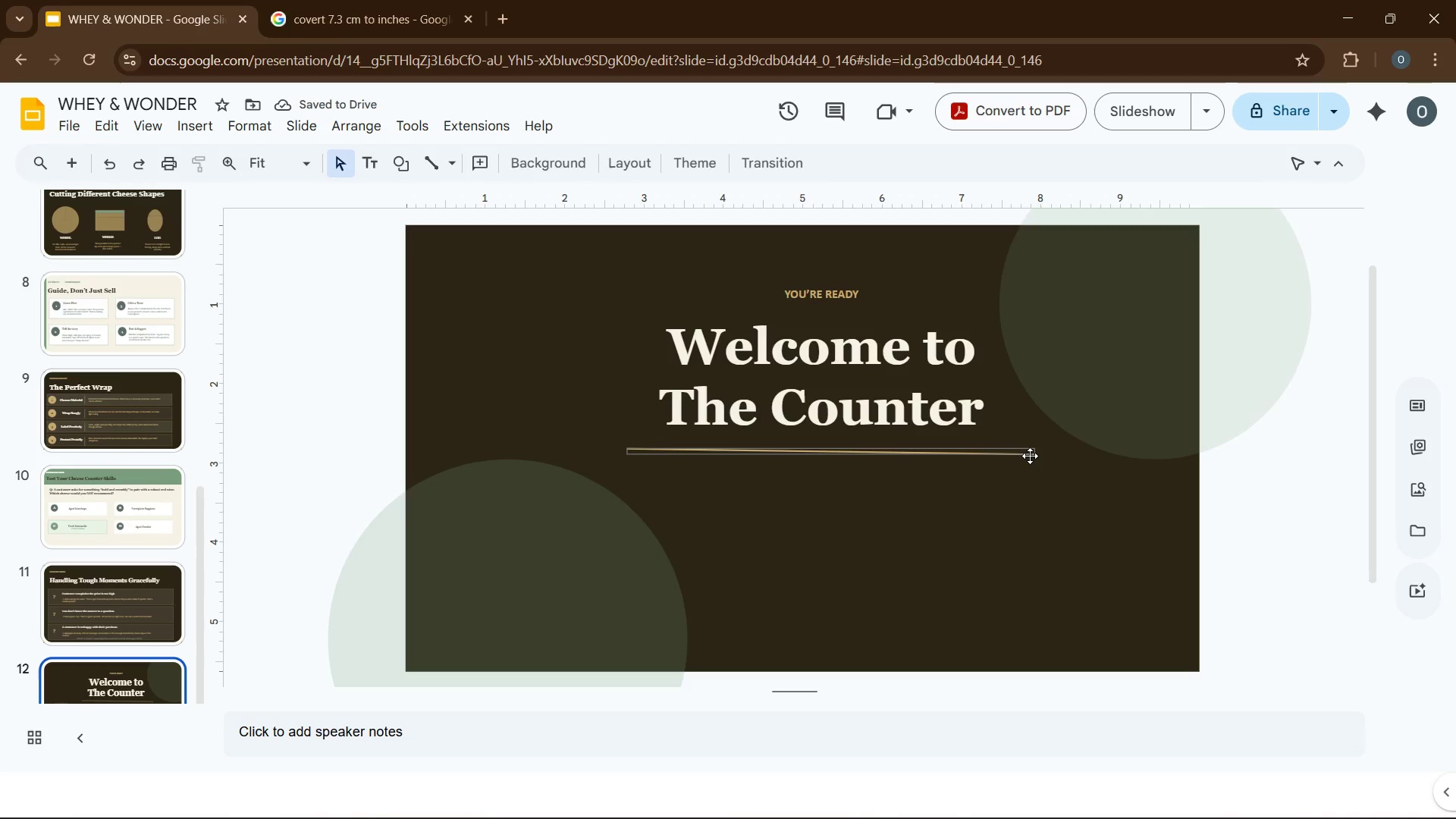 
left_click([1030, 456])
 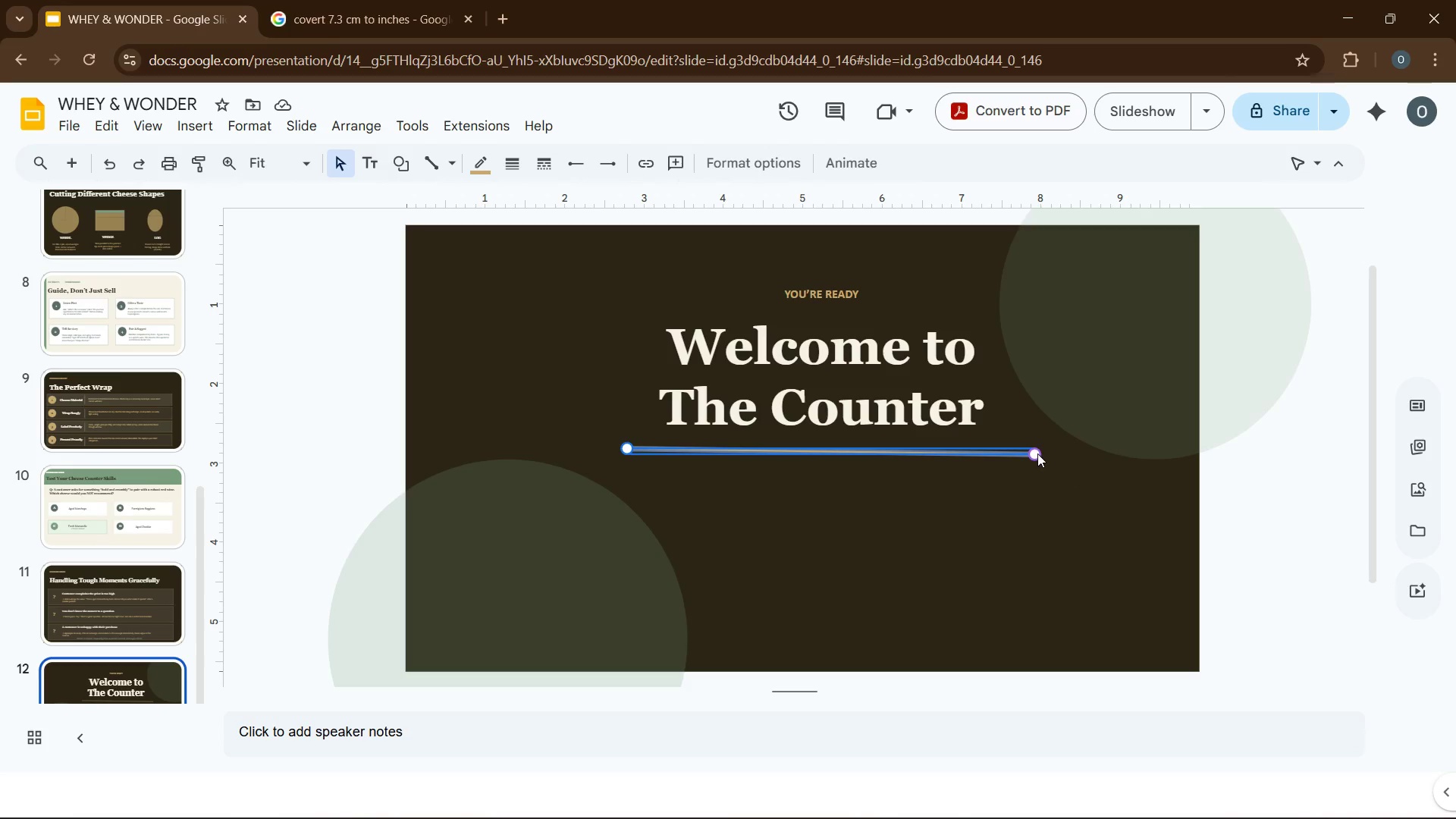 
left_click([1037, 453])
 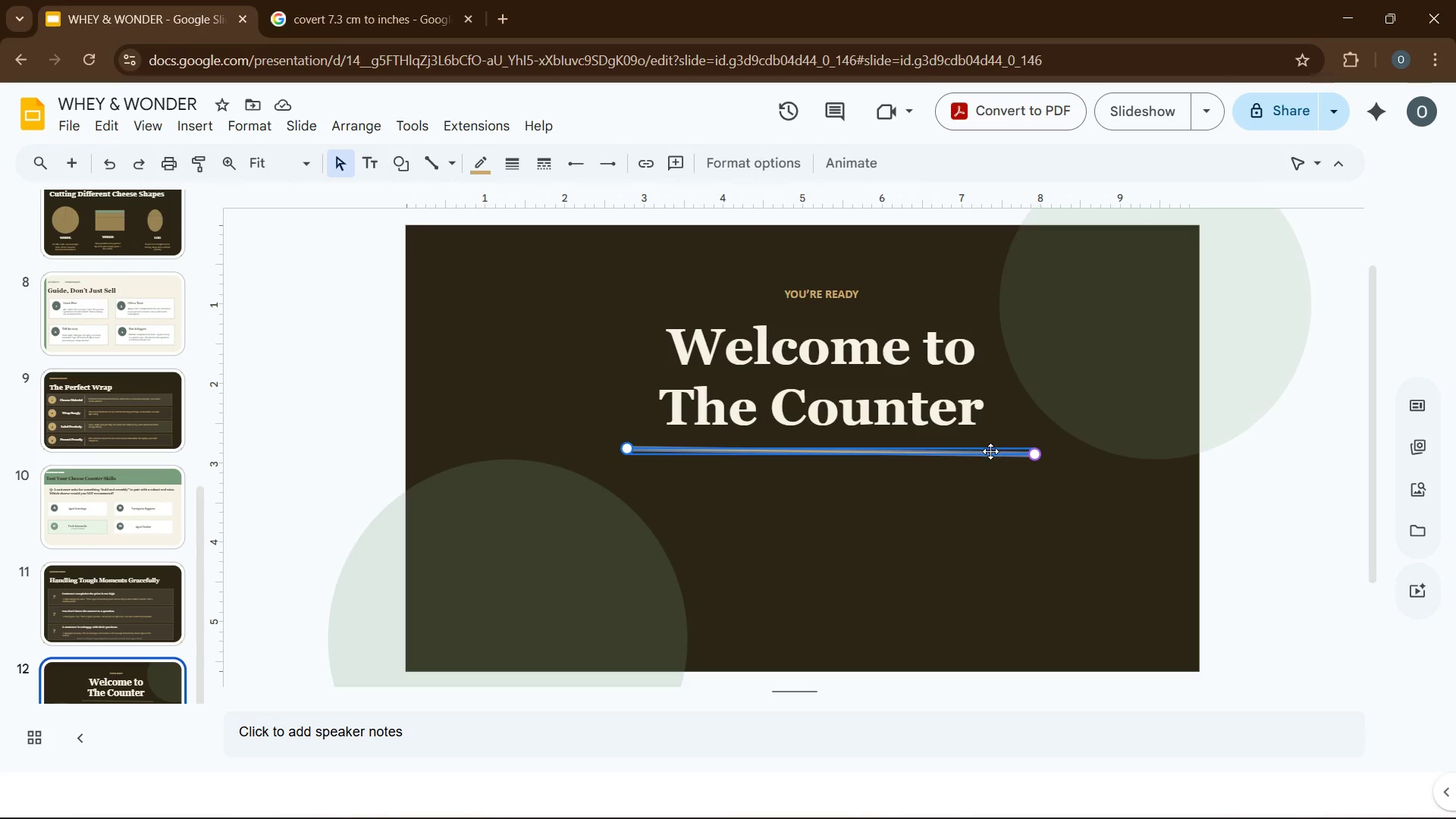 
left_click_drag(start_coordinate=[986, 454], to_coordinate=[959, 452])
 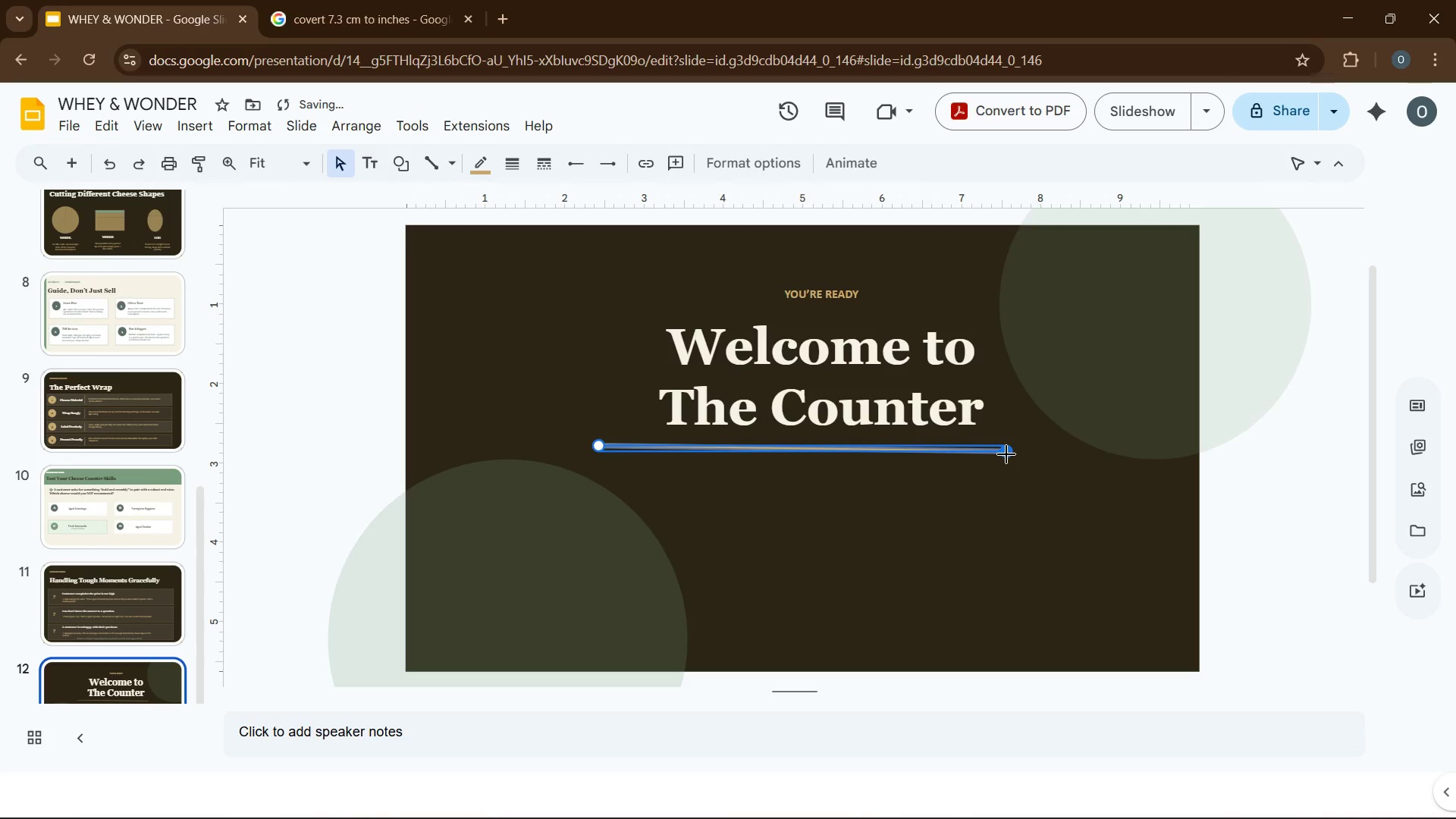 
left_click_drag(start_coordinate=[1006, 454], to_coordinate=[1007, 447])
 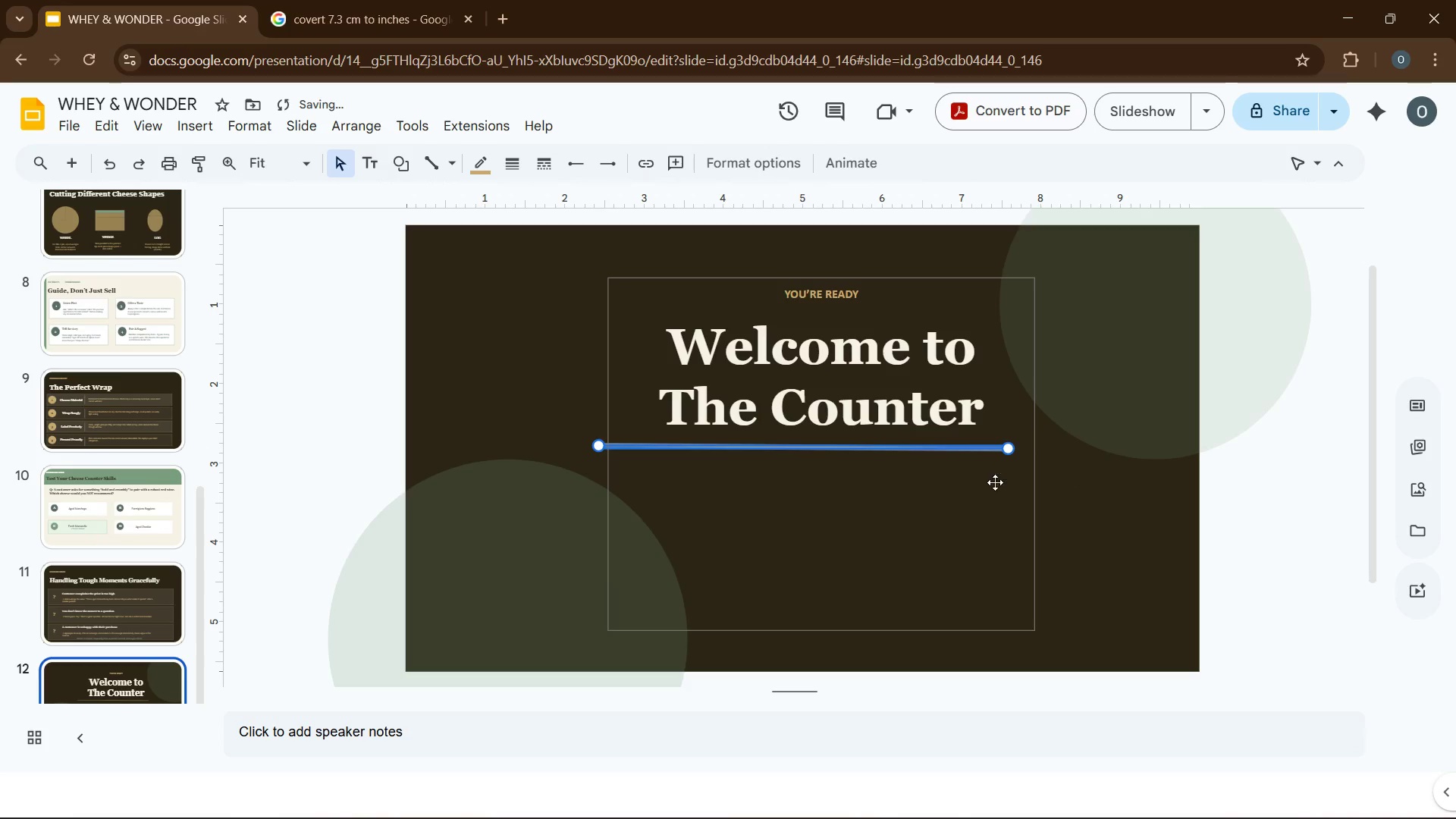 
left_click([993, 486])
 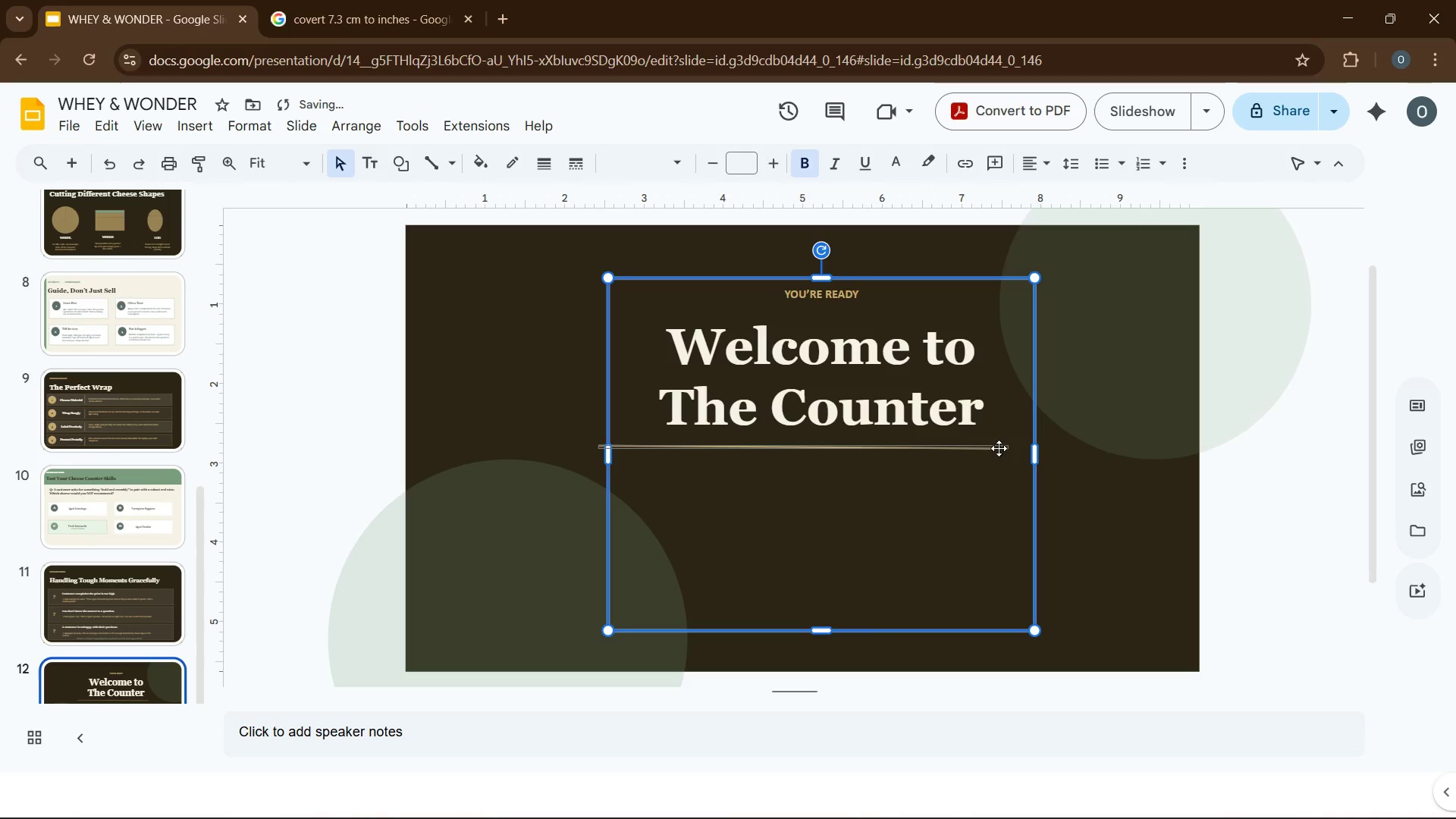 
left_click([999, 447])
 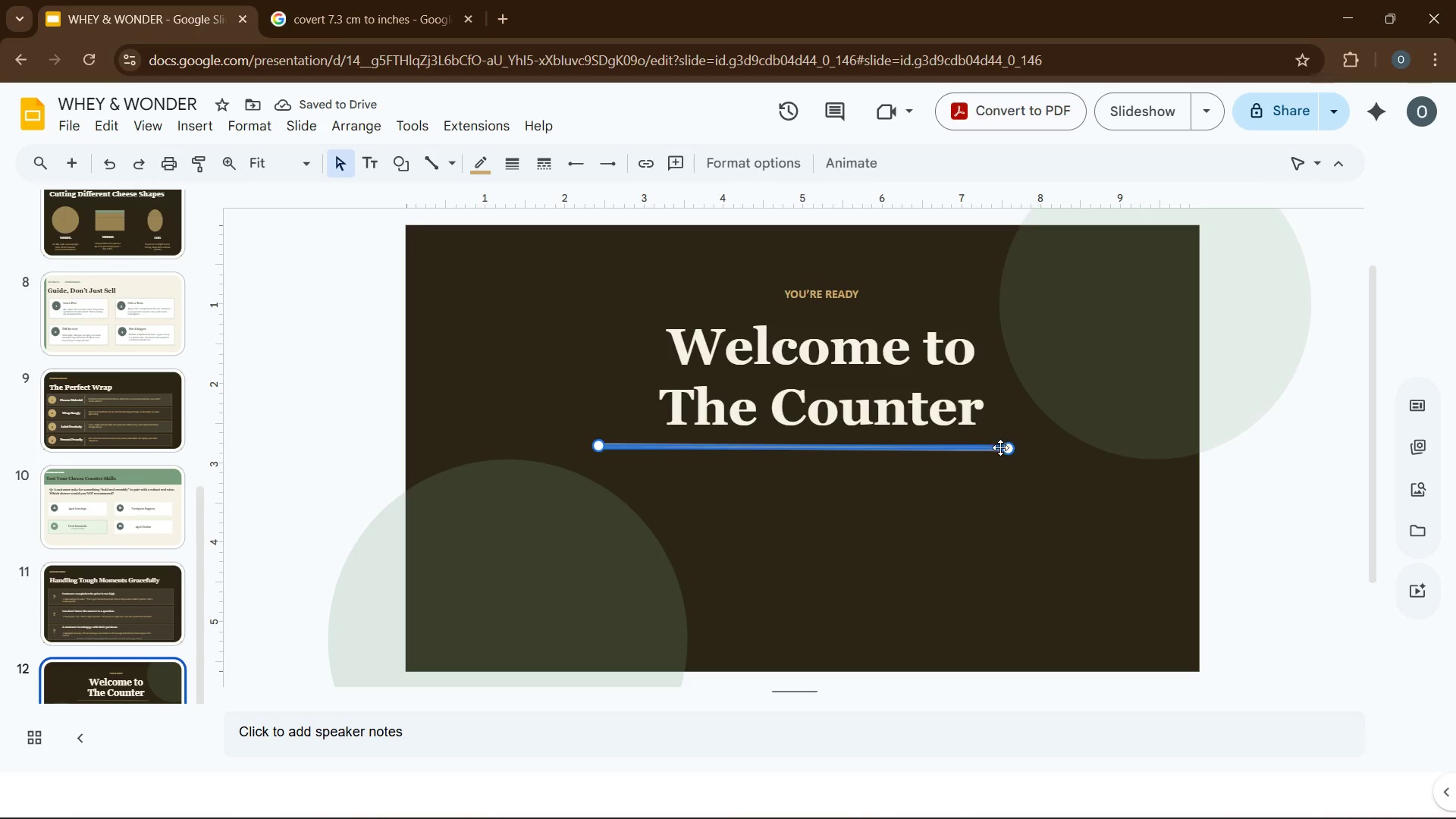 
left_click_drag(start_coordinate=[1011, 449], to_coordinate=[1012, 442])
 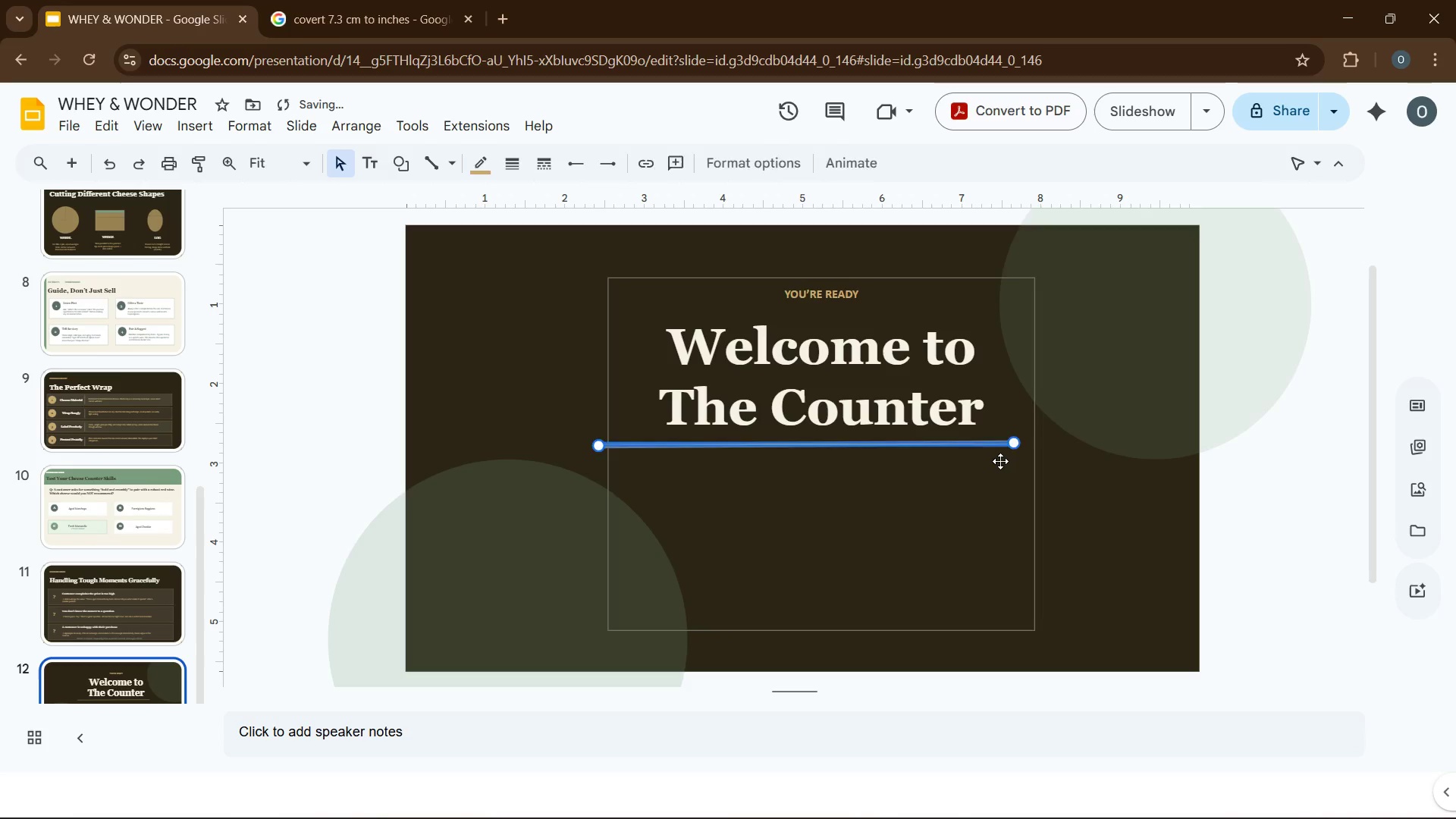 
left_click([1000, 461])
 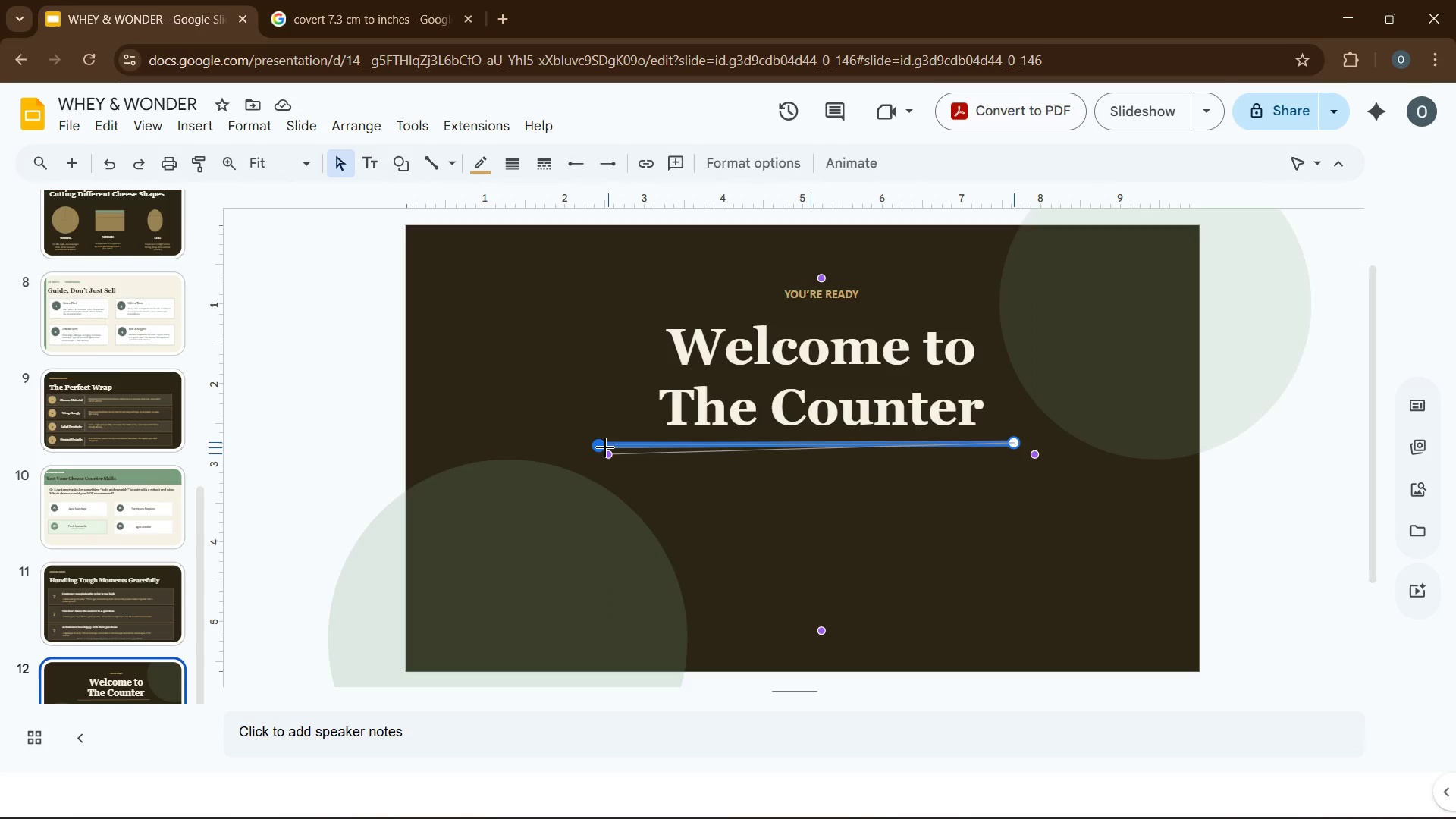 
wait(9.56)
 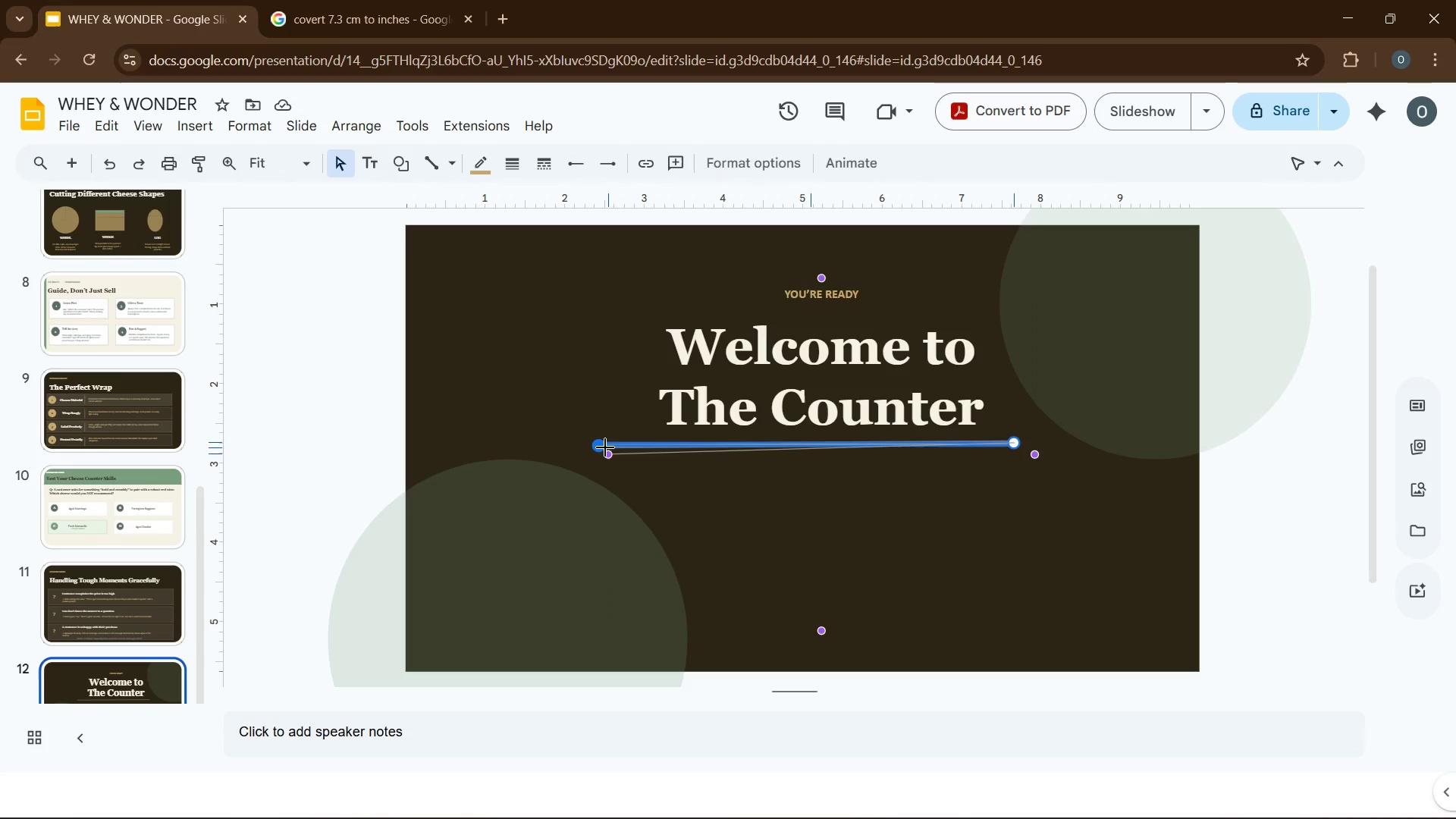 
left_click_drag(start_coordinate=[609, 452], to_coordinate=[610, 444])
 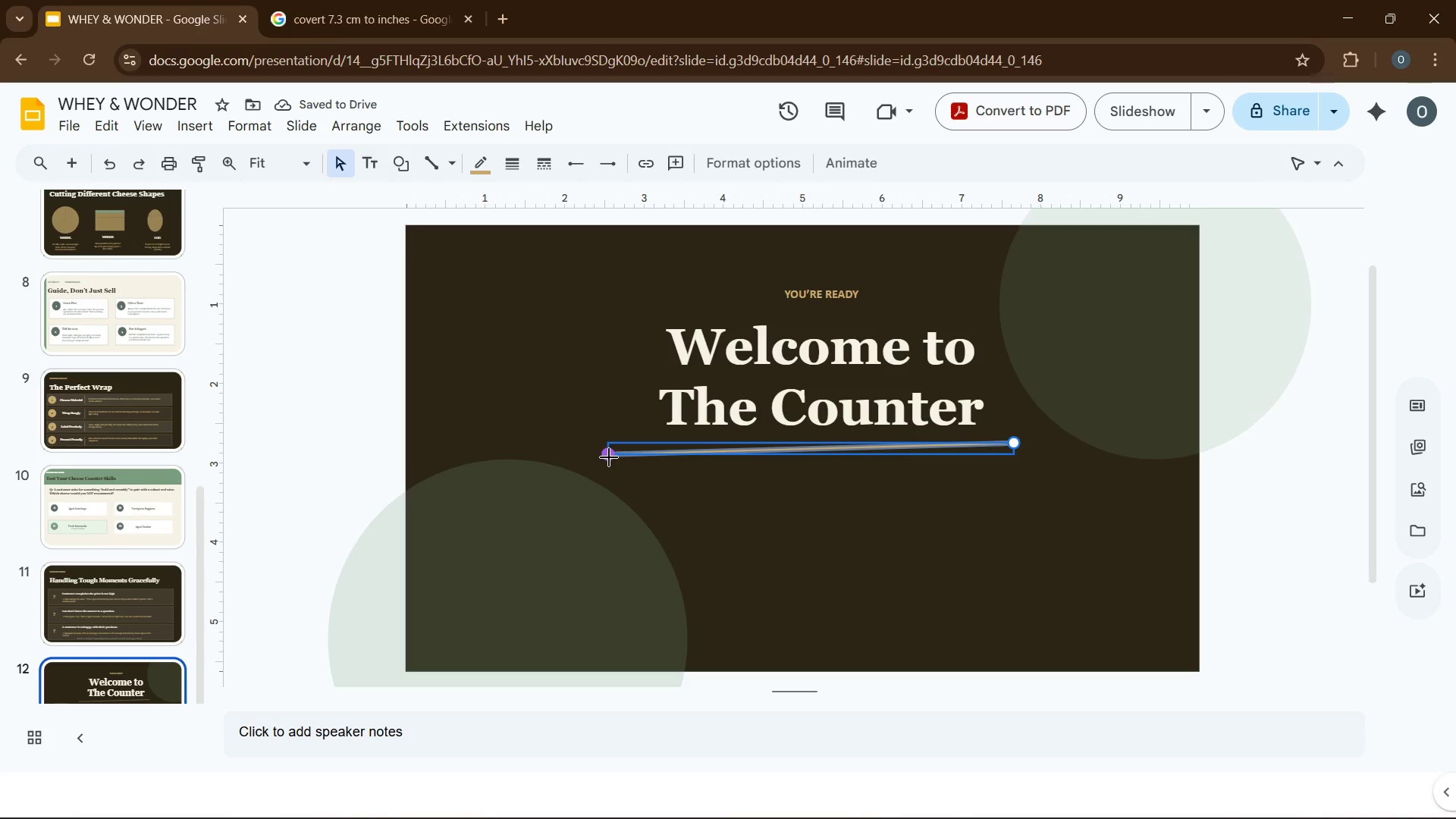 
left_click_drag(start_coordinate=[609, 457], to_coordinate=[609, 444])
 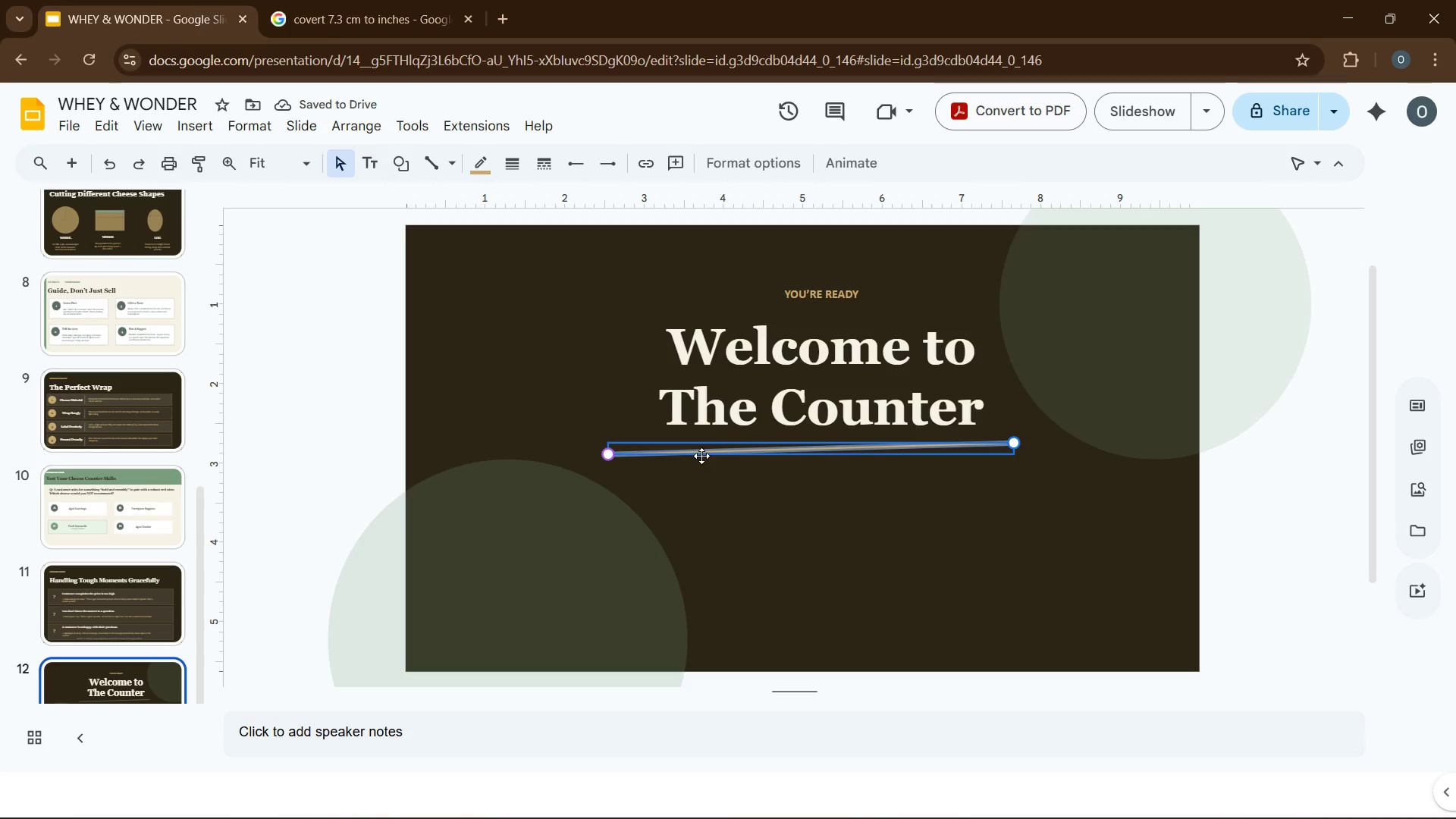 
double_click([742, 500])
 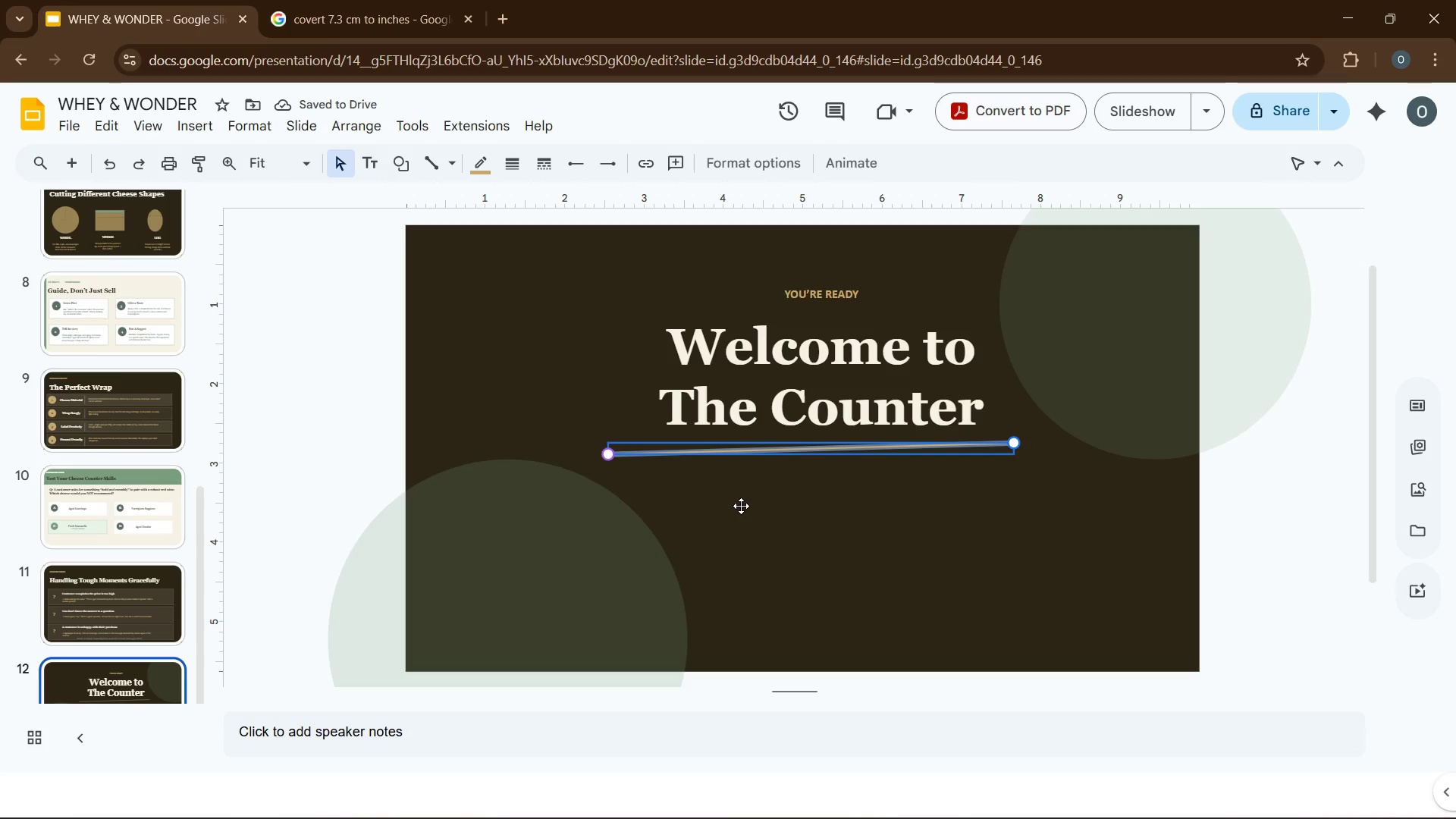 
left_click([739, 453])
 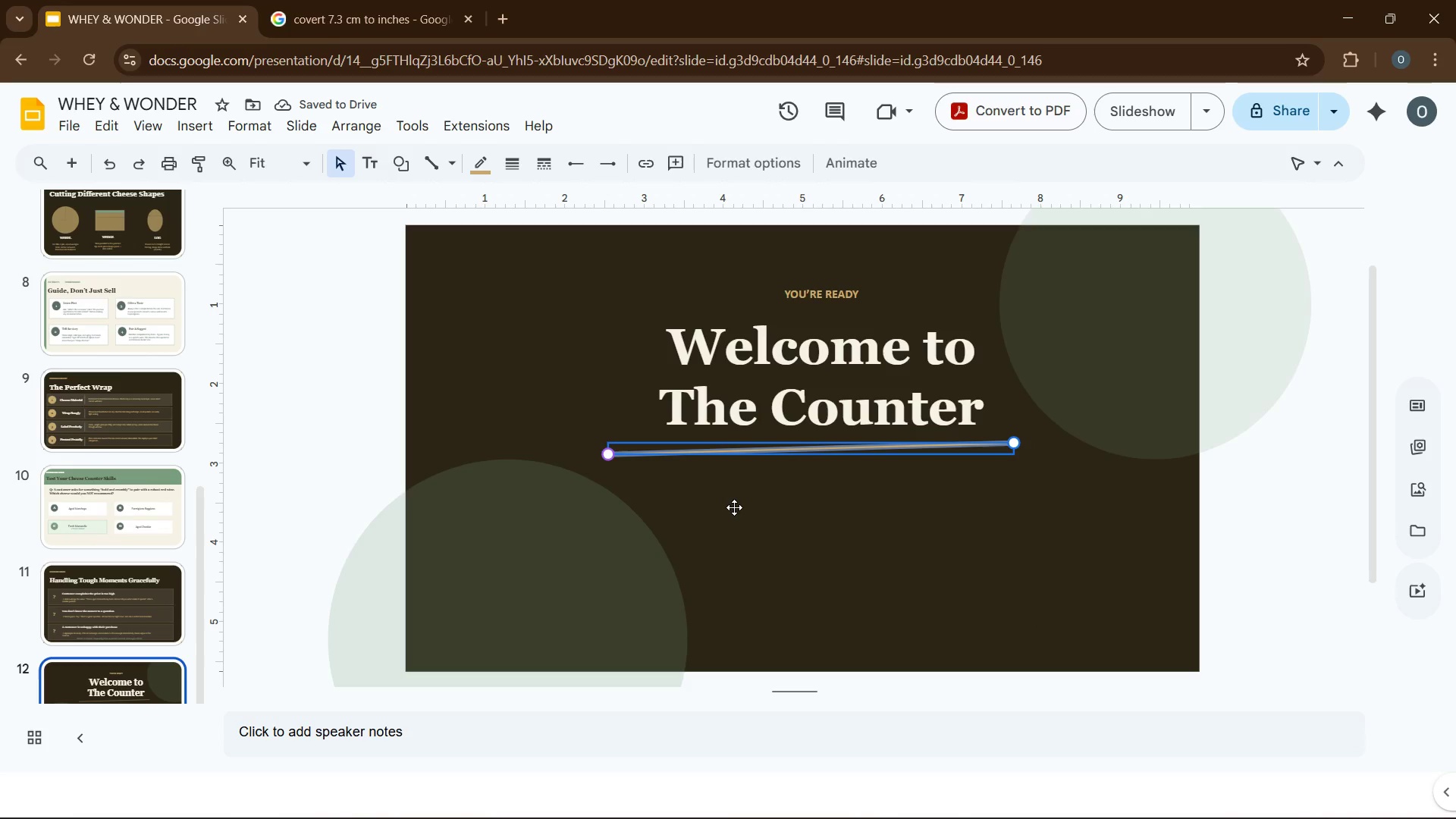 
left_click([734, 507])
 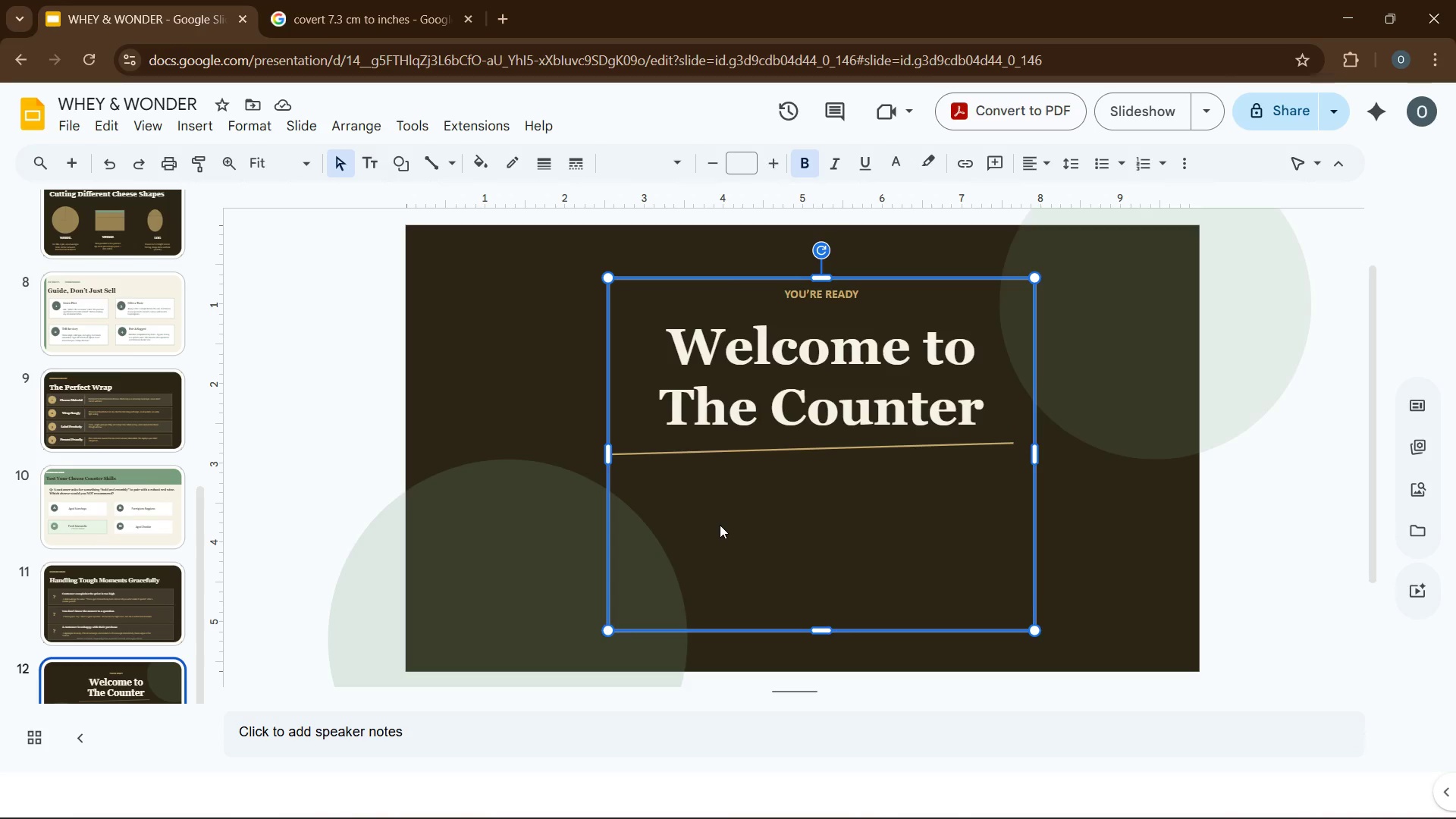 
left_click([543, 408])
 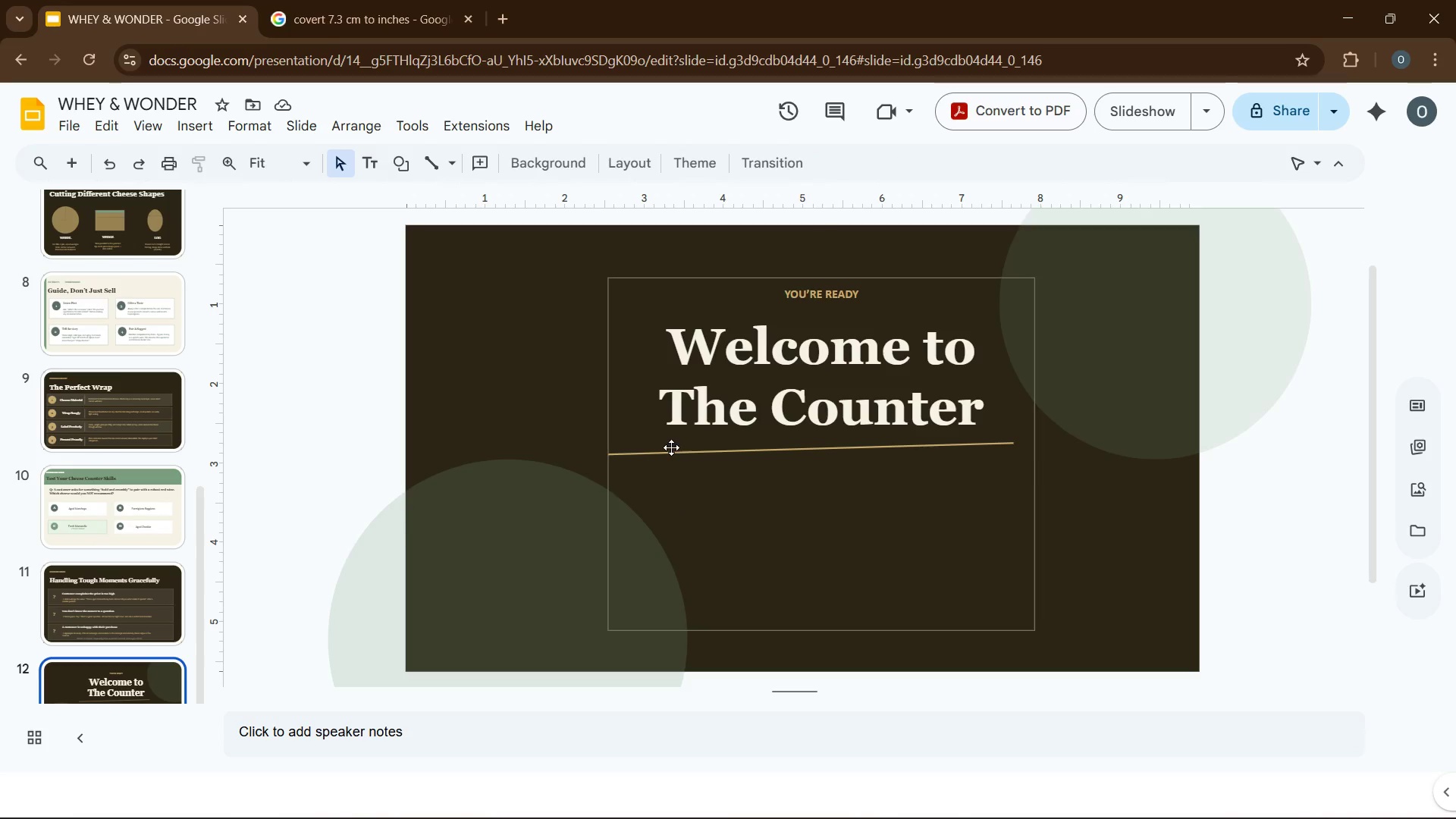 
left_click([671, 447])
 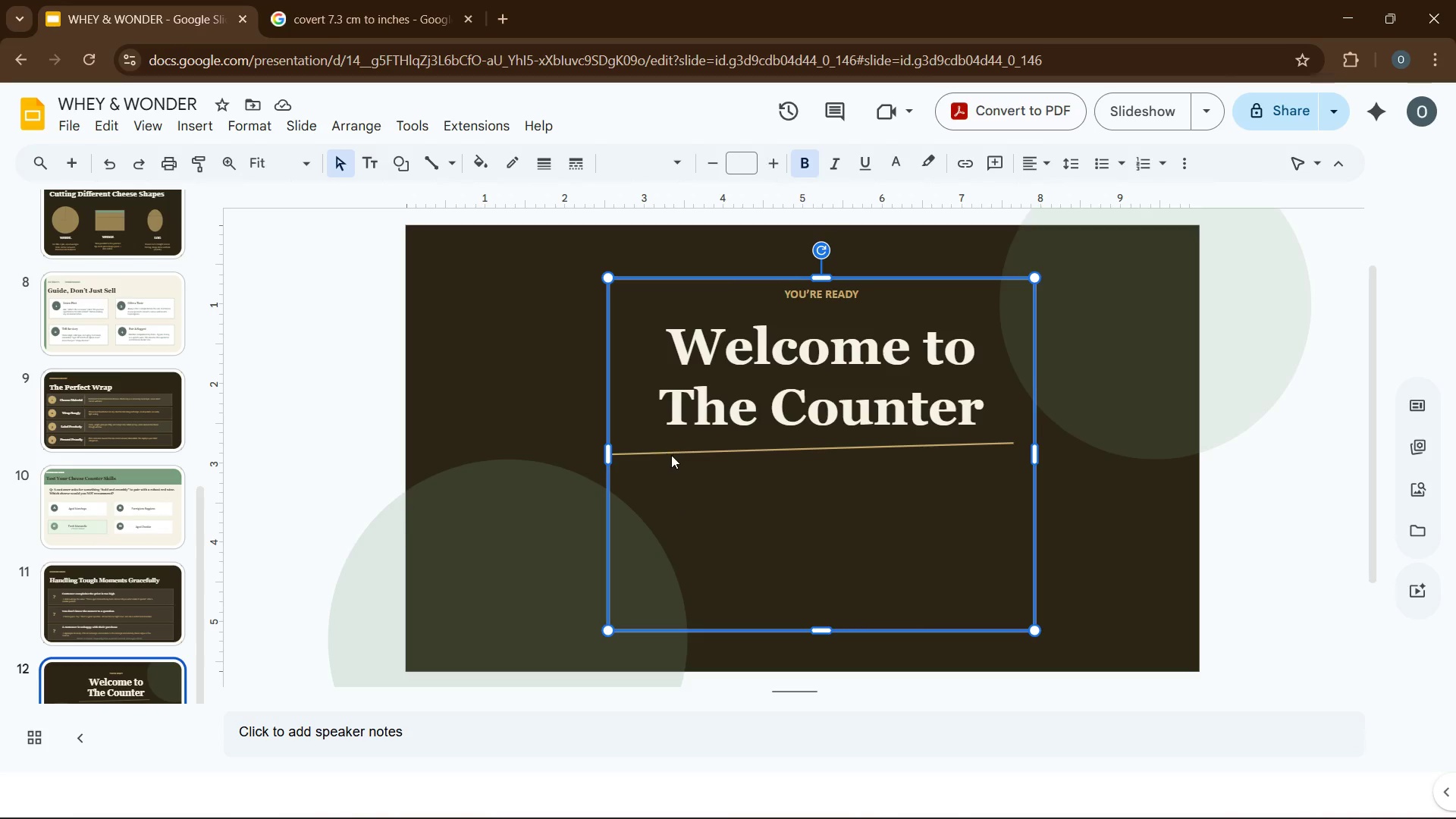 
left_click([671, 455])
 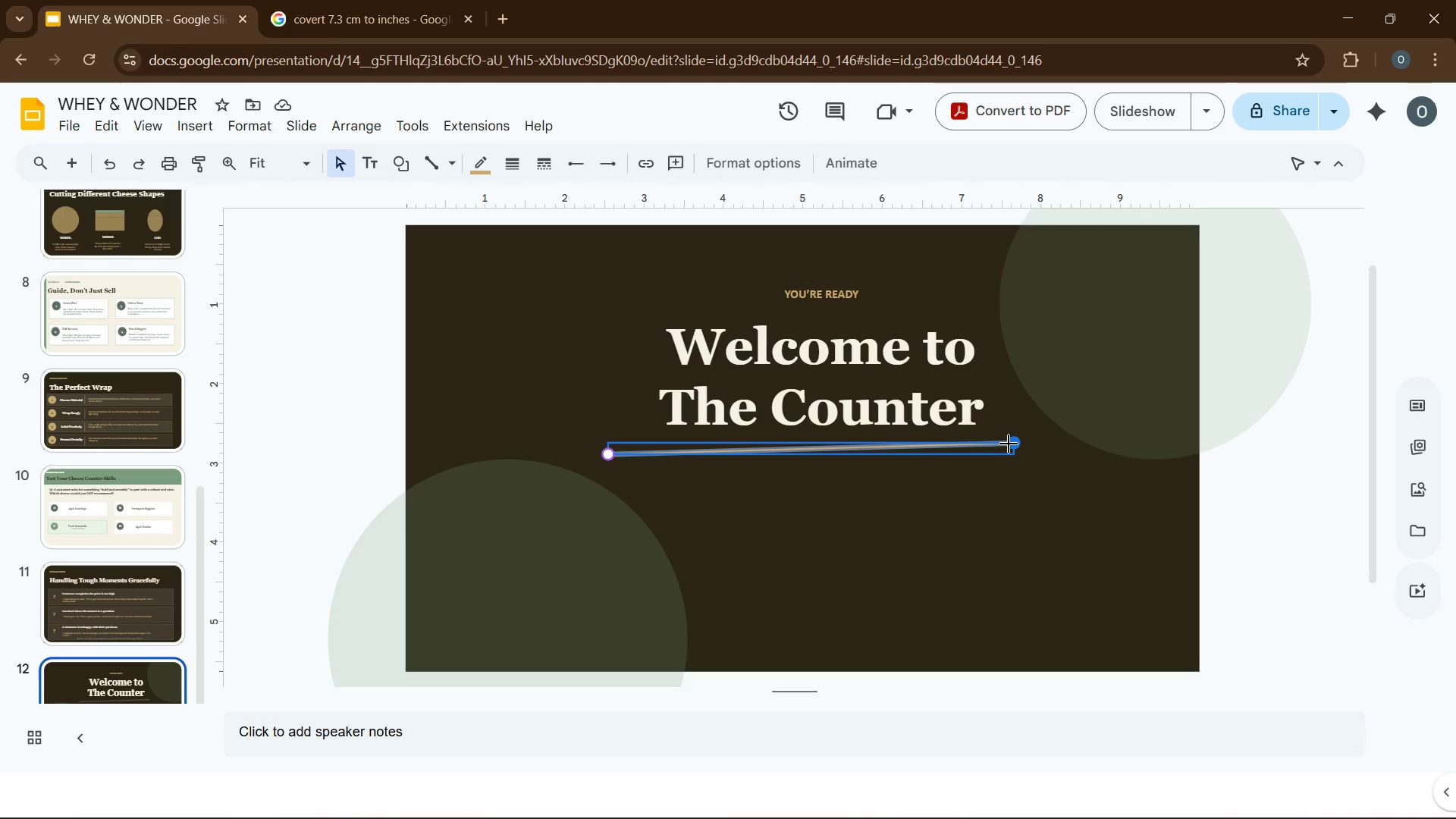 
left_click_drag(start_coordinate=[1015, 444], to_coordinate=[1016, 457])
 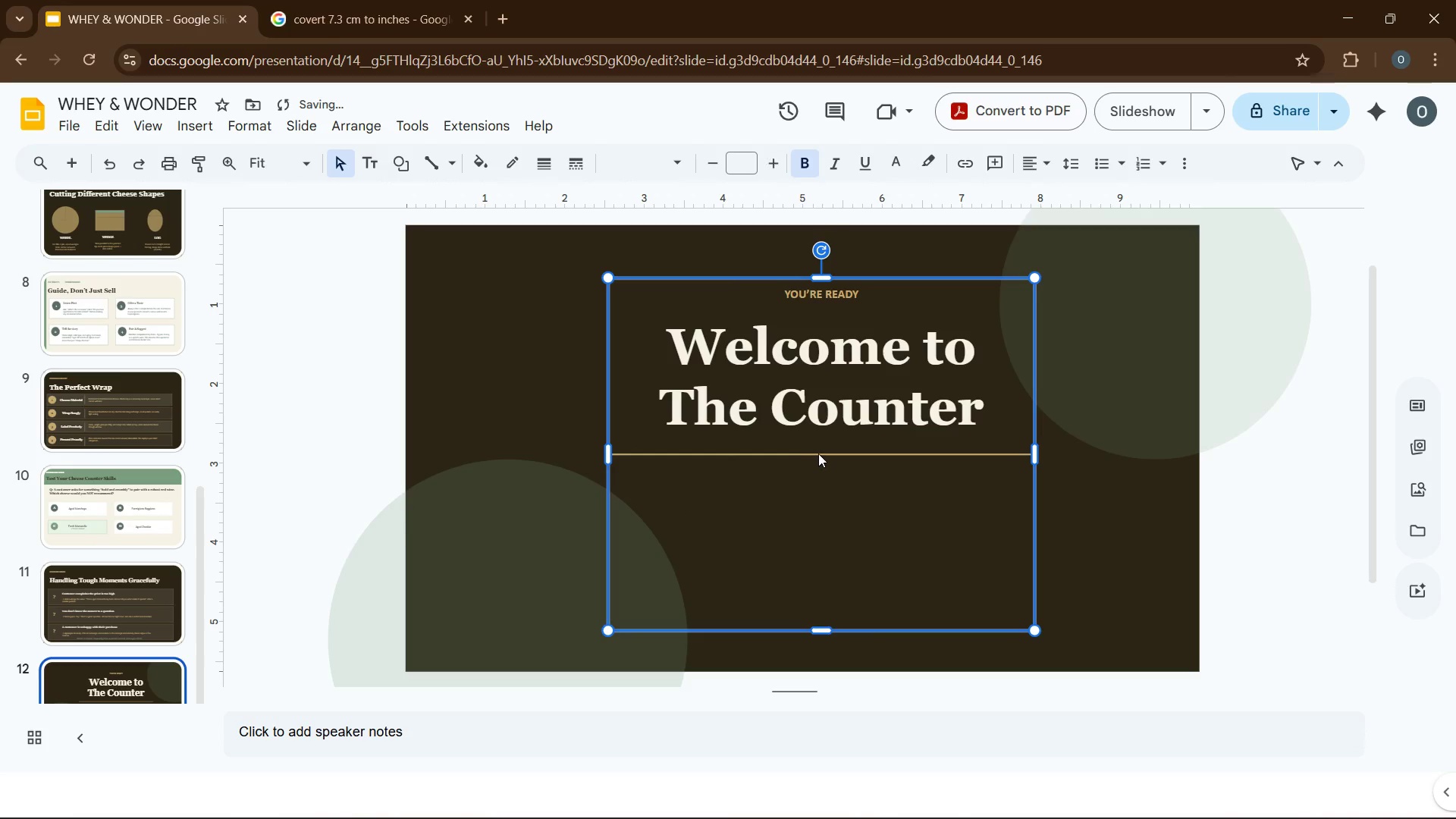 
left_click([818, 453])
 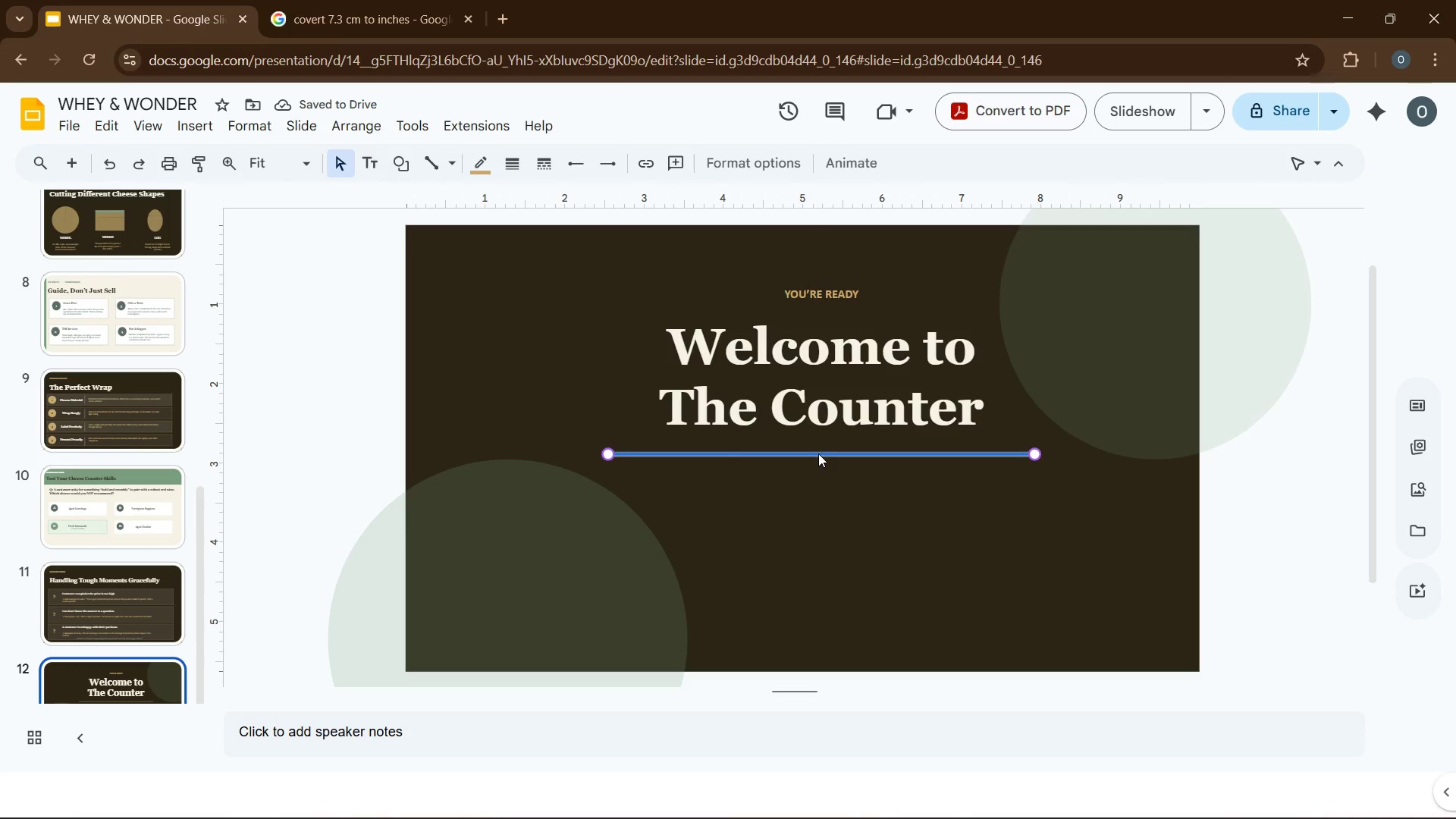 
key(ArrowUp)
 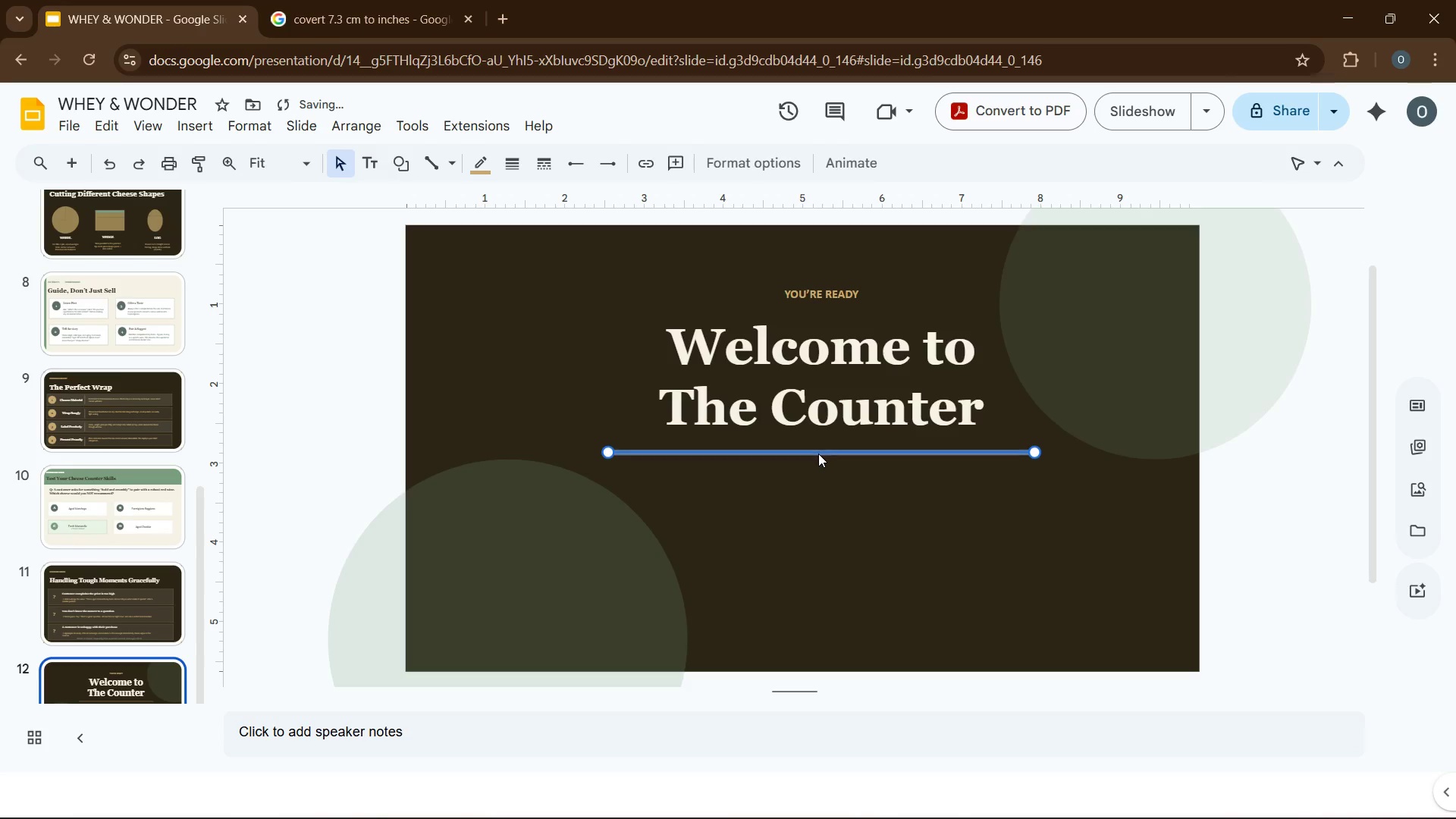 
key(ArrowUp)
 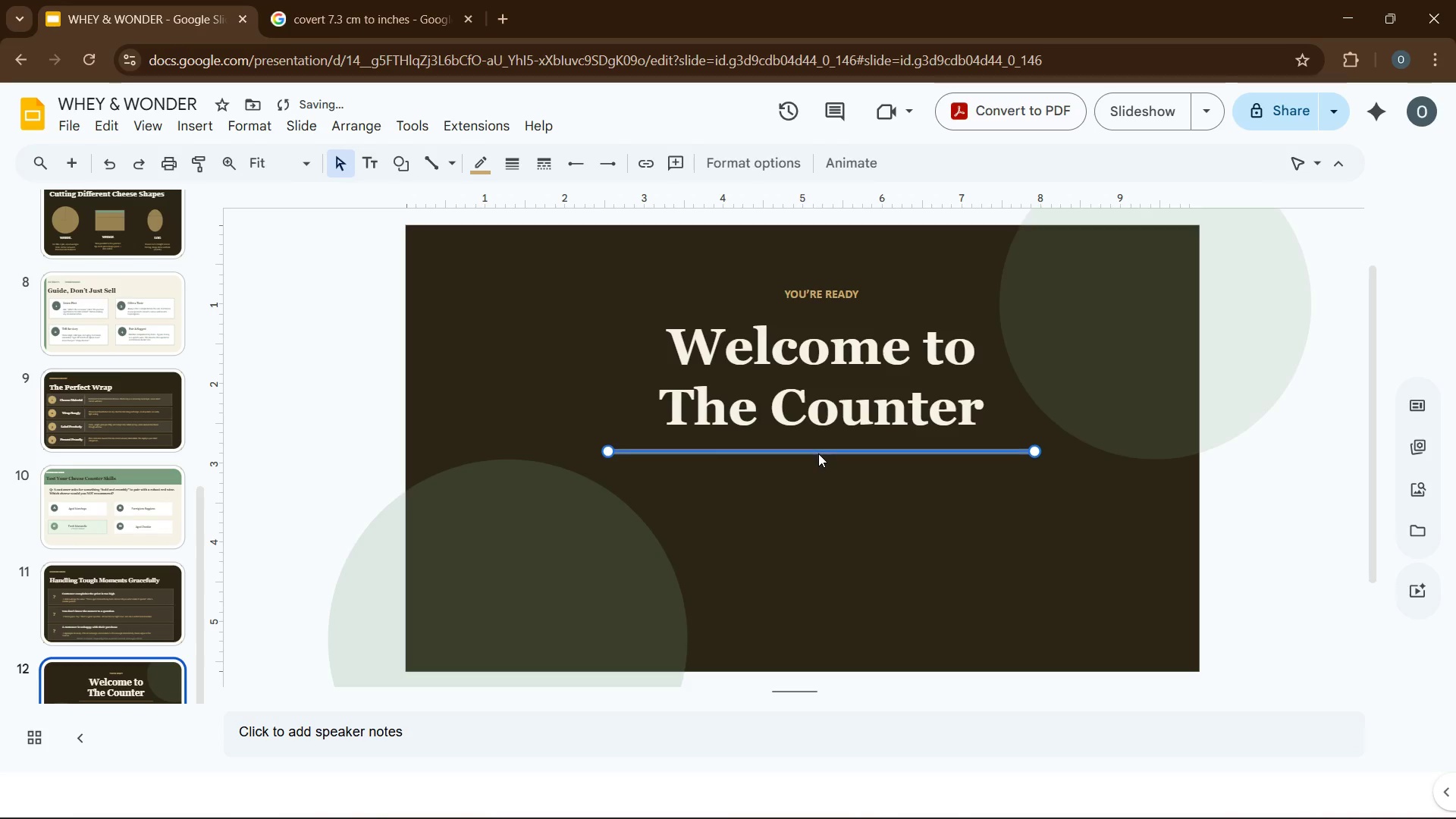 
key(ArrowUp)
 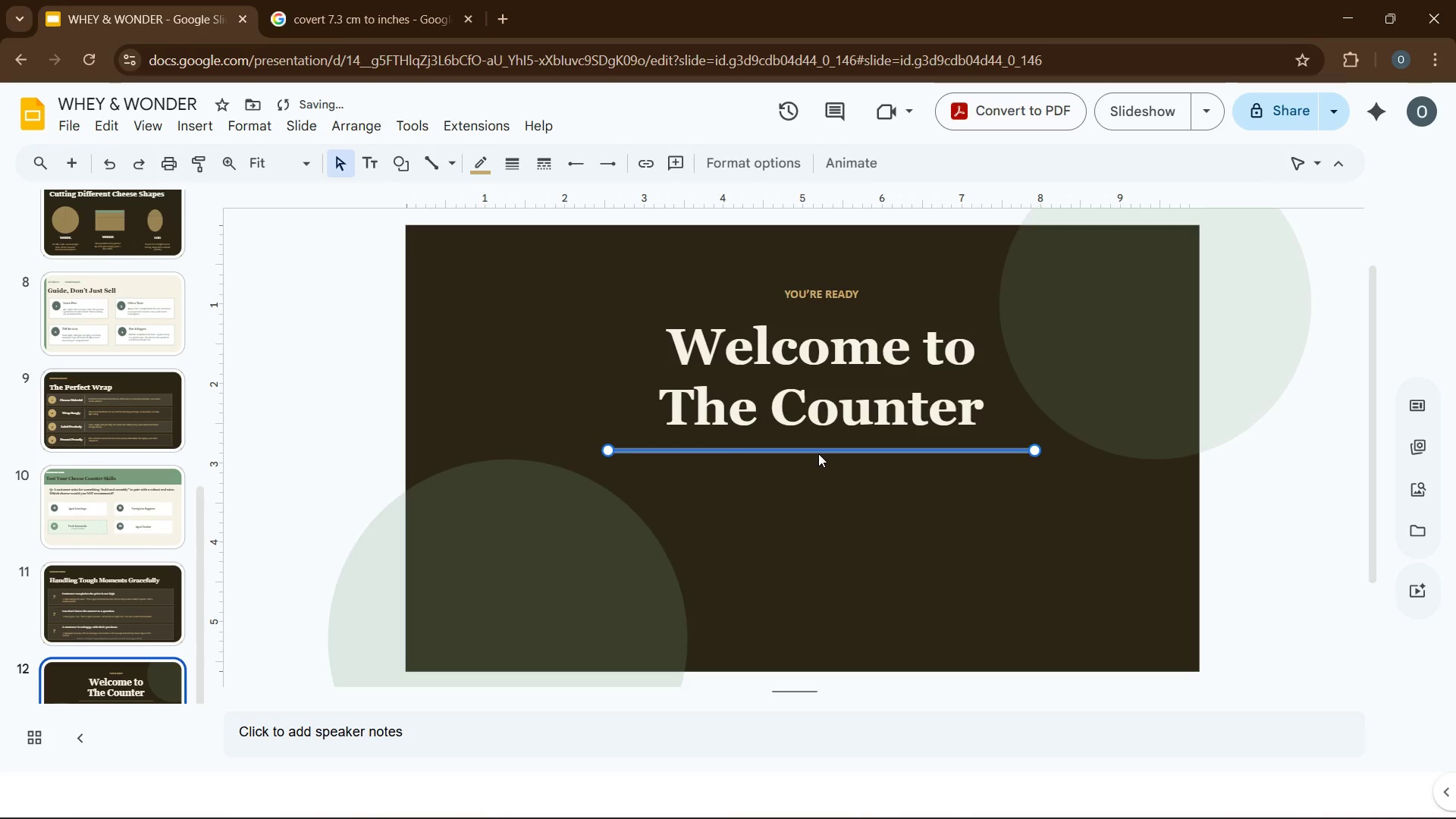 
key(ArrowUp)
 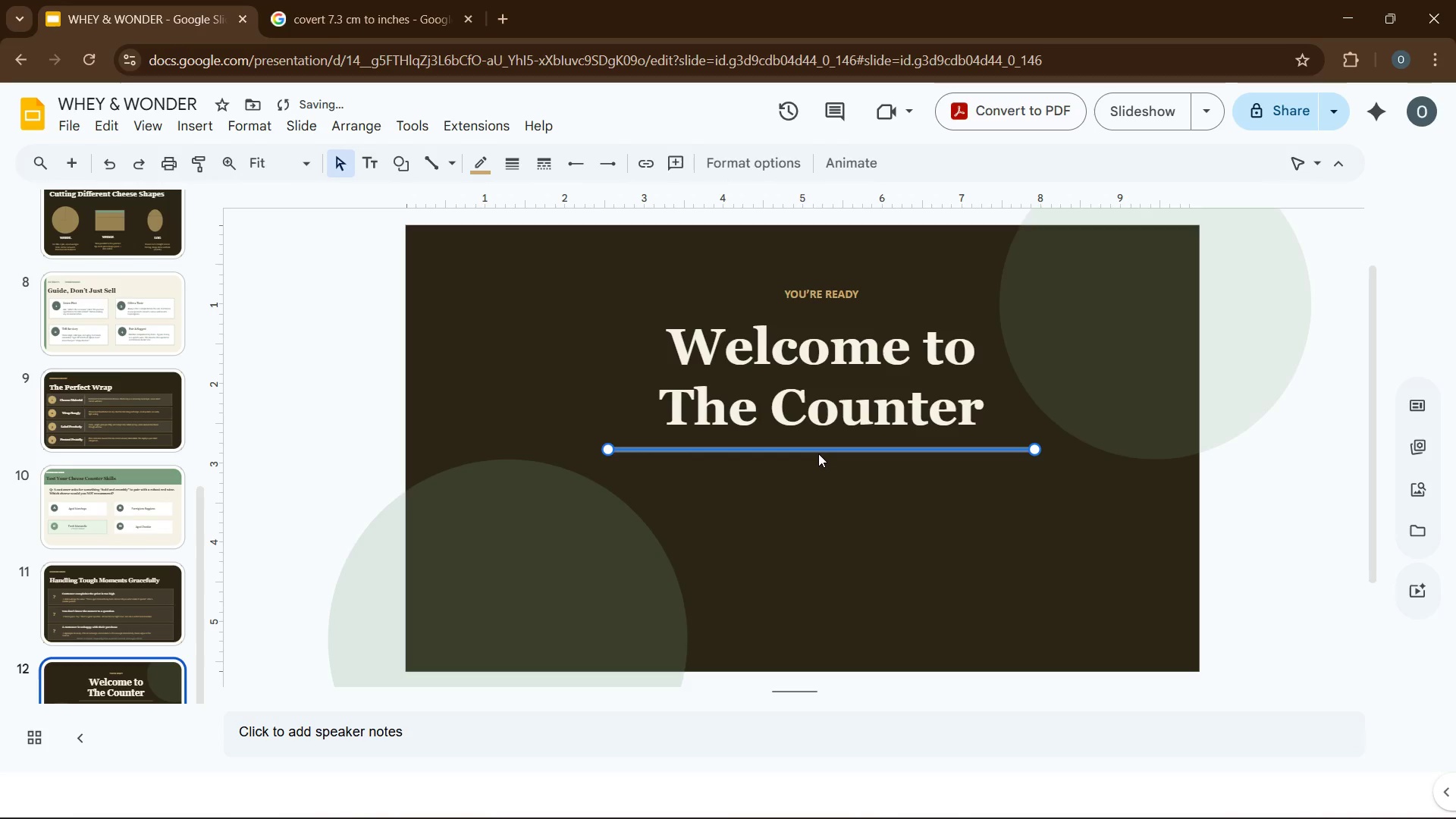 
key(ArrowUp)
 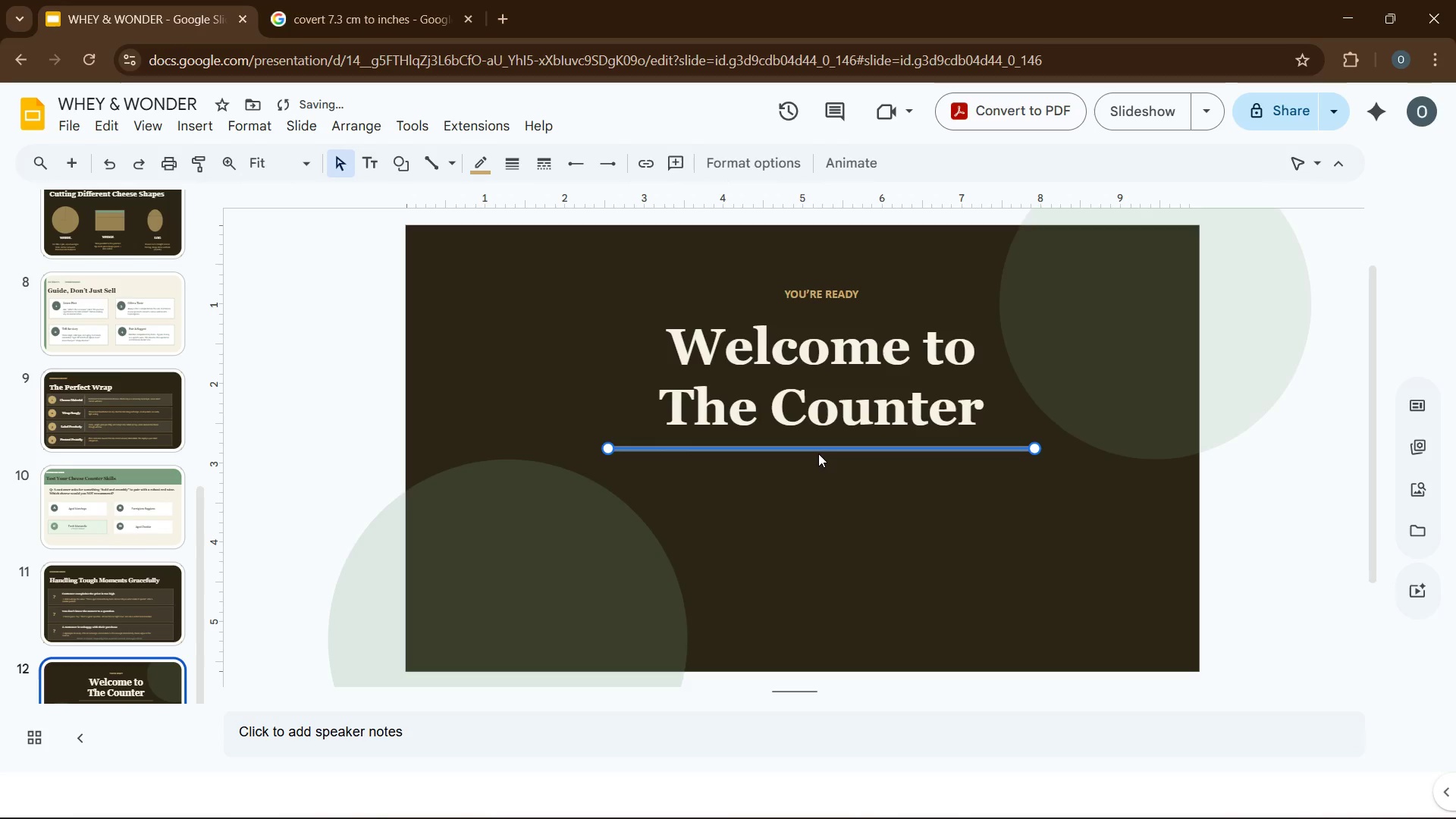 
key(ArrowUp)
 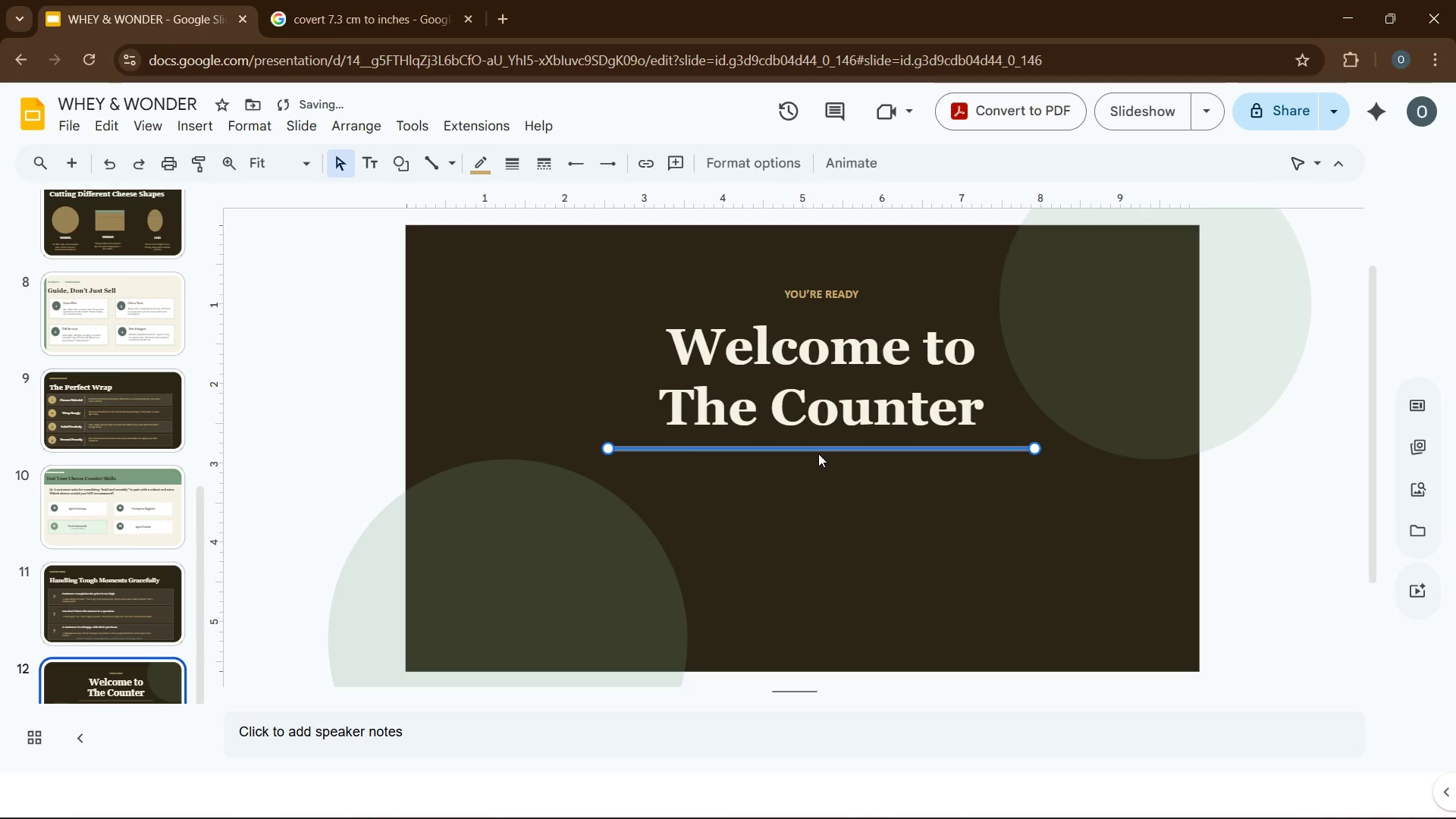 
key(ArrowUp)
 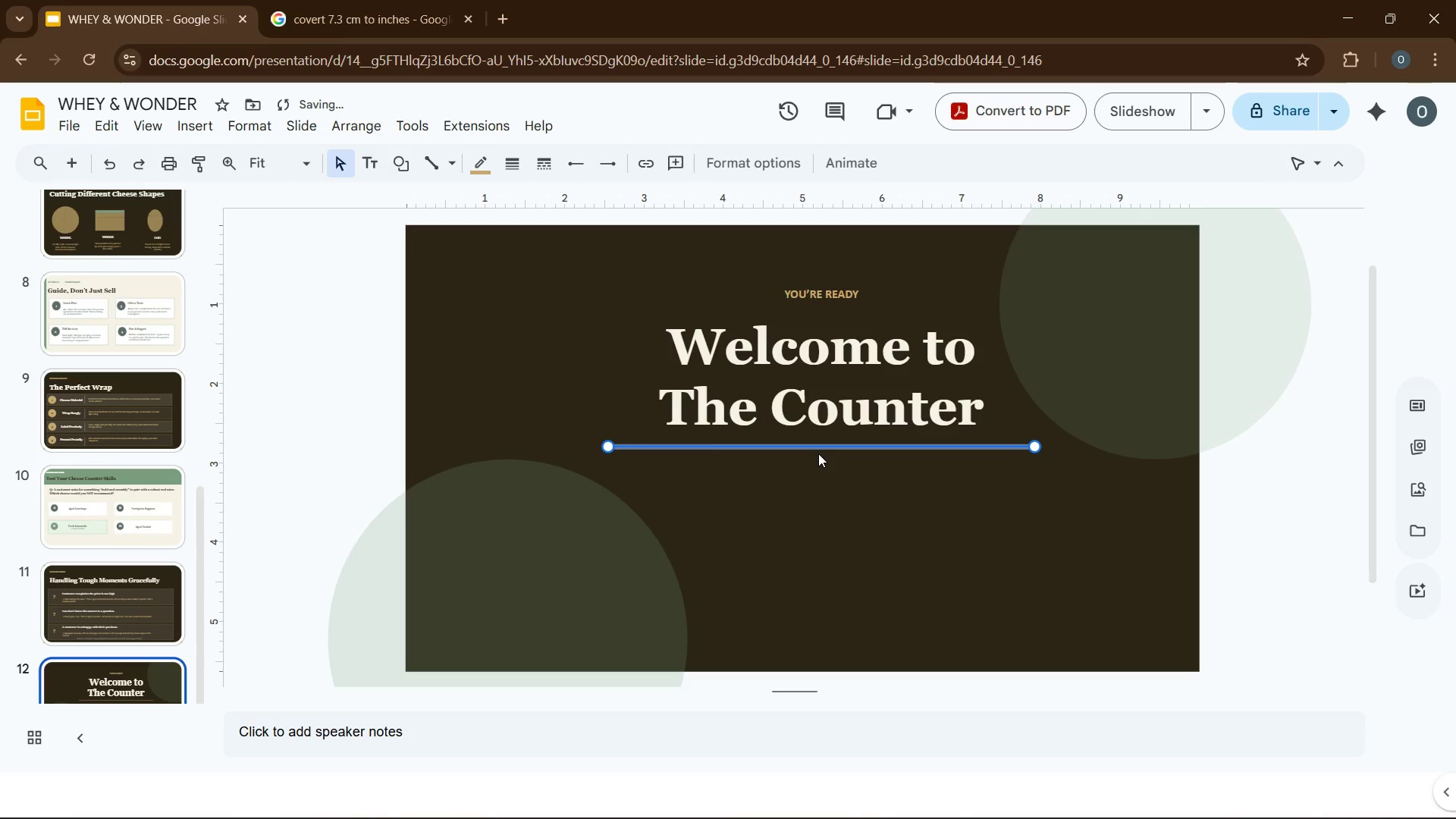 
key(ArrowUp)
 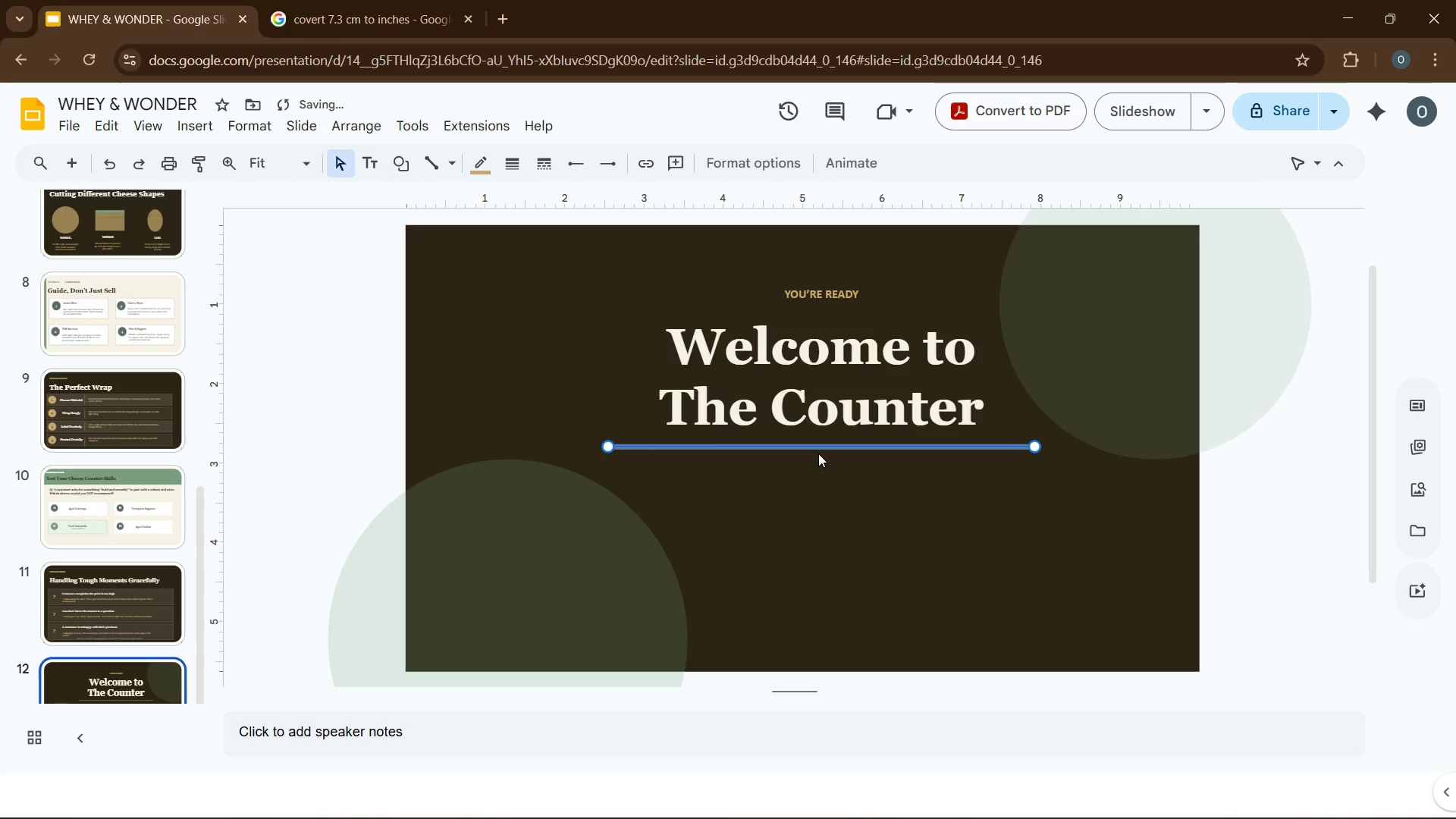 
key(ArrowUp)
 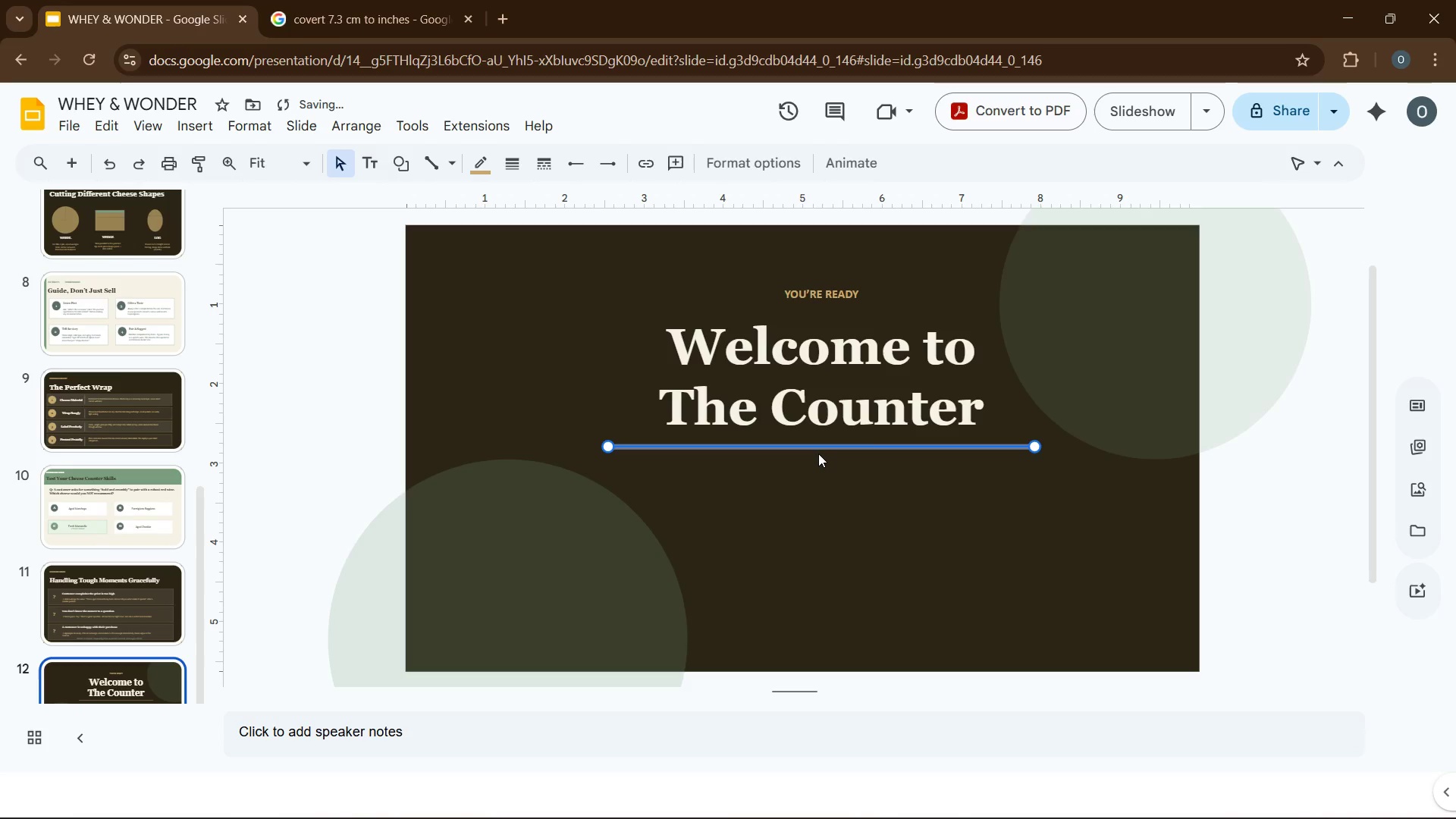 
key(ArrowUp)
 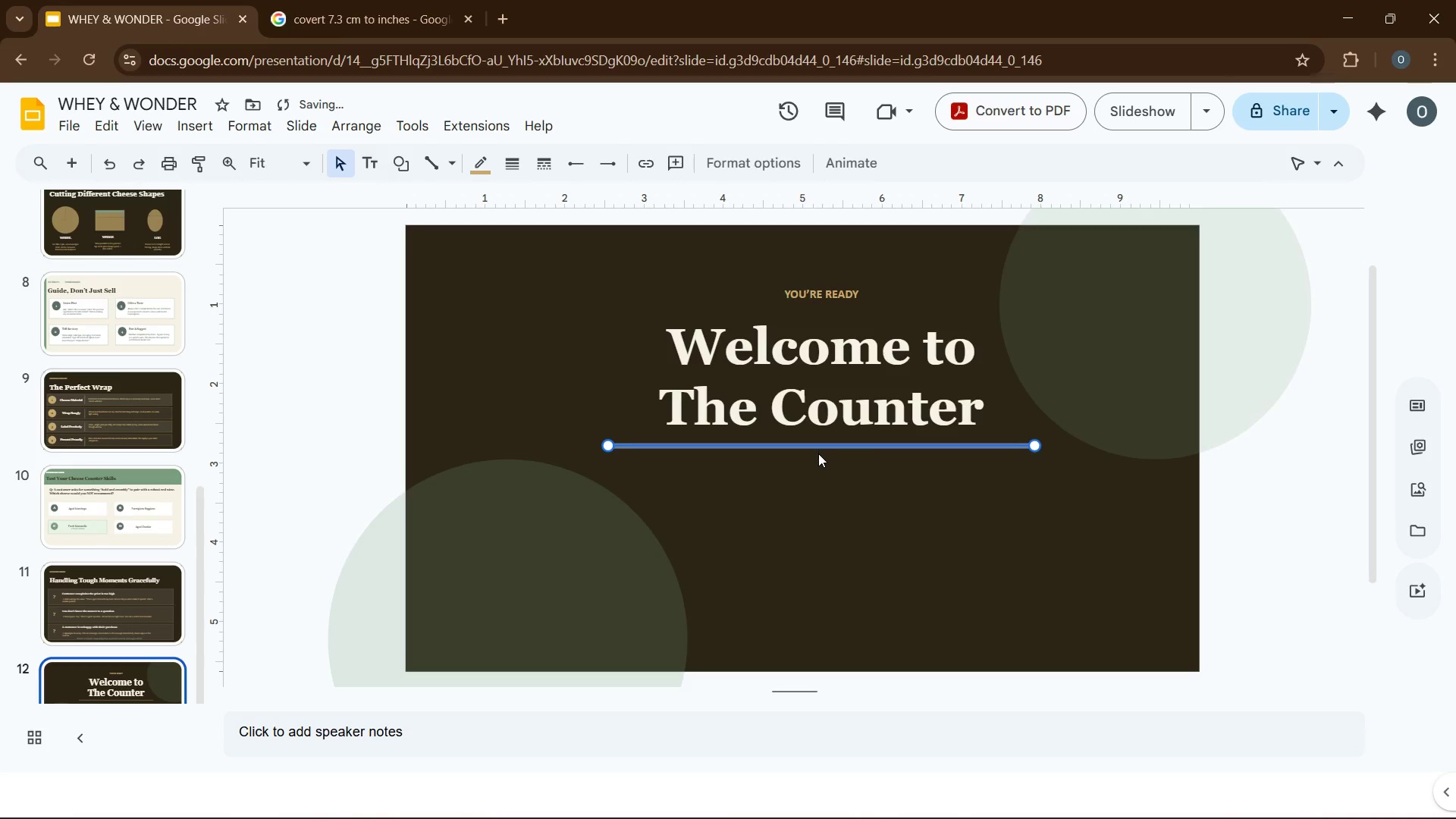 
key(ArrowUp)
 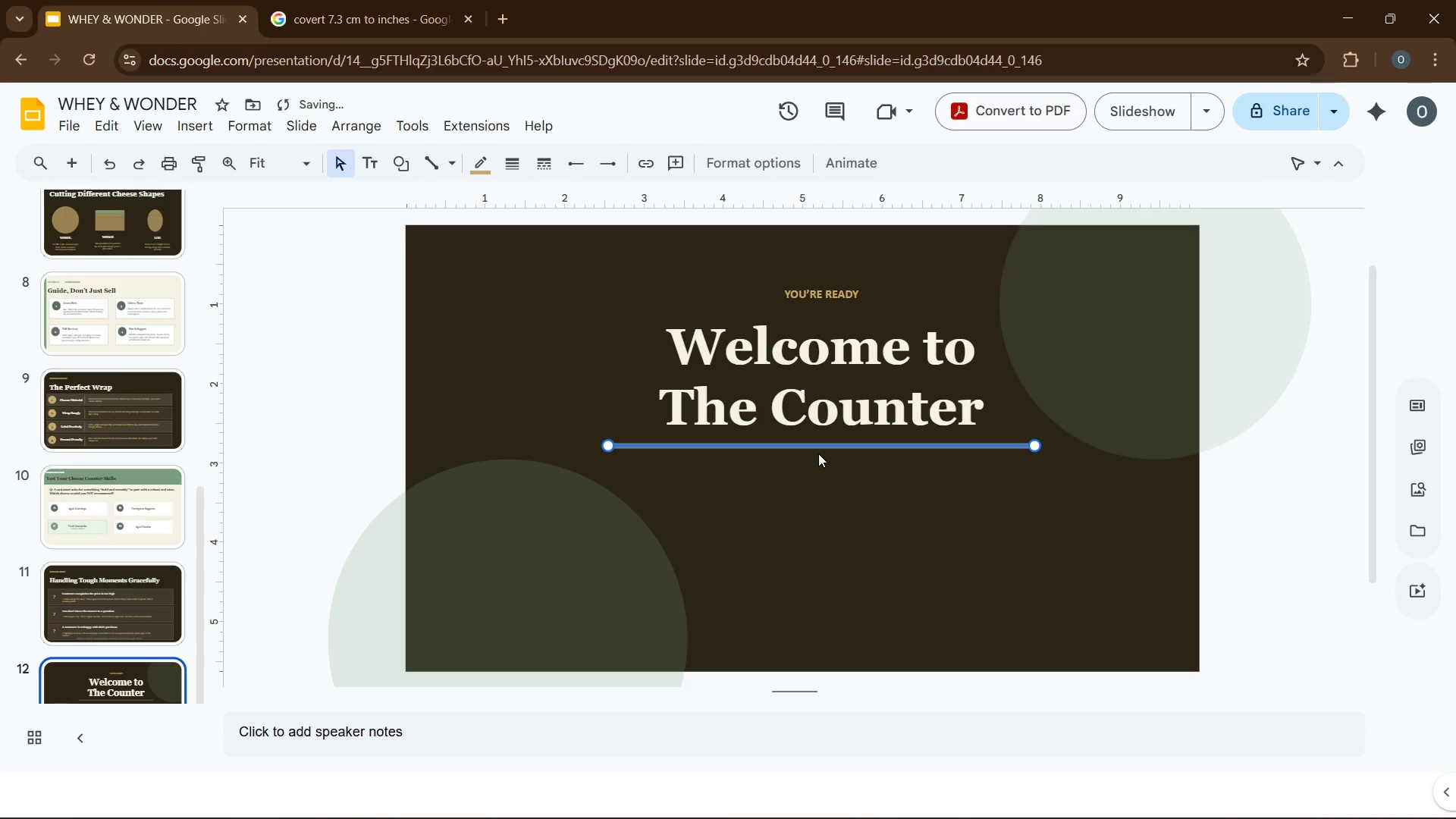 
key(ArrowUp)
 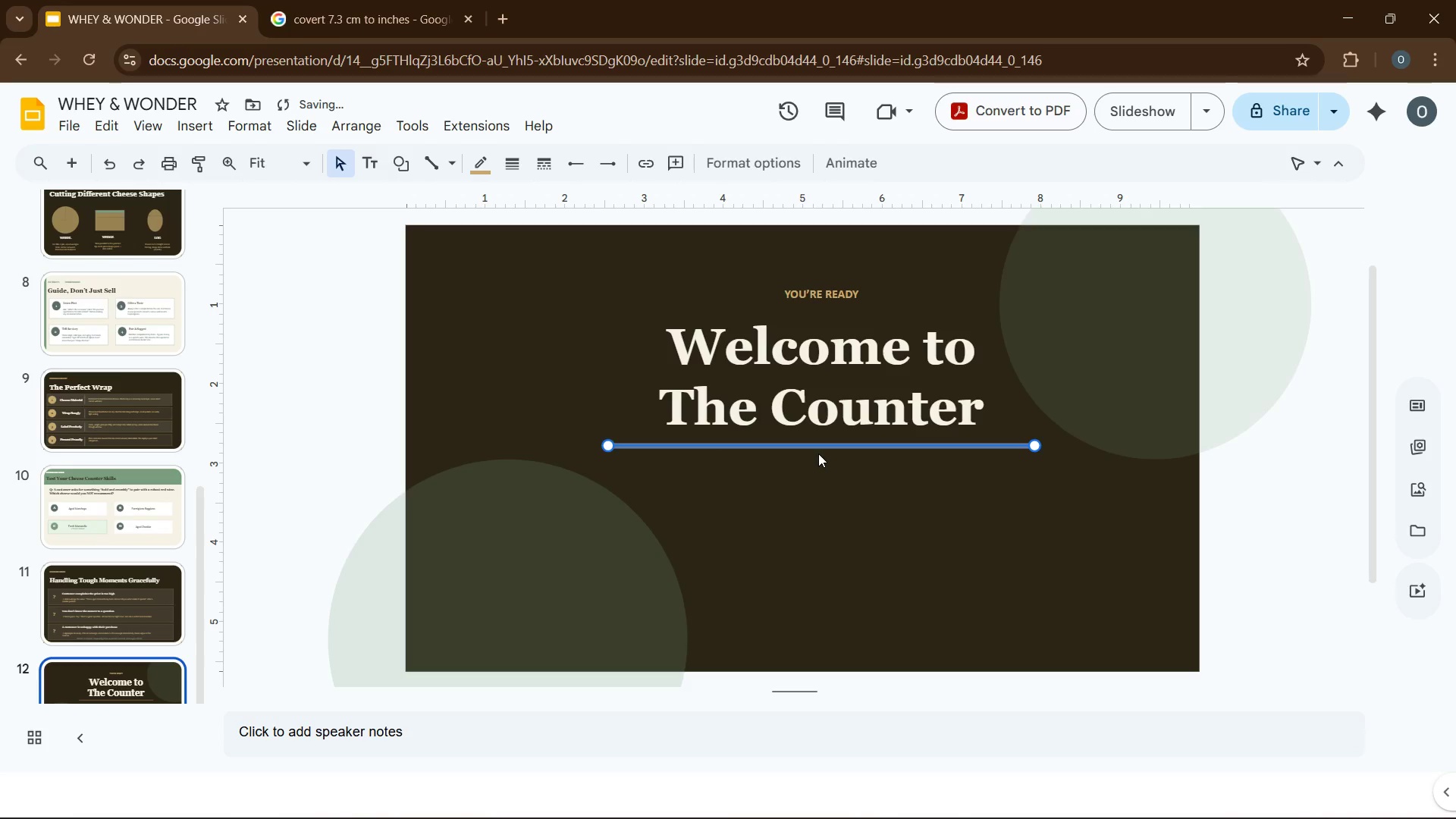 
key(ArrowUp)
 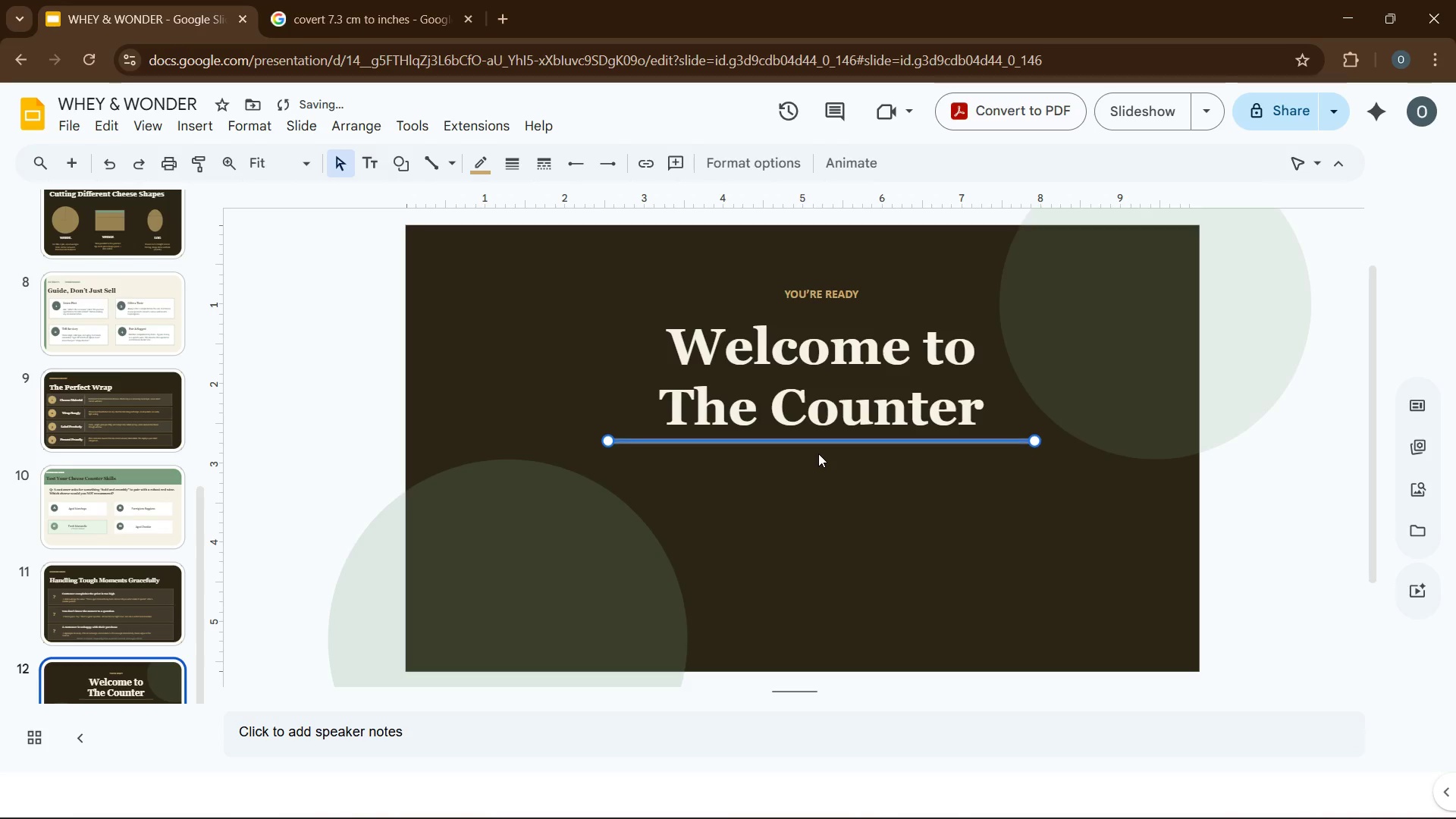 
key(ArrowUp)
 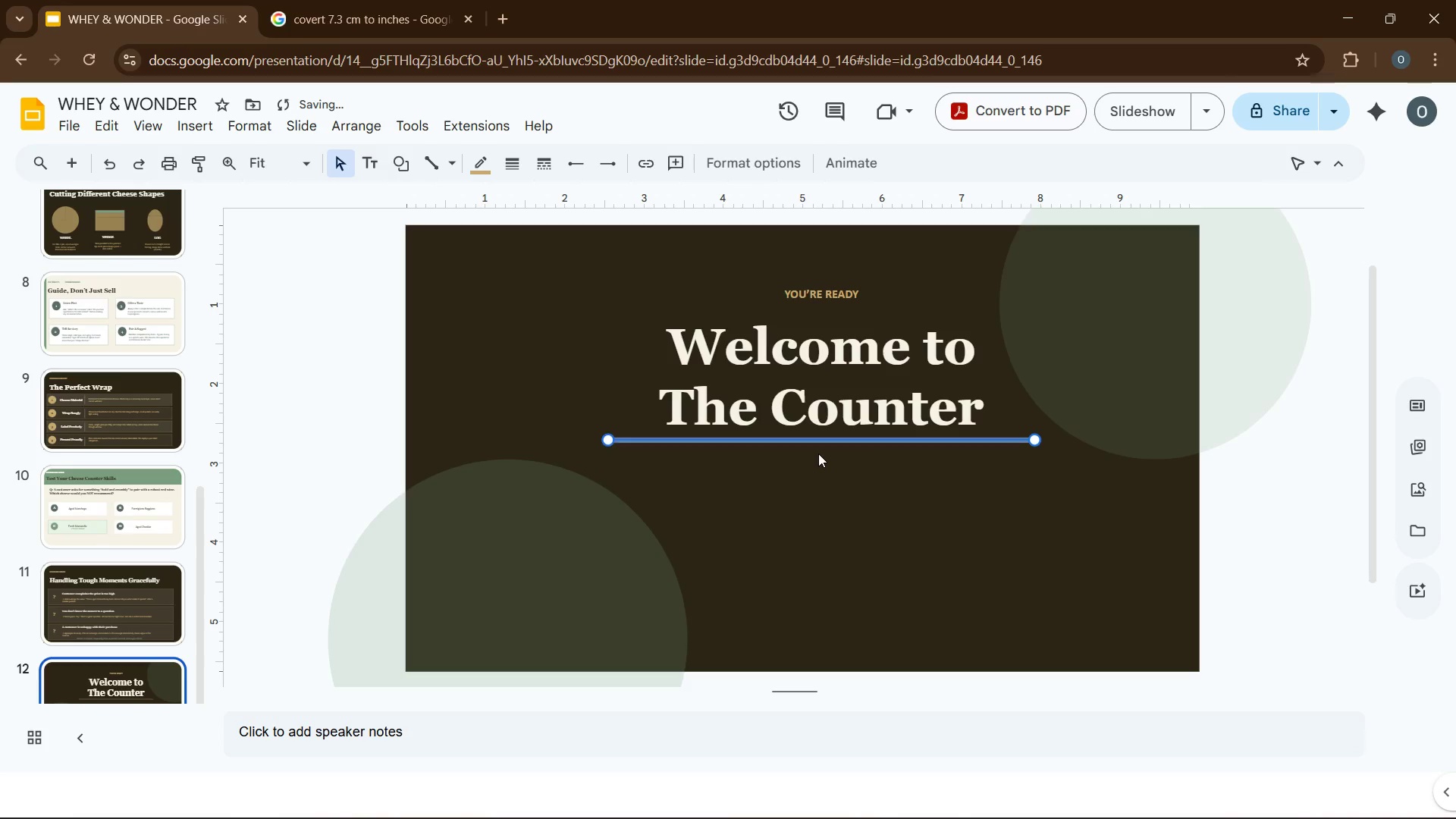 
key(ArrowUp)
 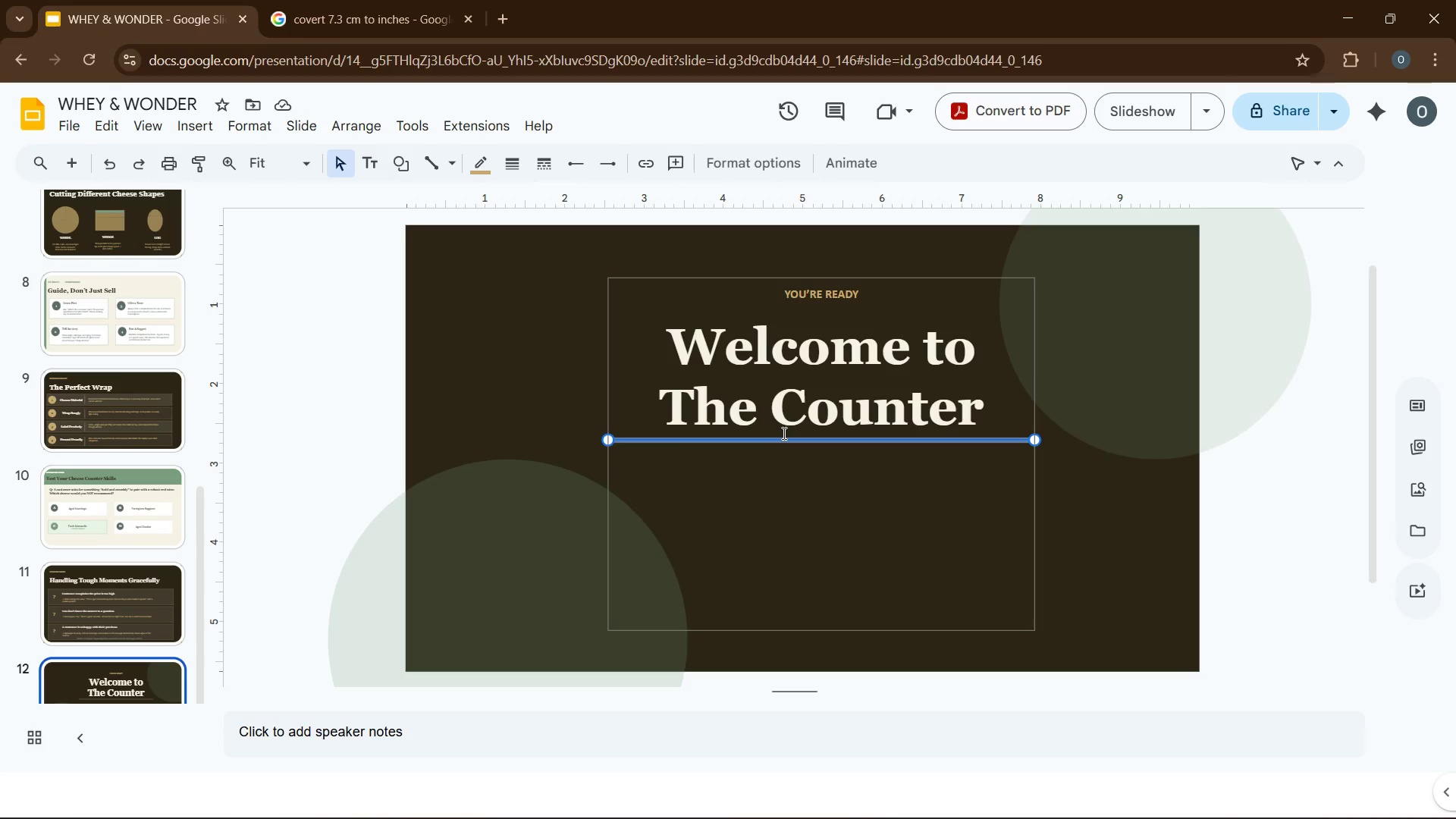 
wait(14.39)
 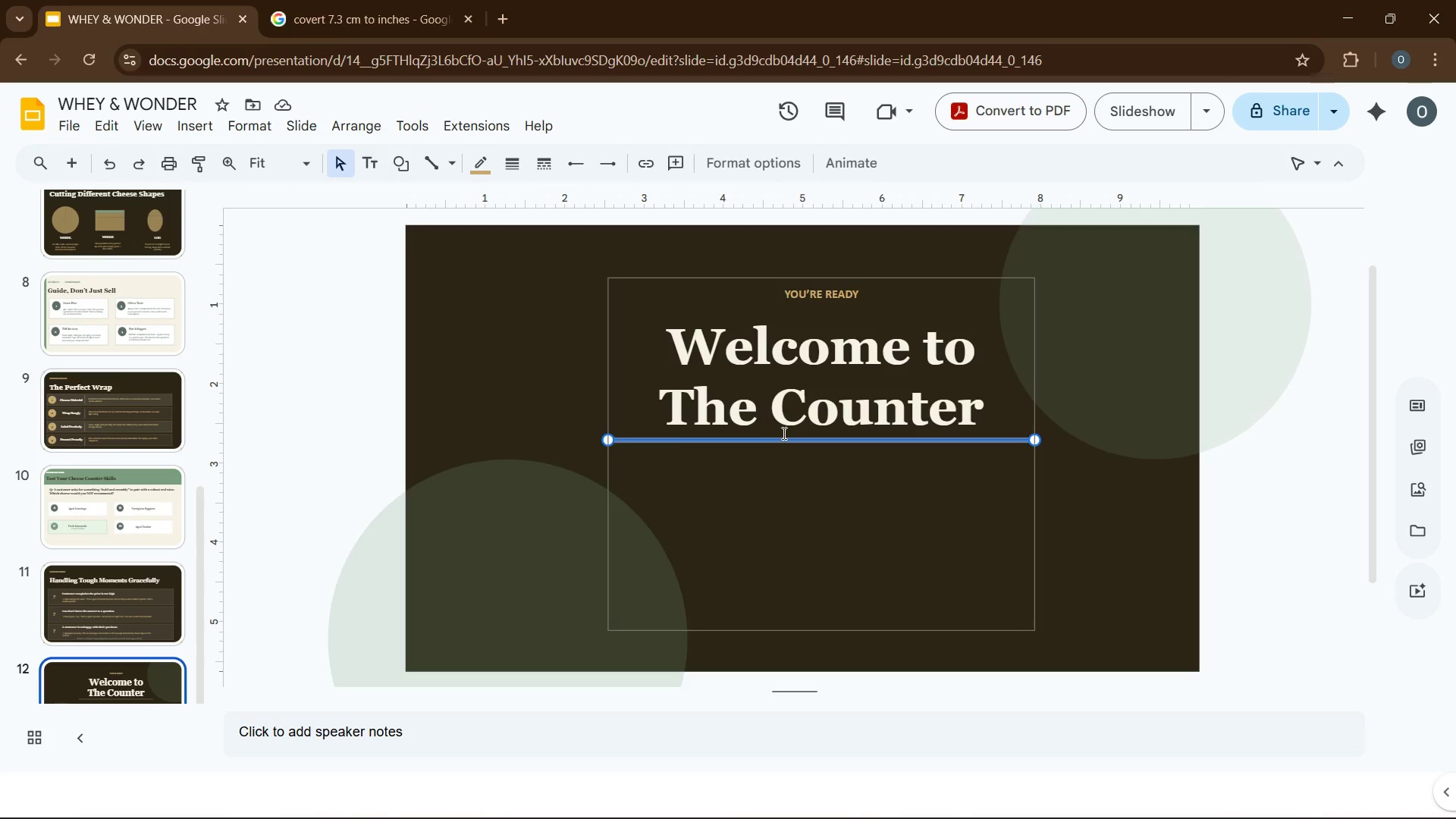 
mouse_move([494, 192])
 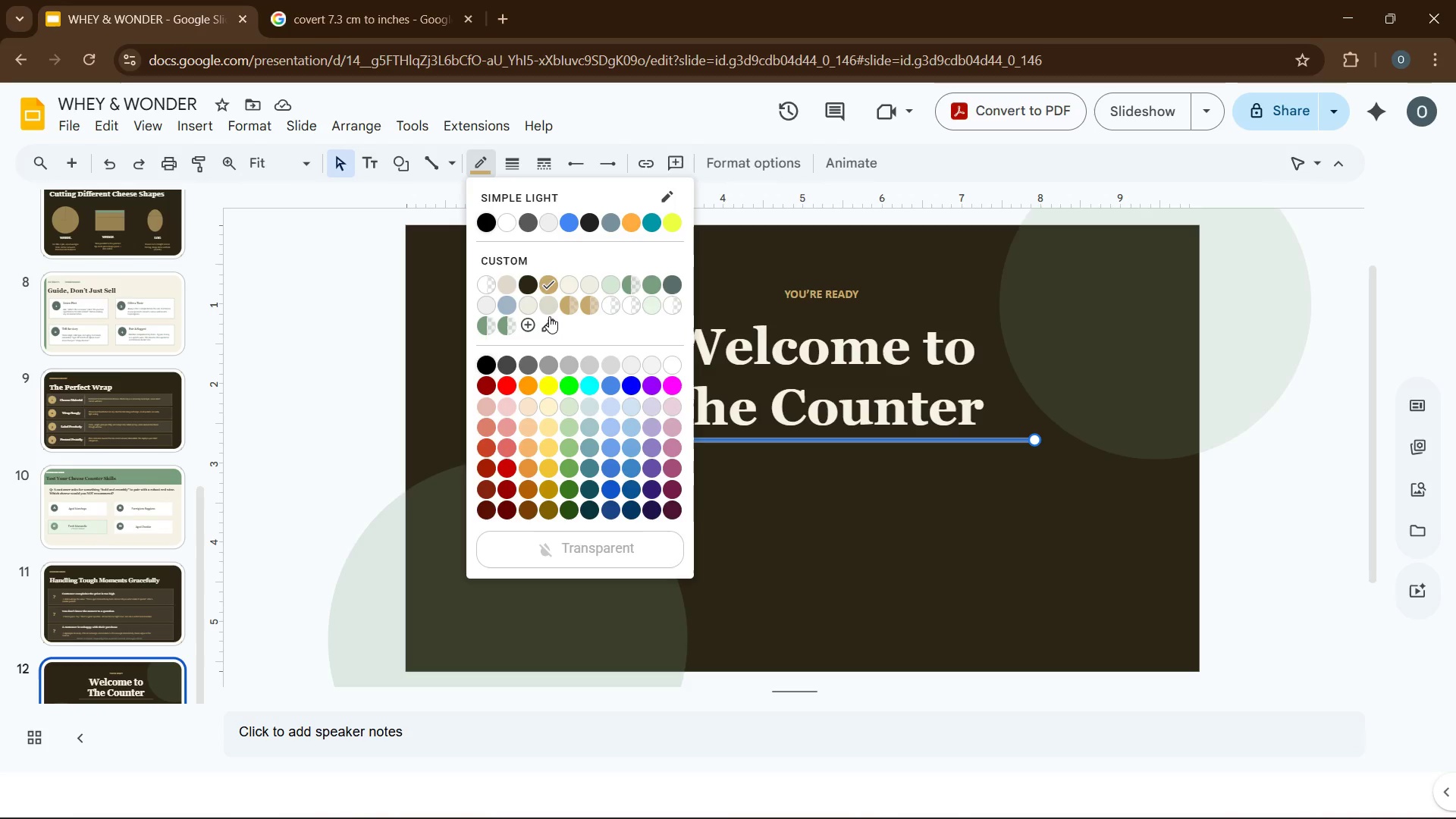 
wait(7.58)
 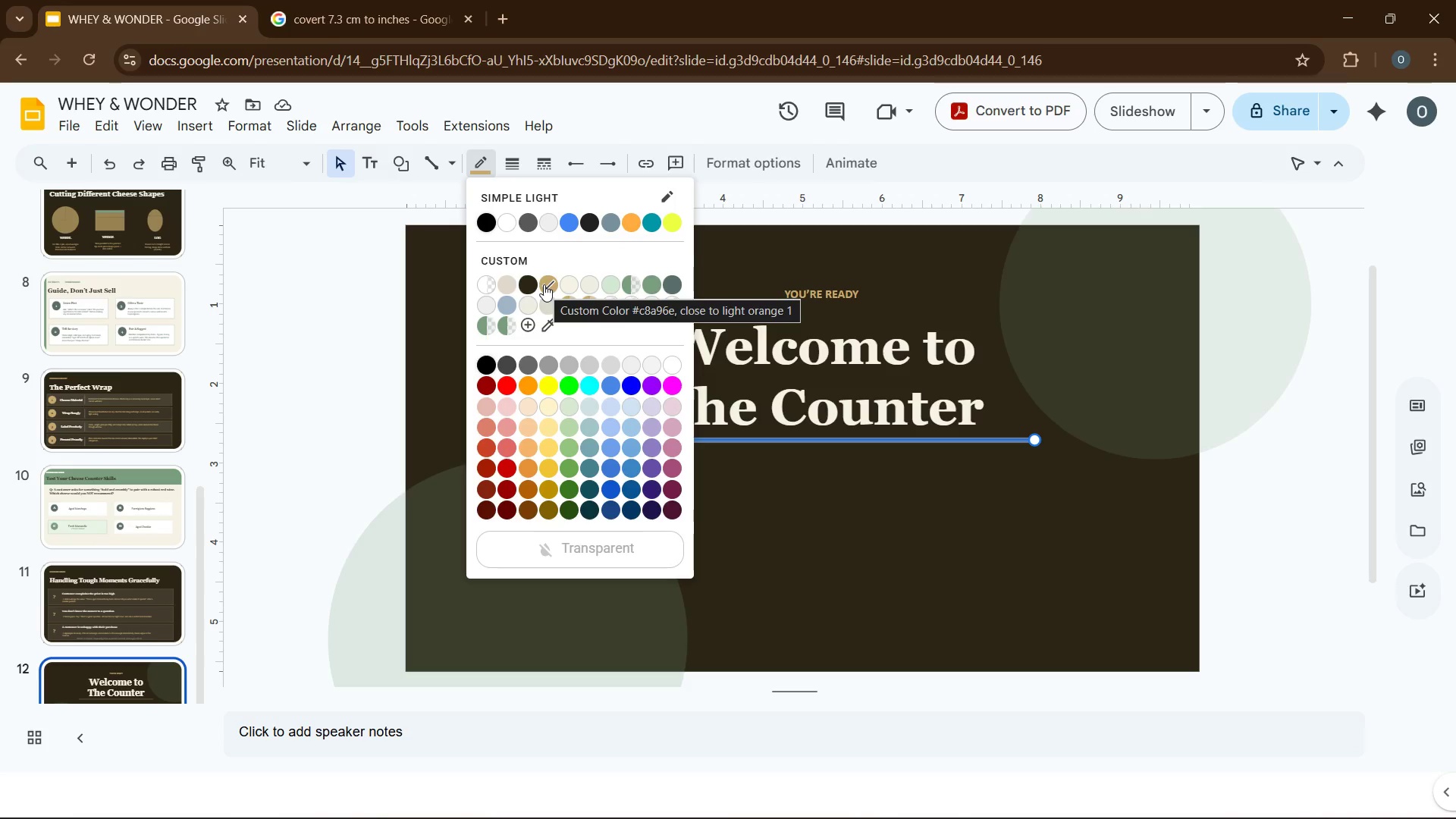 
left_click([518, 163])
 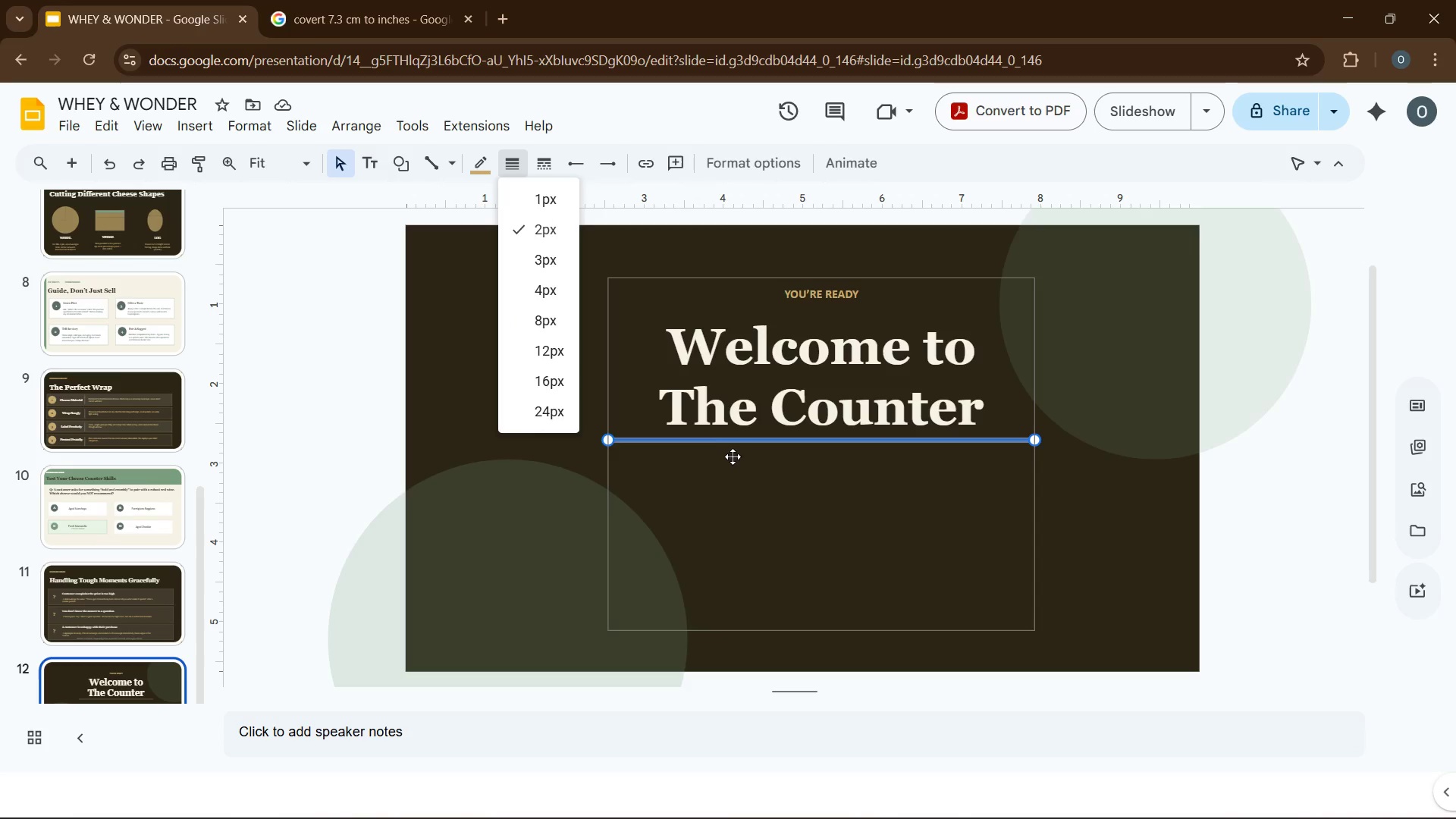 
left_click([736, 477])
 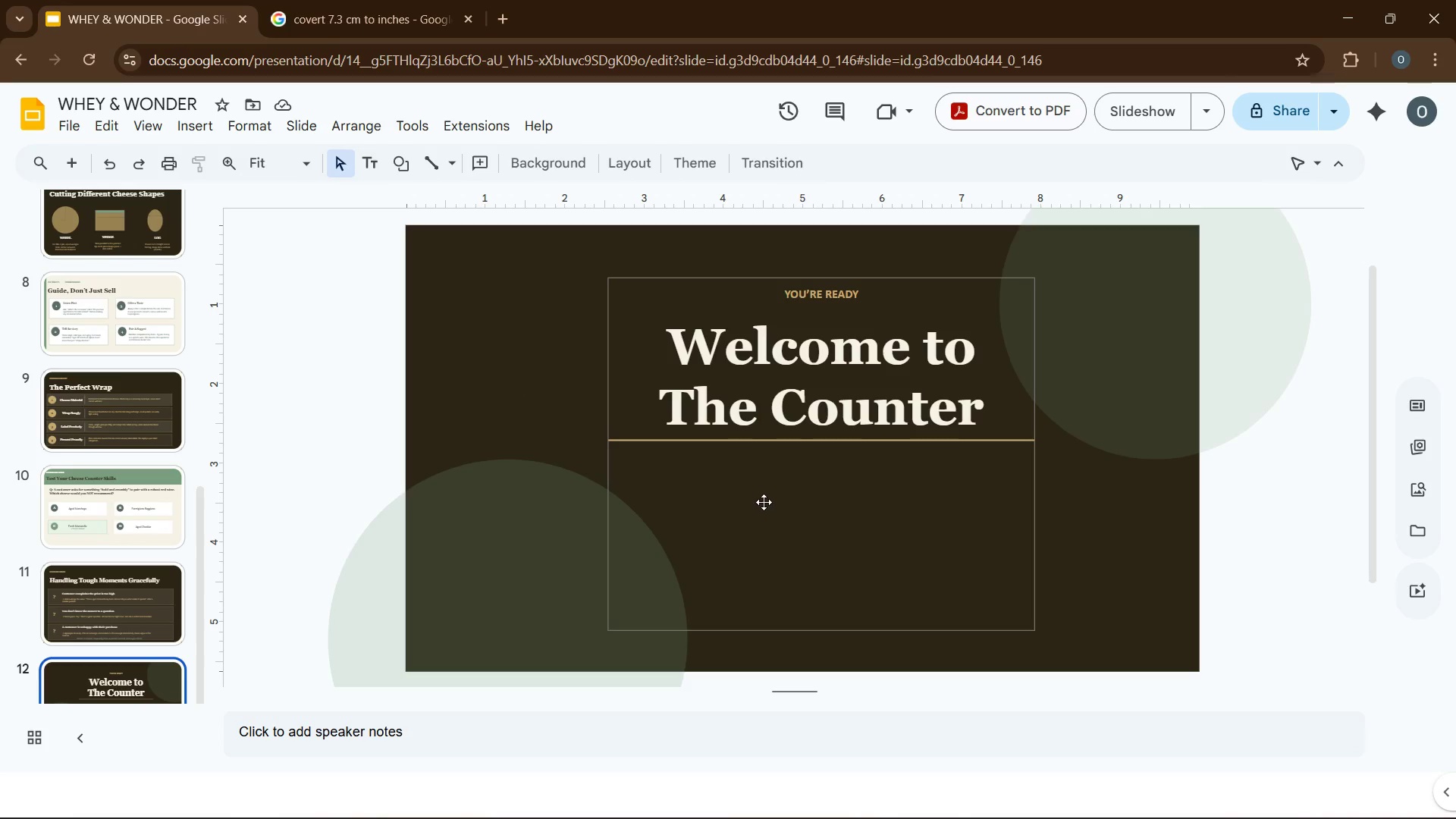 
wait(11.62)
 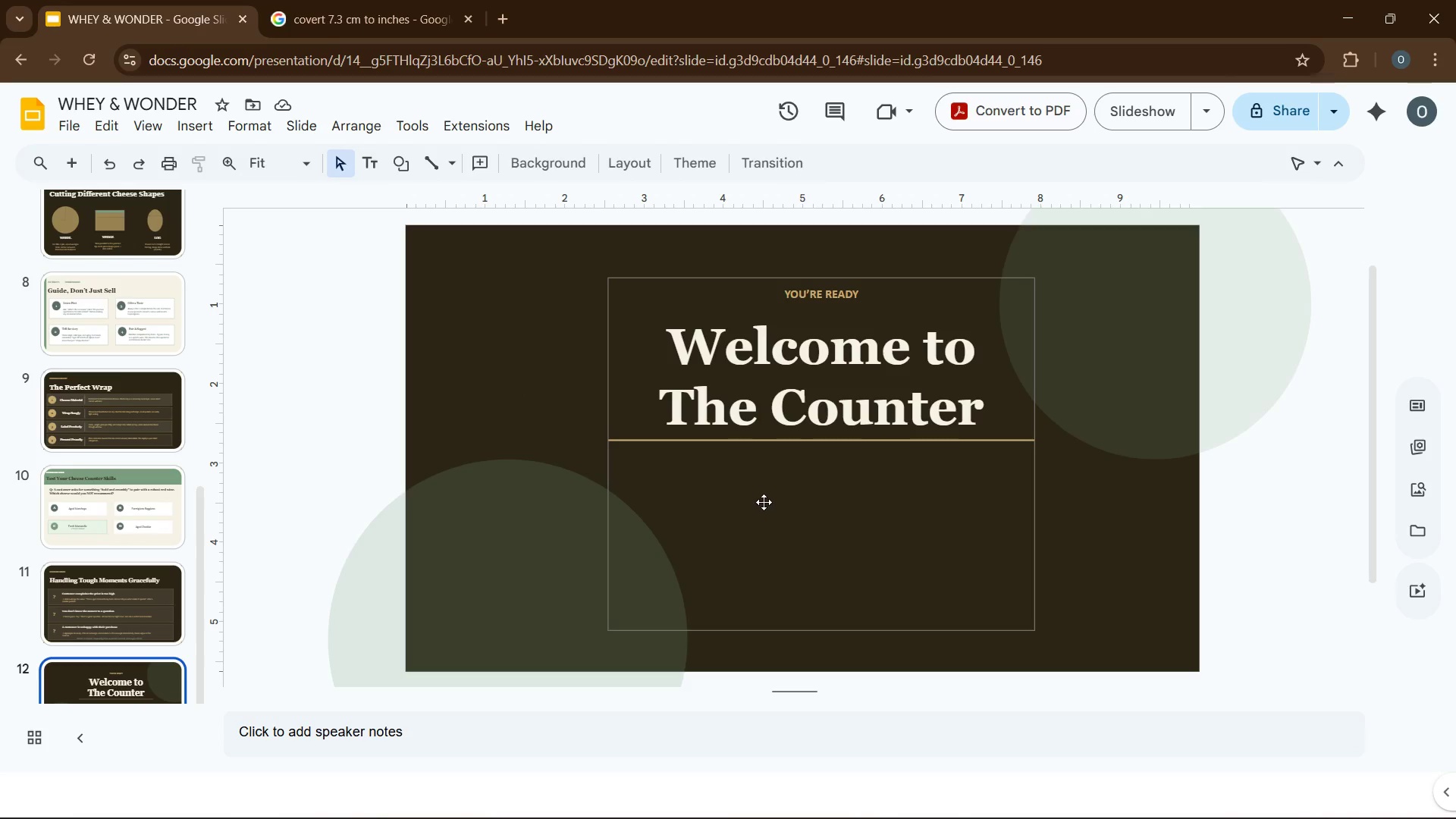 
left_click([890, 551])
 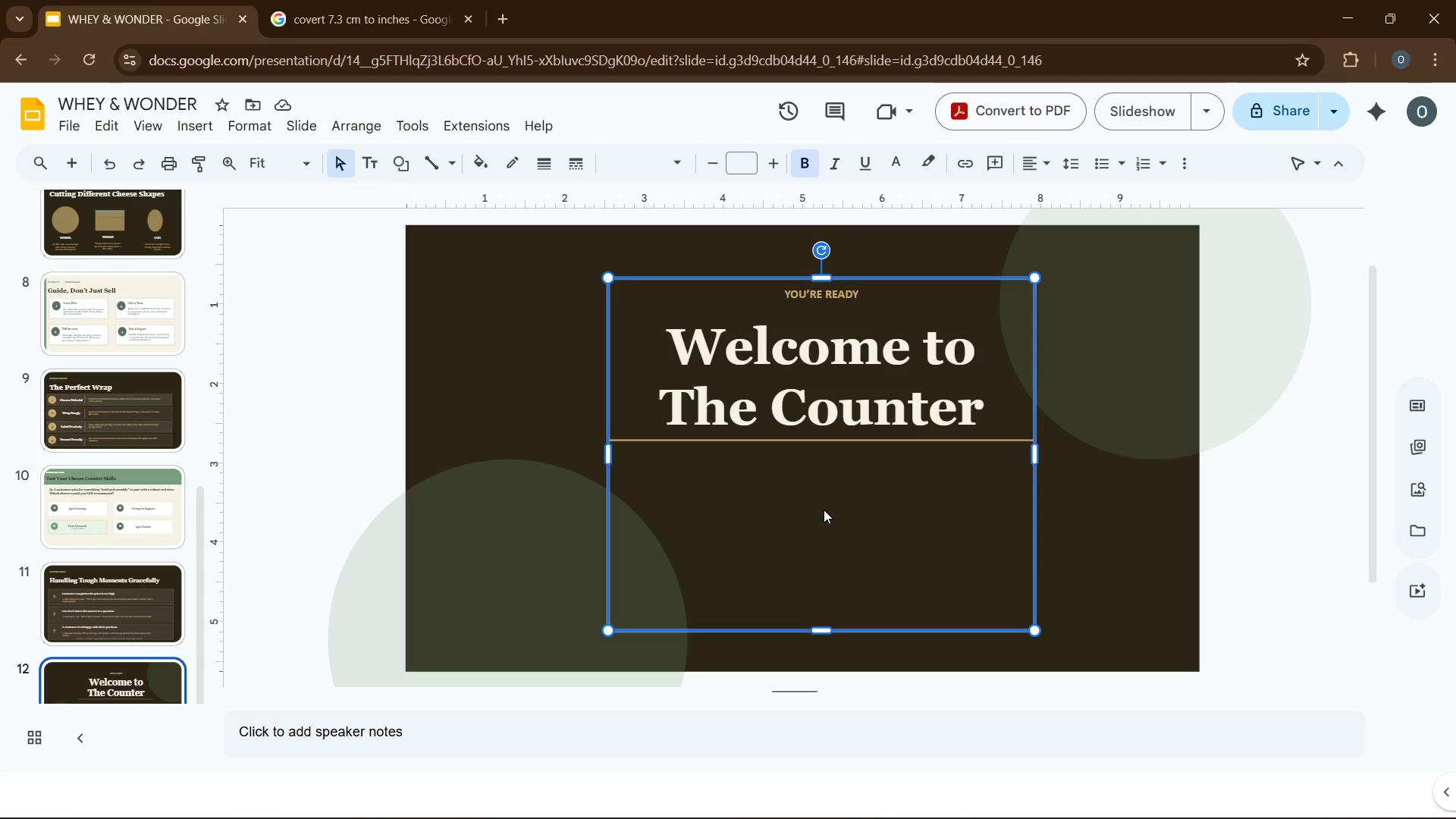 
key(B)
 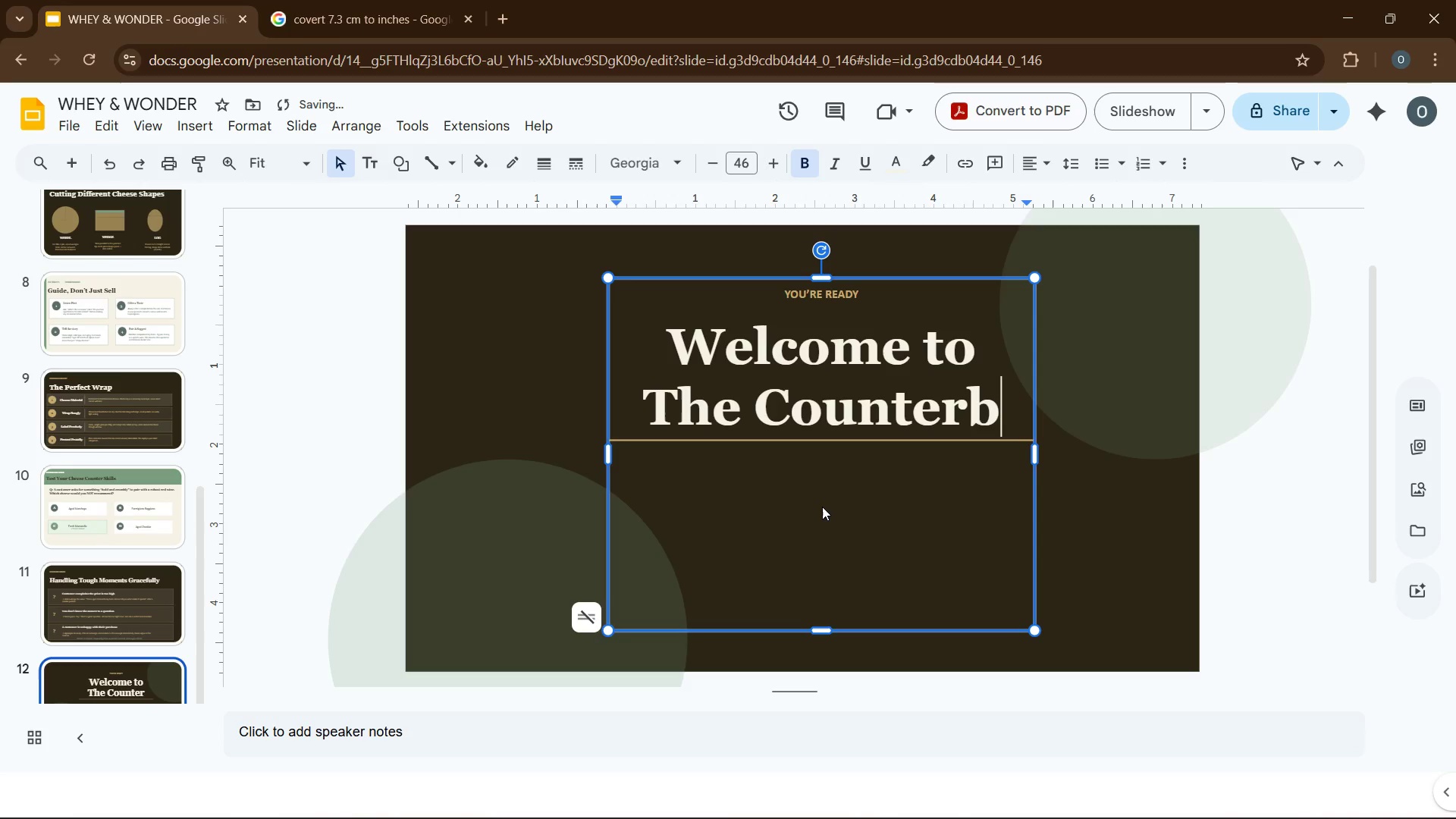 
key(Backspace)
 